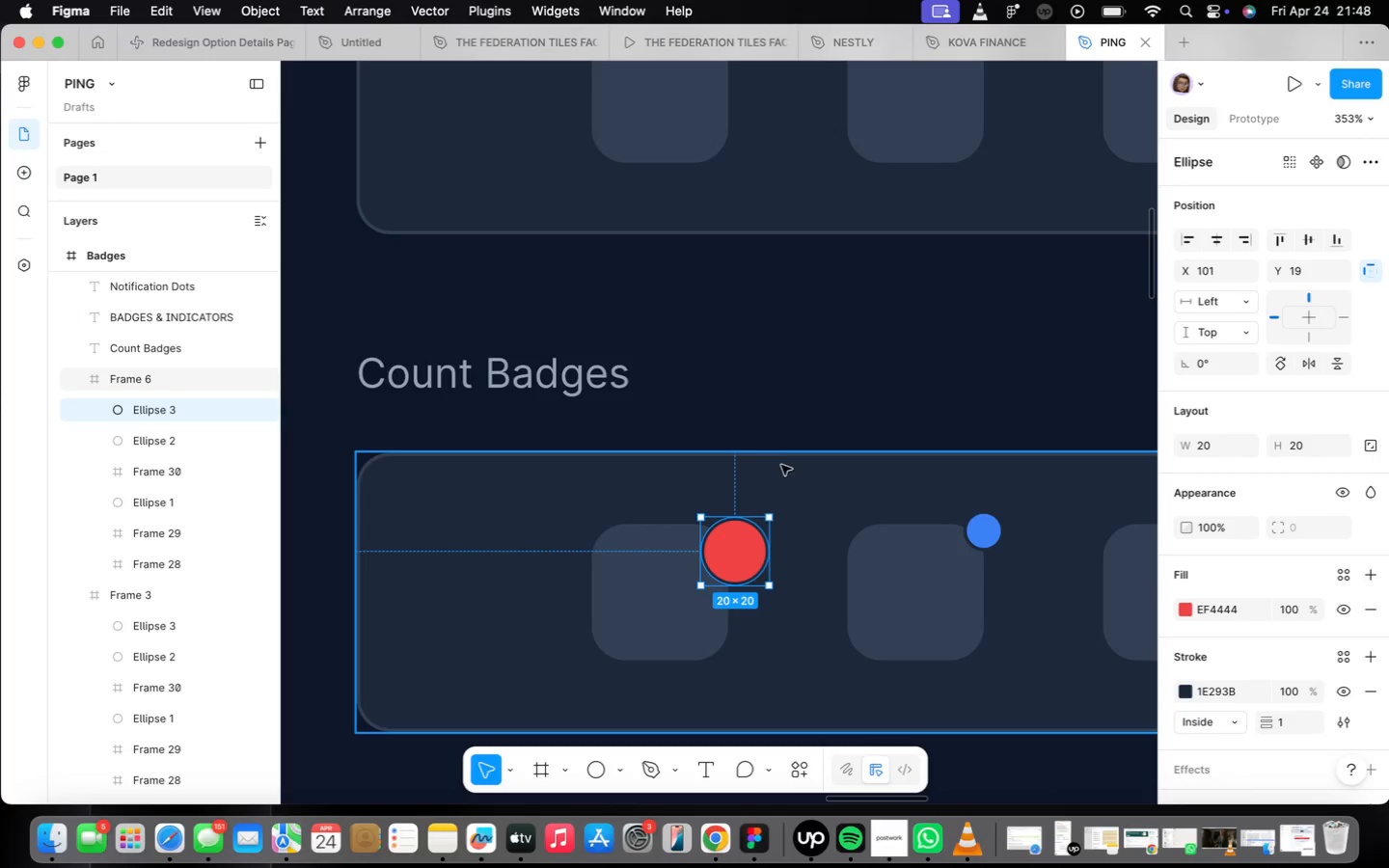 
left_click([792, 369])
 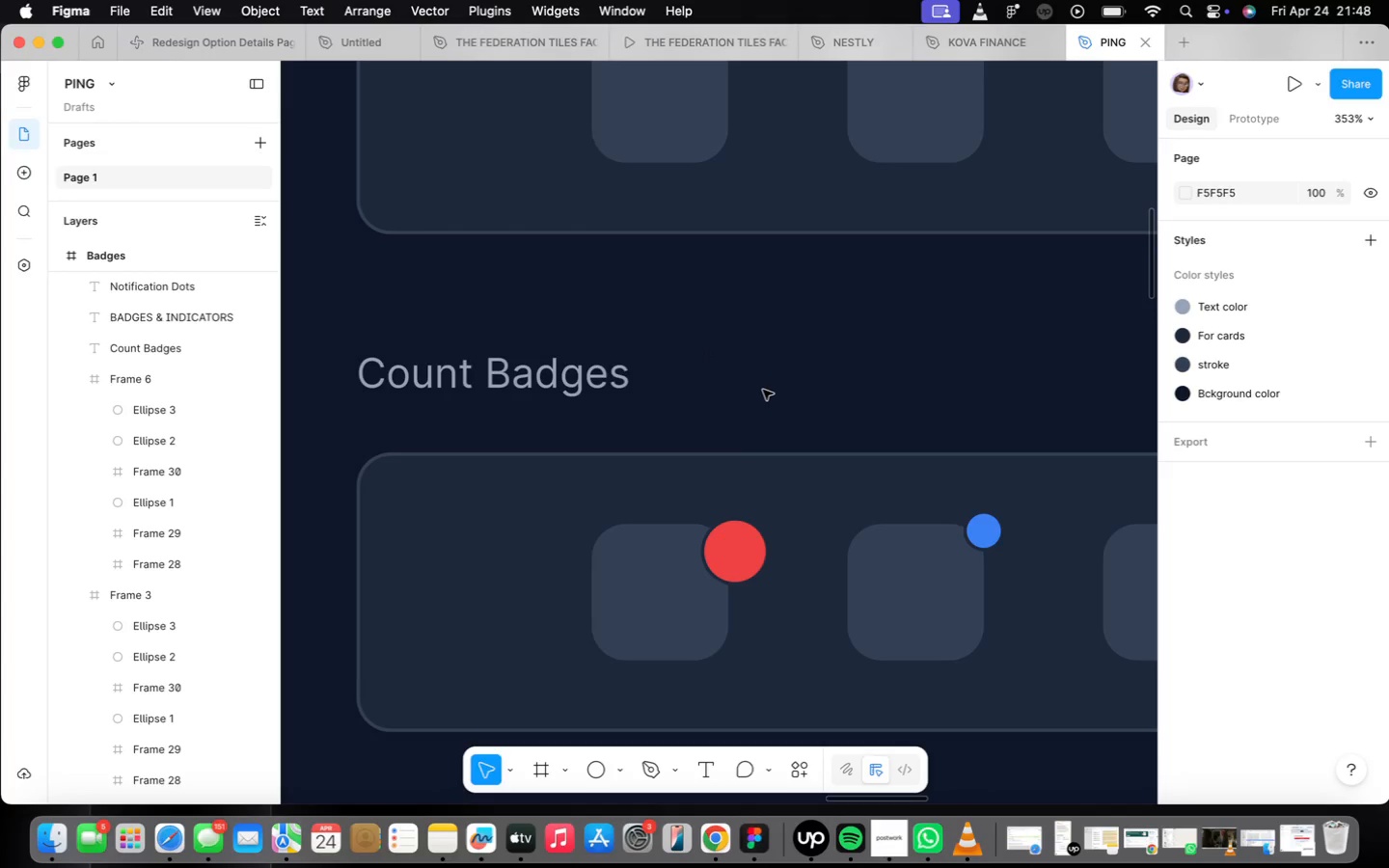 
key(T)
 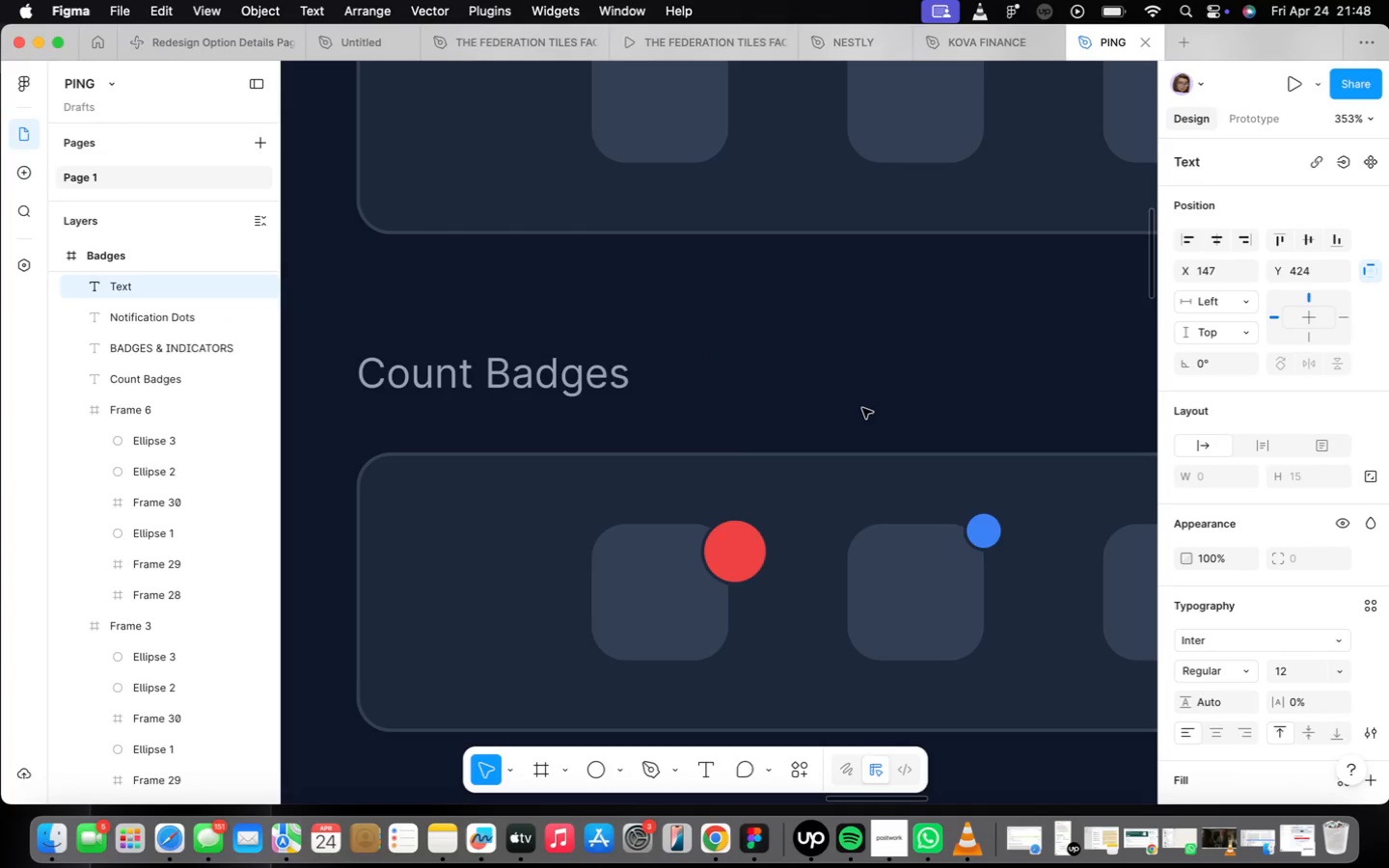 
key(3)
 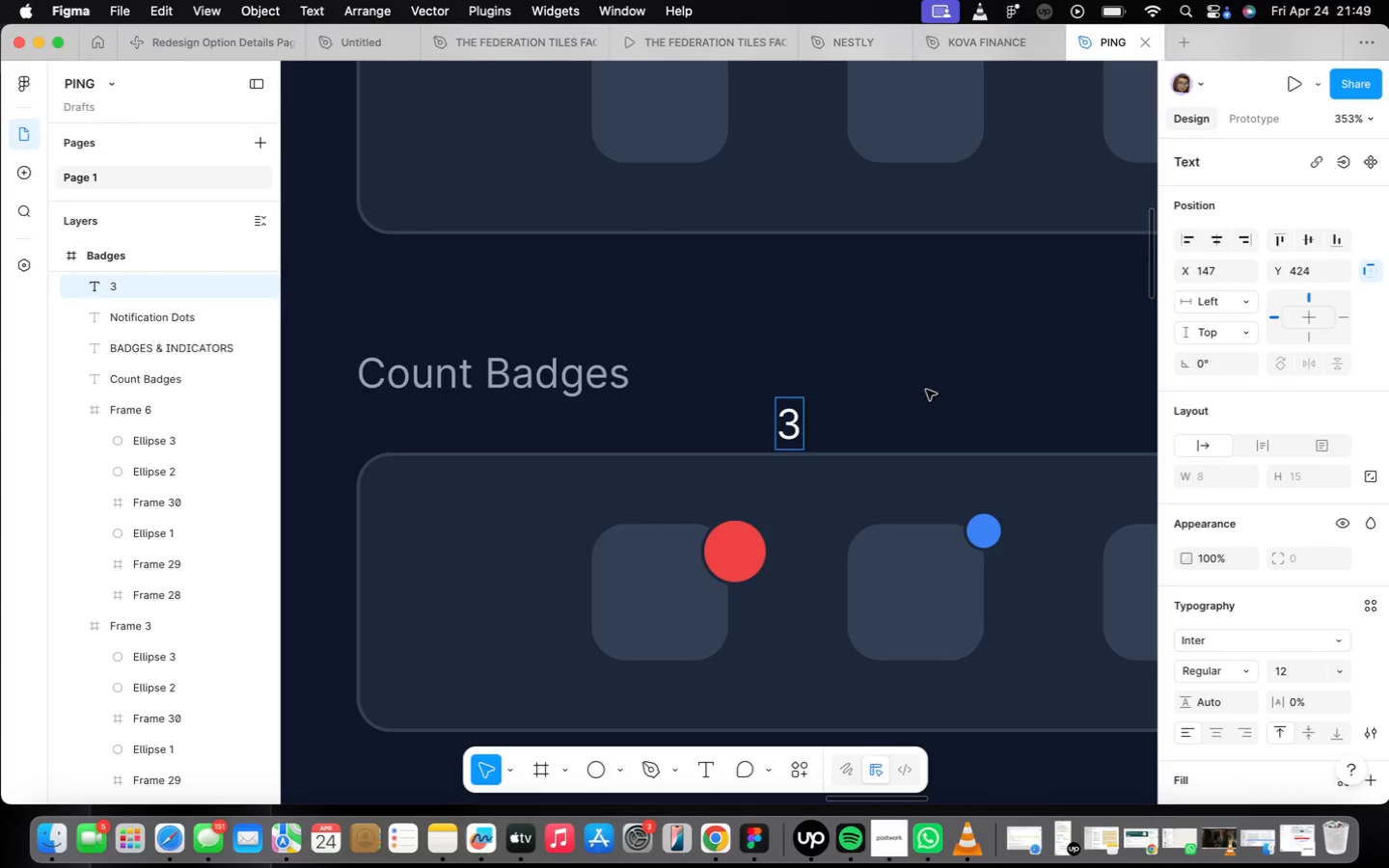 
wait(6.67)
 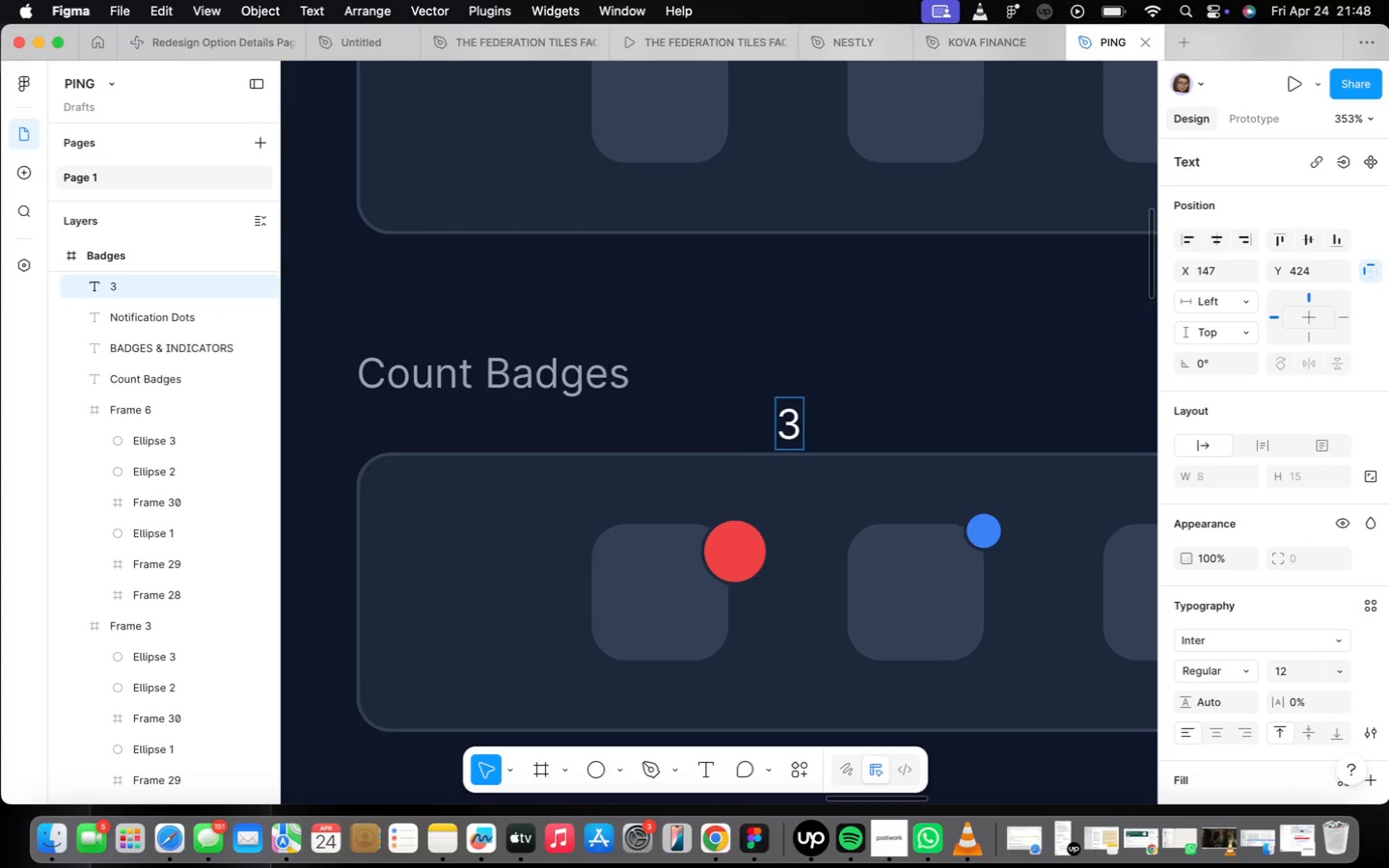 
left_click([1346, 674])
 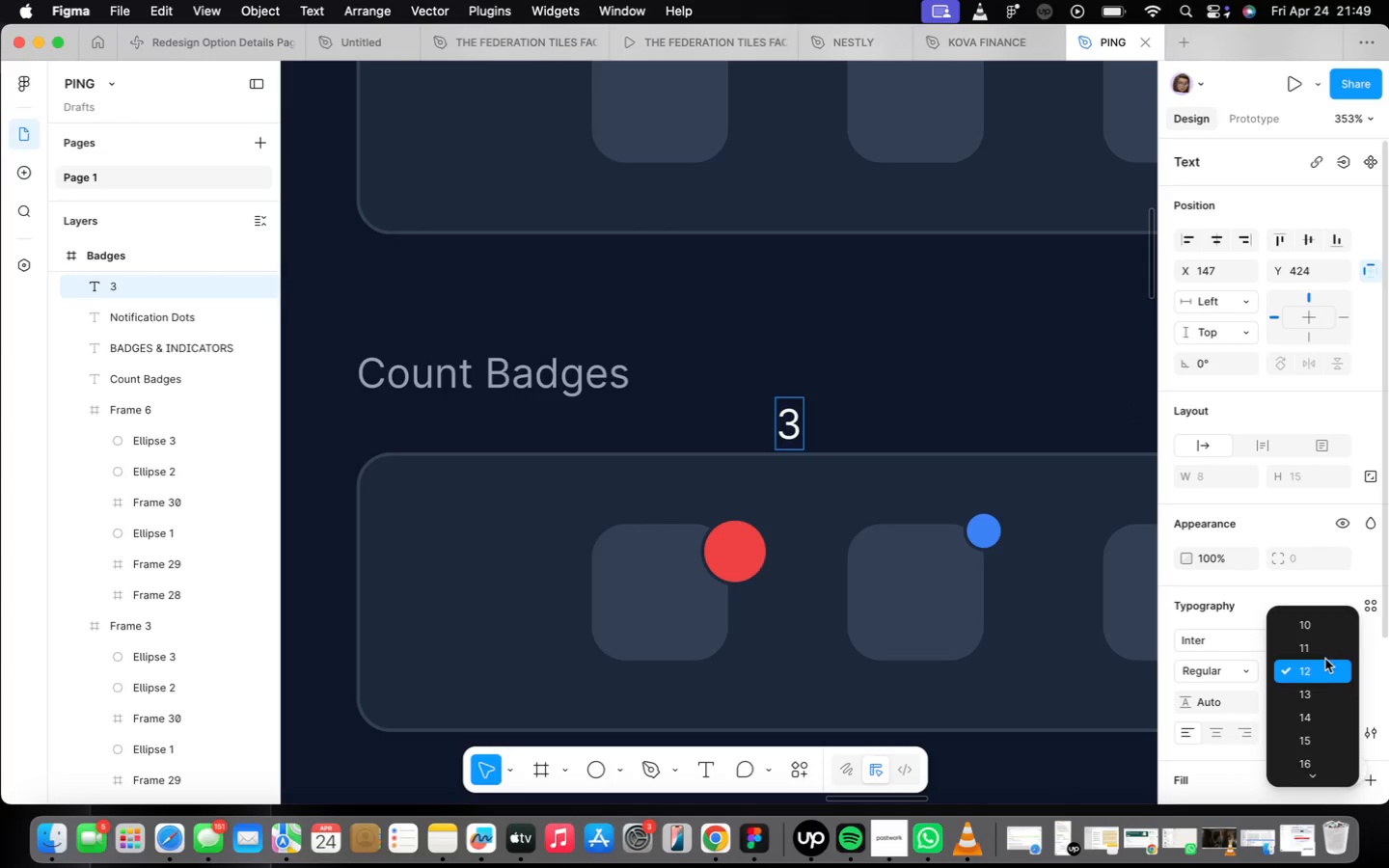 
left_click([1321, 654])
 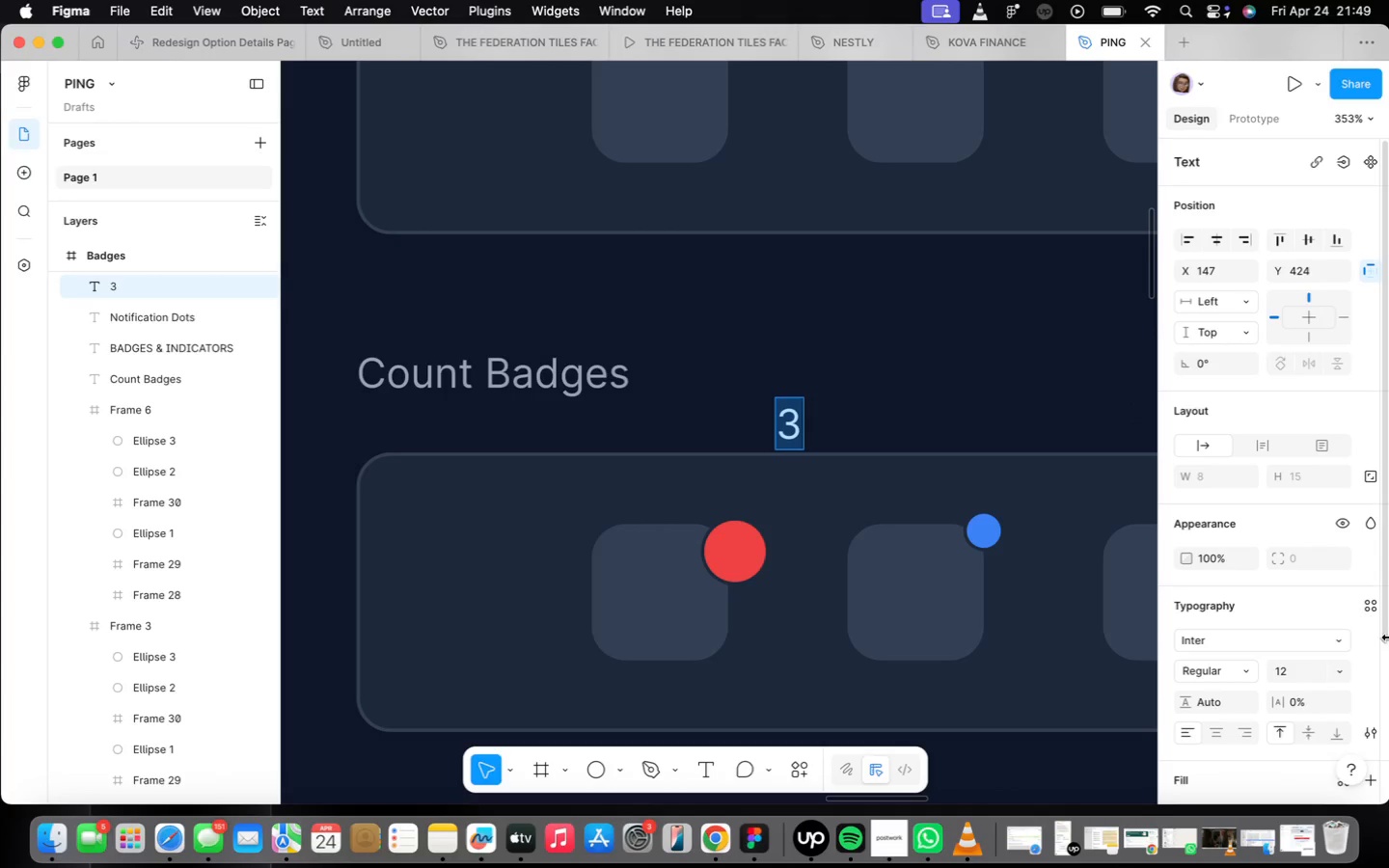 
left_click([1332, 677])
 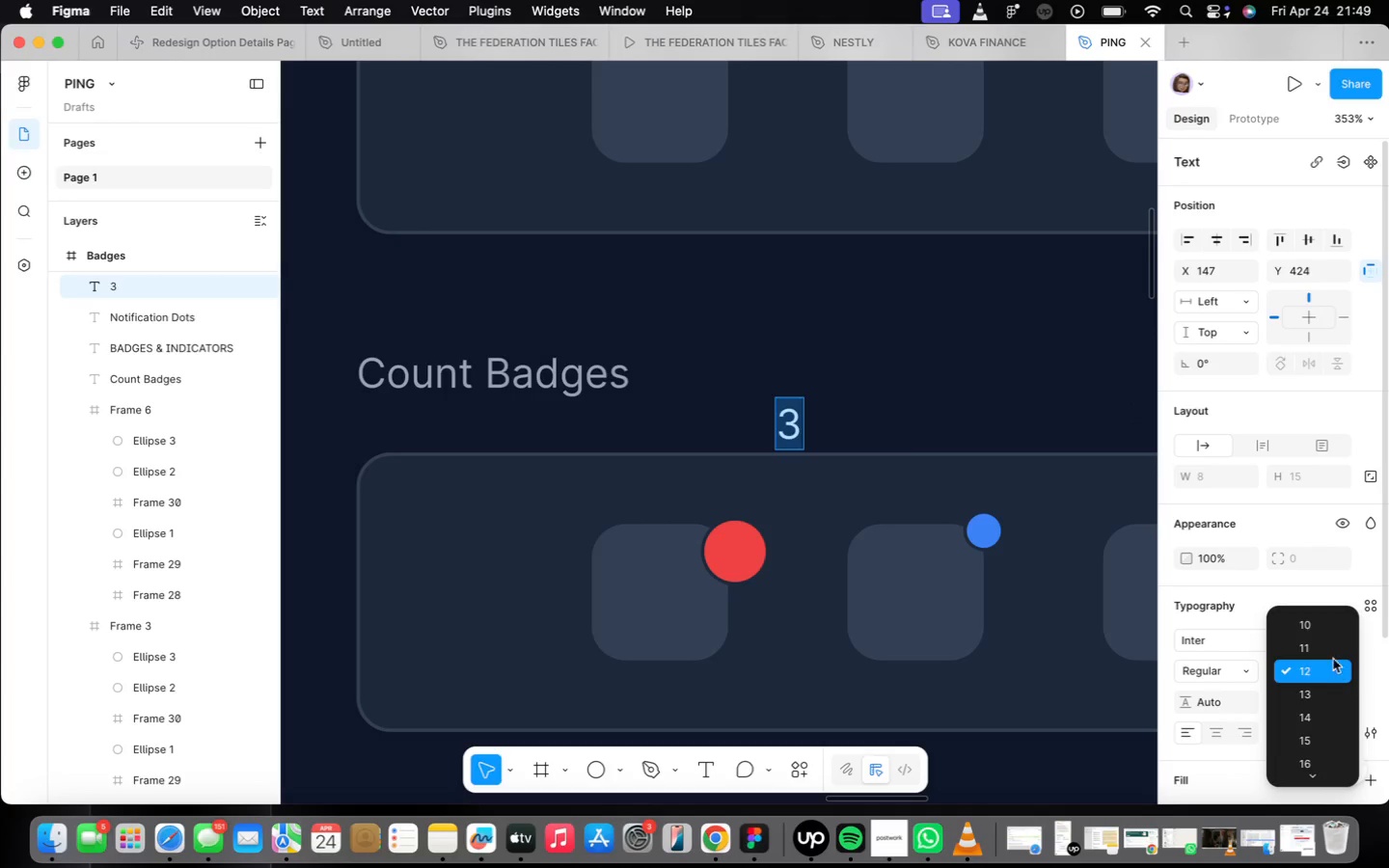 
left_click([1329, 642])
 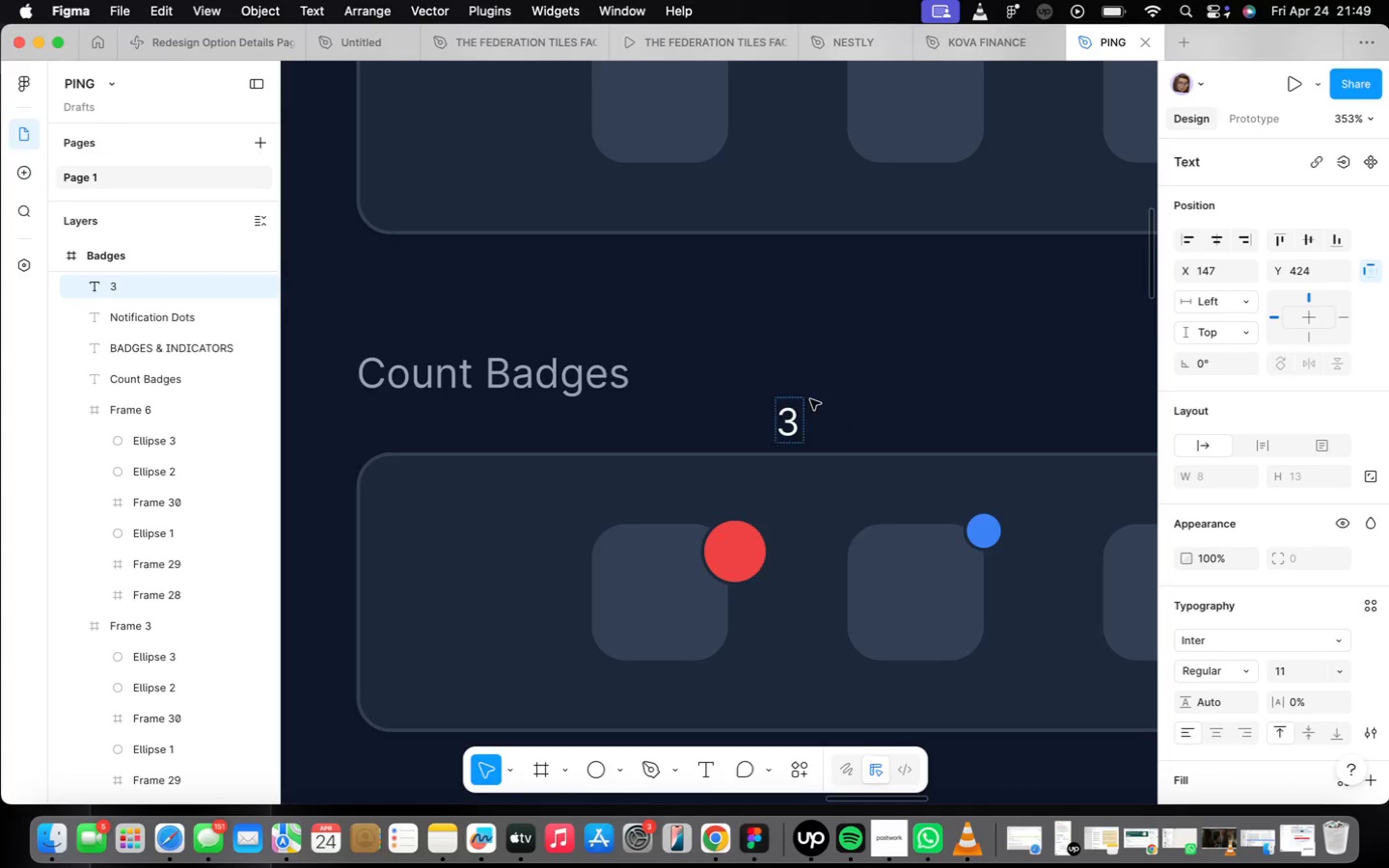 
left_click([811, 399])
 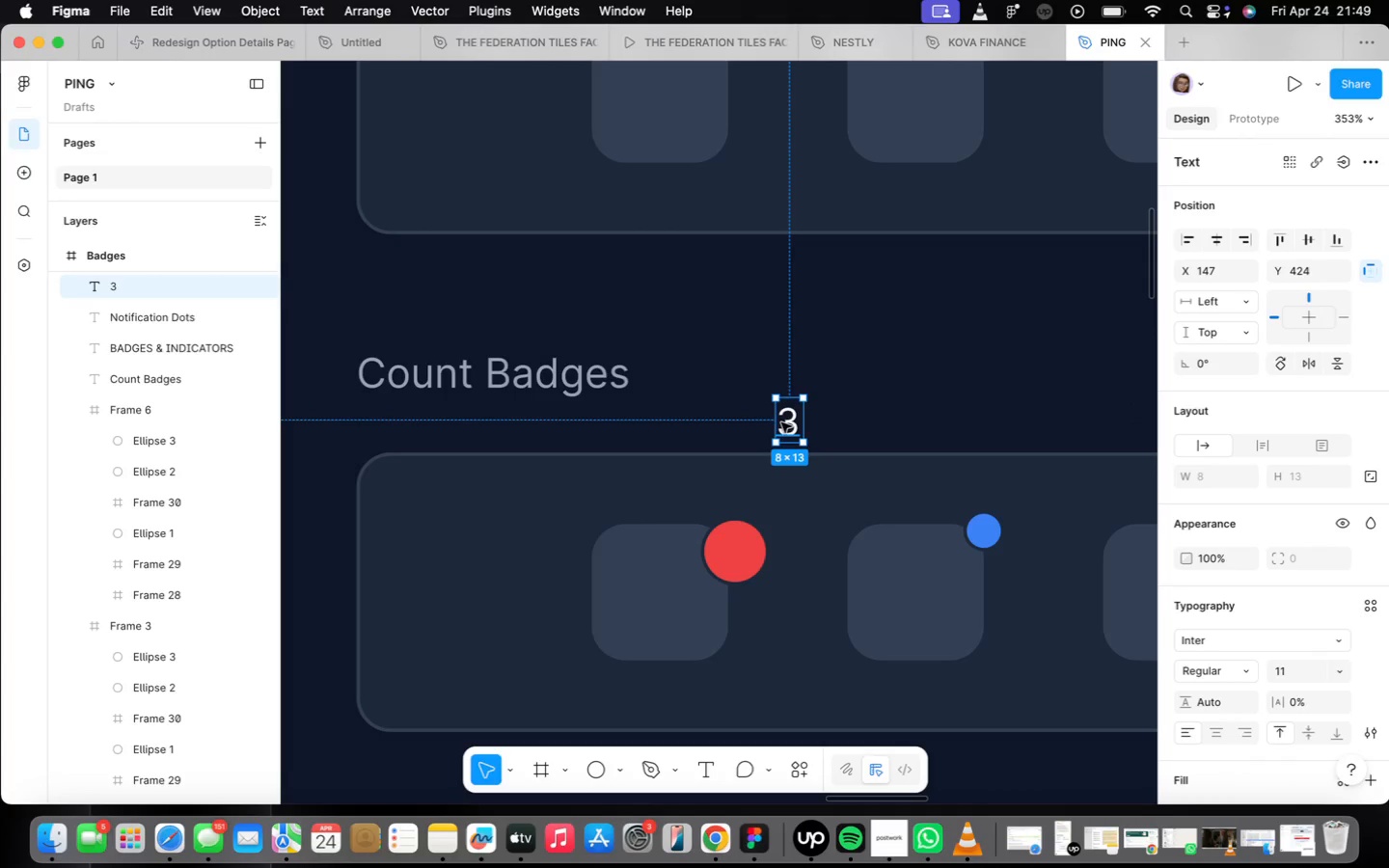 
scroll: coordinate [790, 424], scroll_direction: down, amount: 5.0
 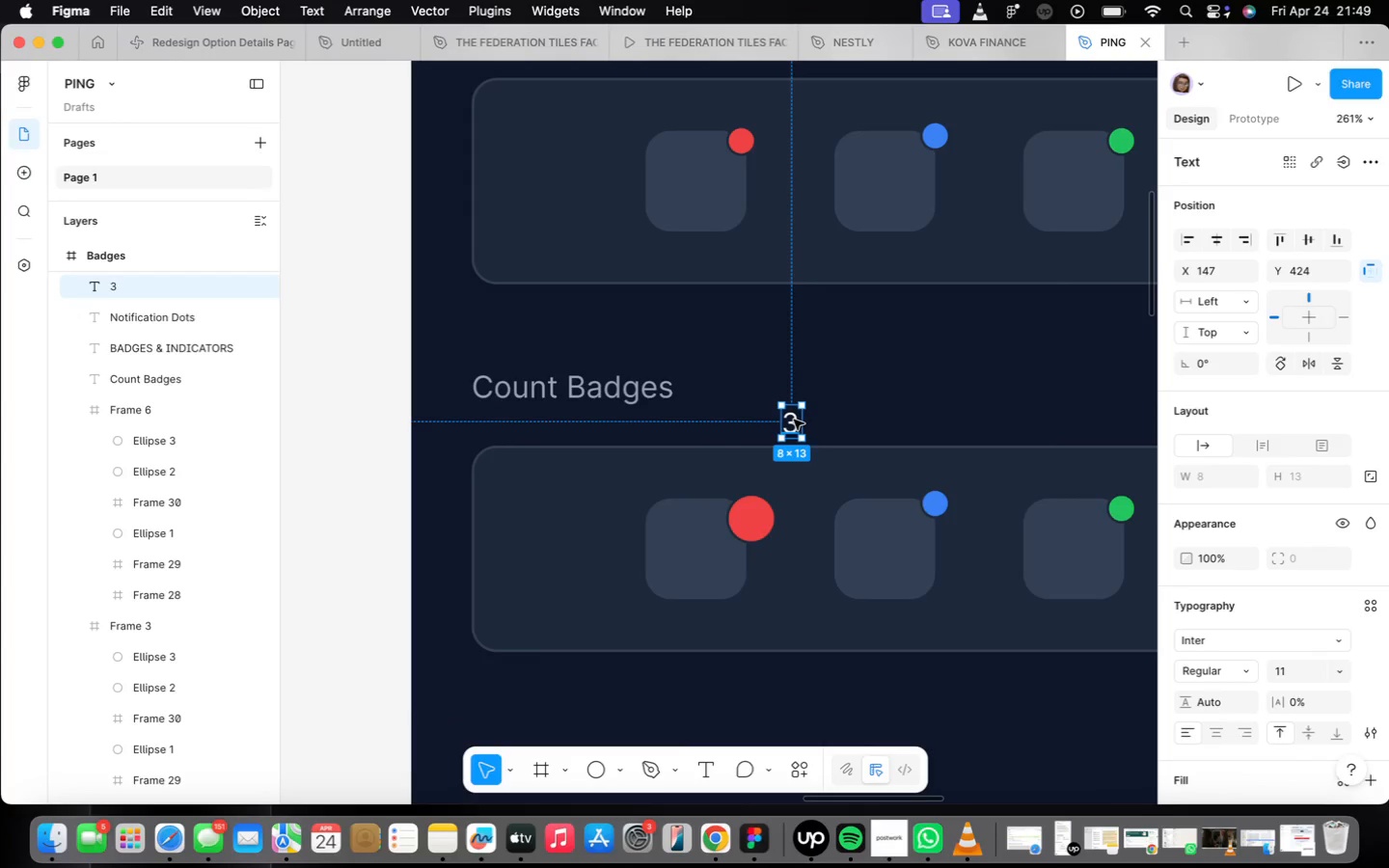 
left_click_drag(start_coordinate=[794, 420], to_coordinate=[753, 516])
 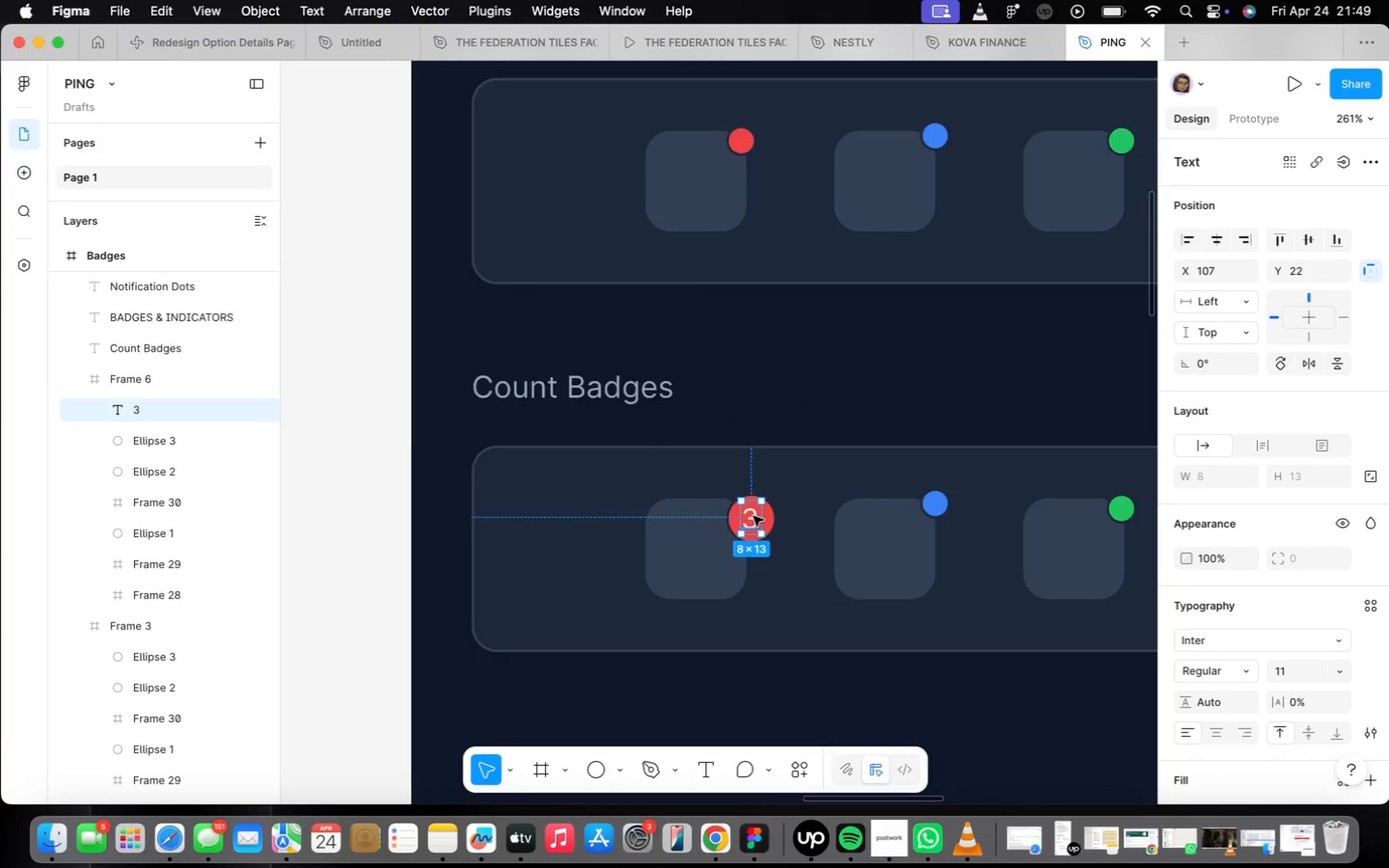 
scroll: coordinate [753, 521], scroll_direction: up, amount: 22.0
 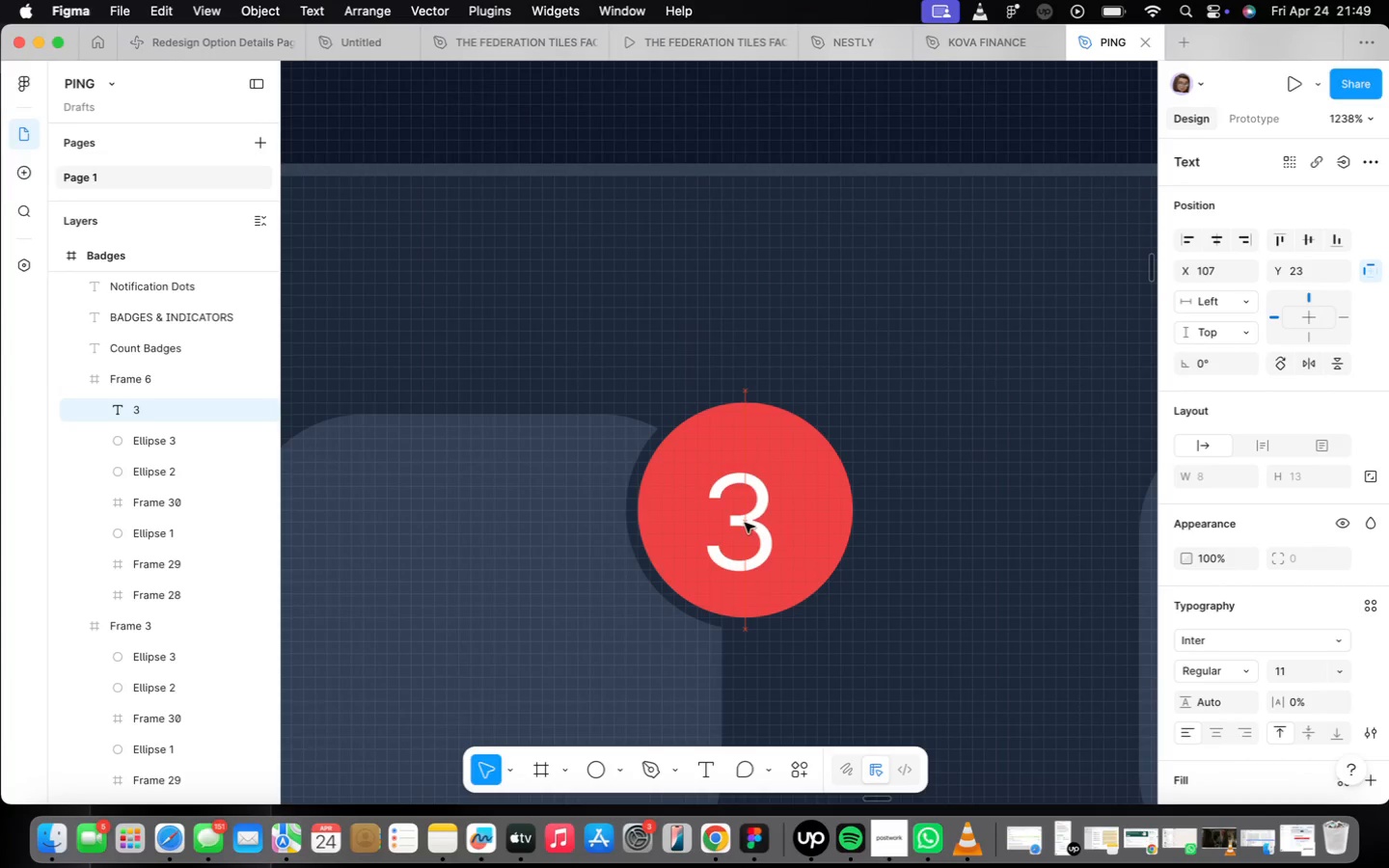 
left_click_drag(start_coordinate=[779, 510], to_coordinate=[783, 515])
 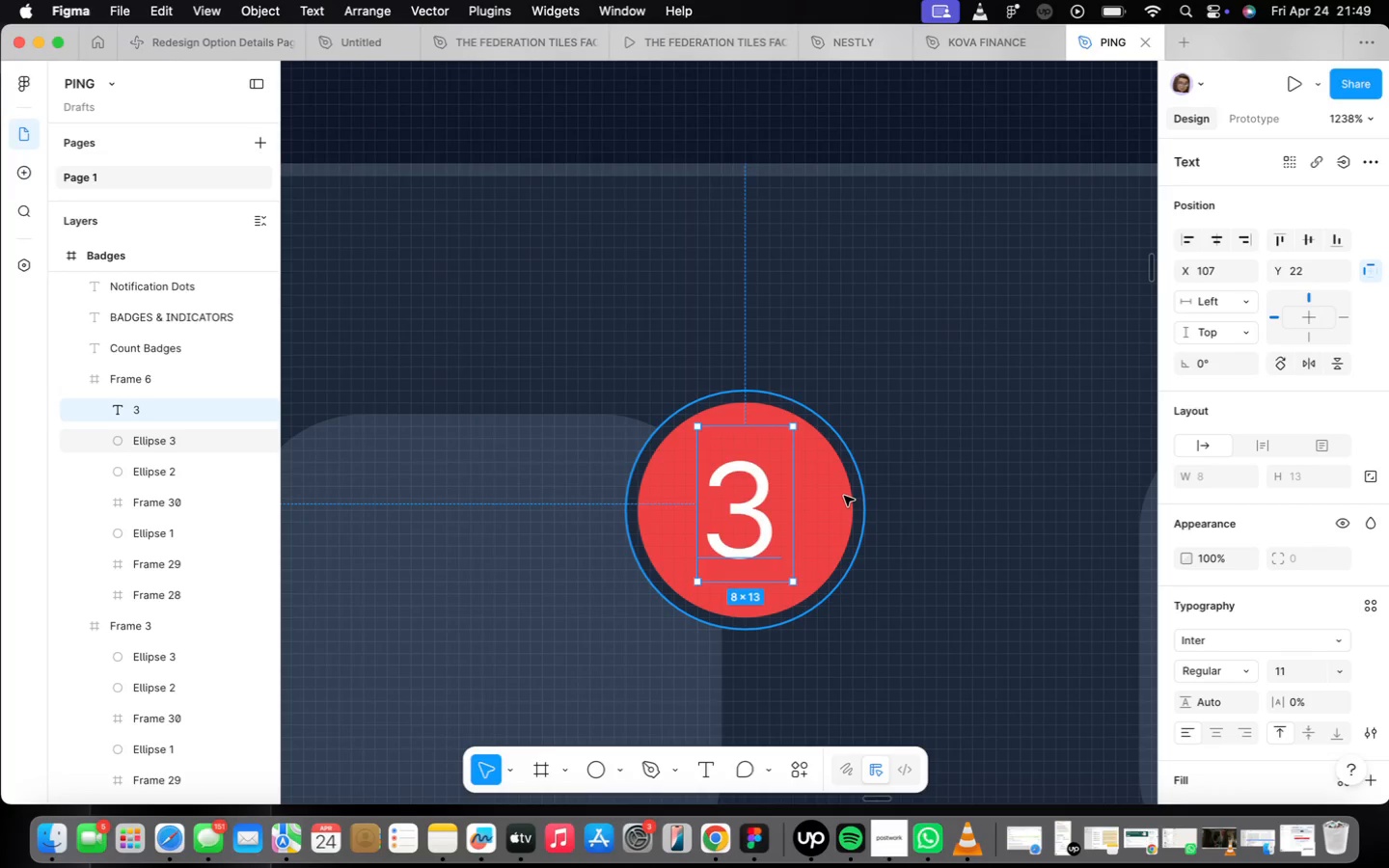 
hold_key(key=ShiftLeft, duration=0.45)
left_click([844, 496])
 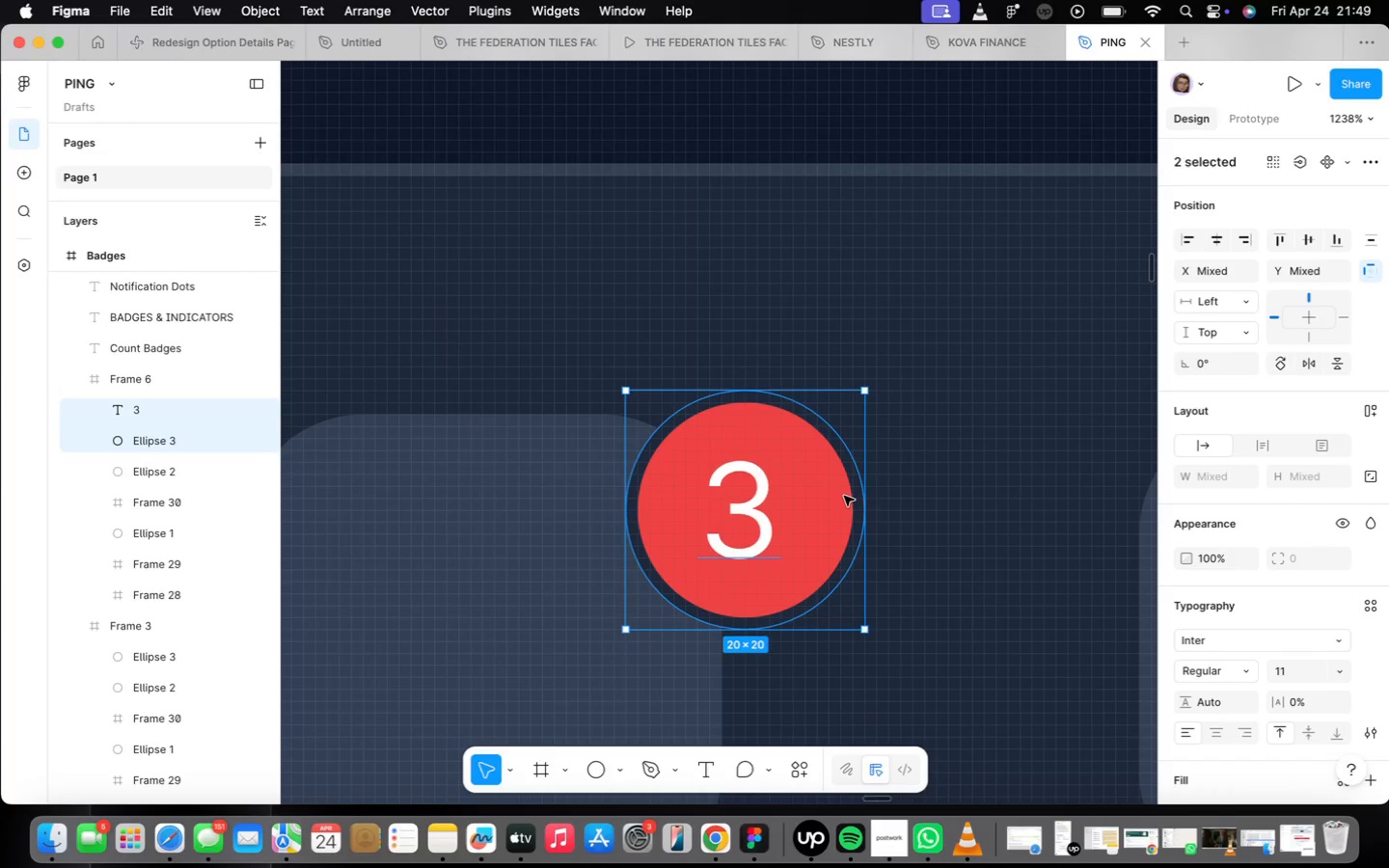 
key(Shift+A)
 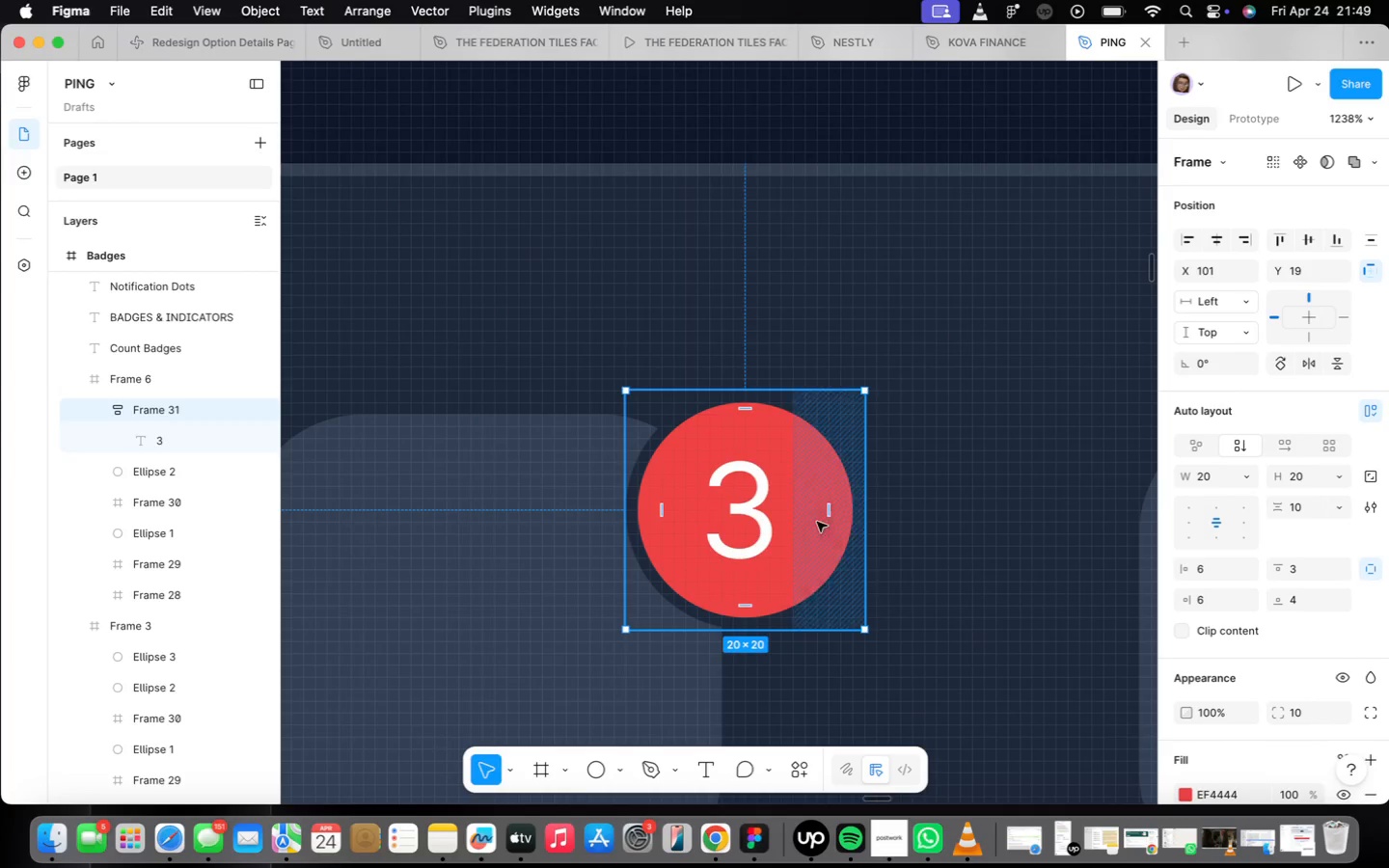 
scroll: coordinate [772, 508], scroll_direction: down, amount: 25.0
 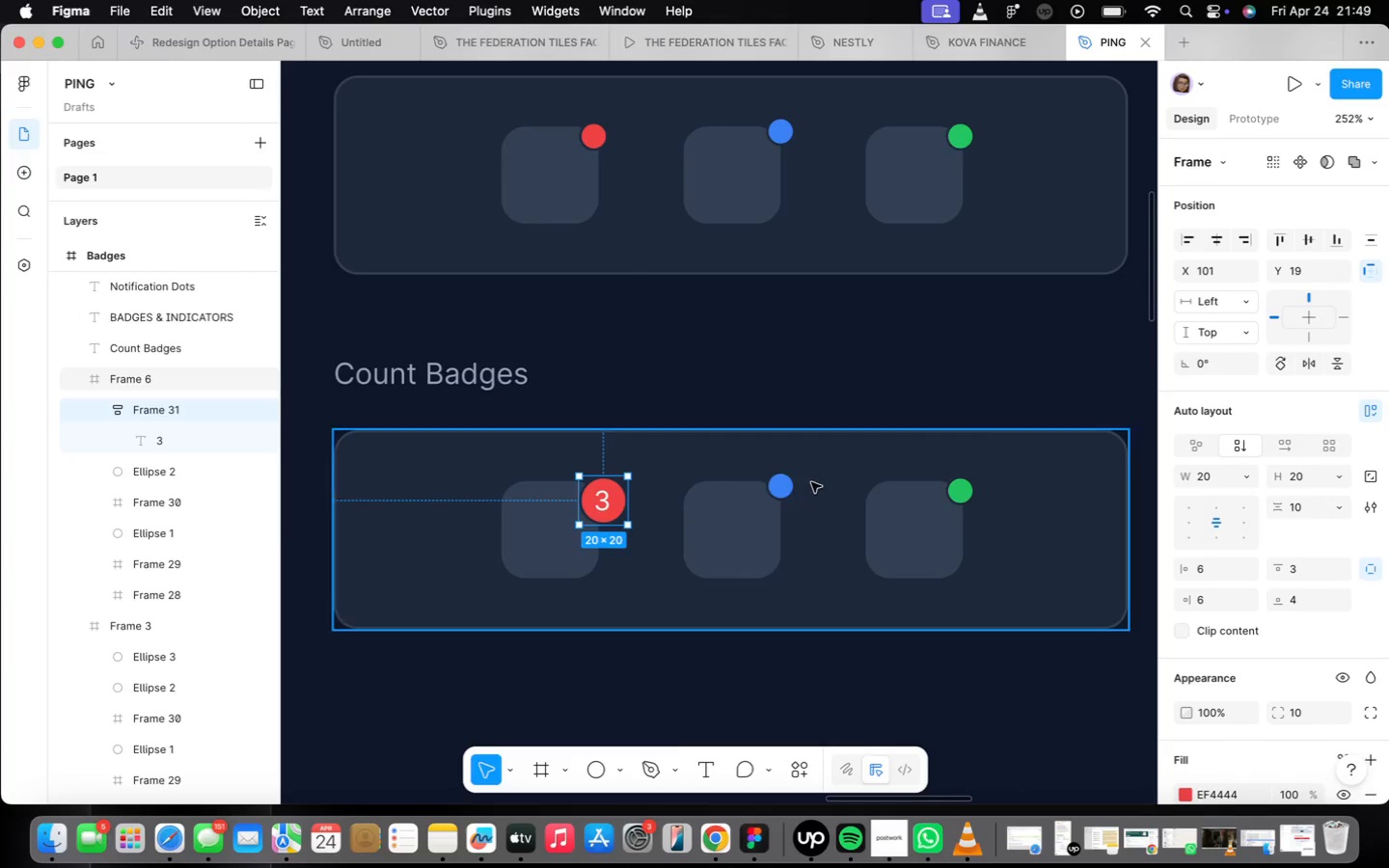 
left_click([774, 482])
 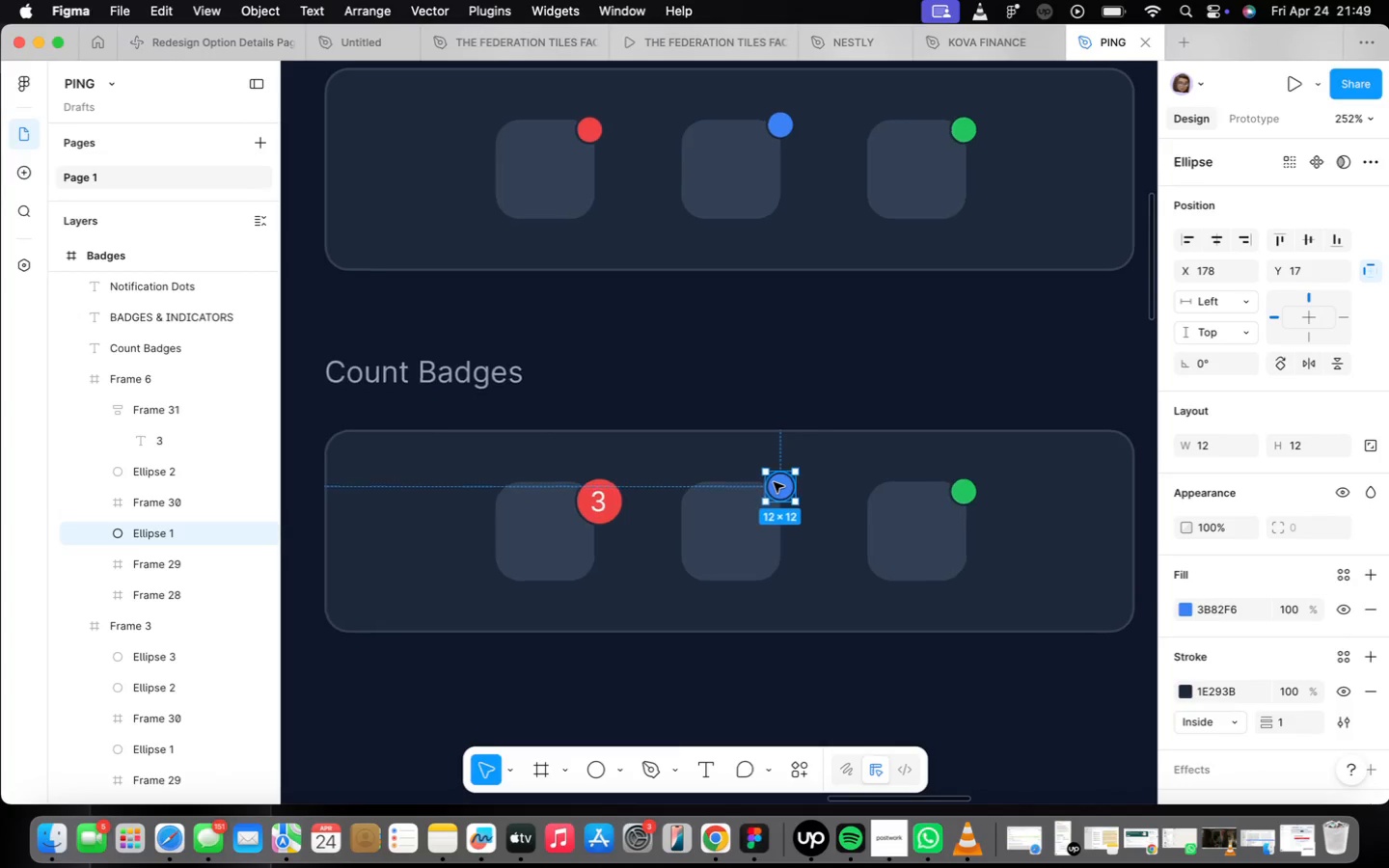 
scroll: coordinate [774, 482], scroll_direction: up, amount: 7.0
 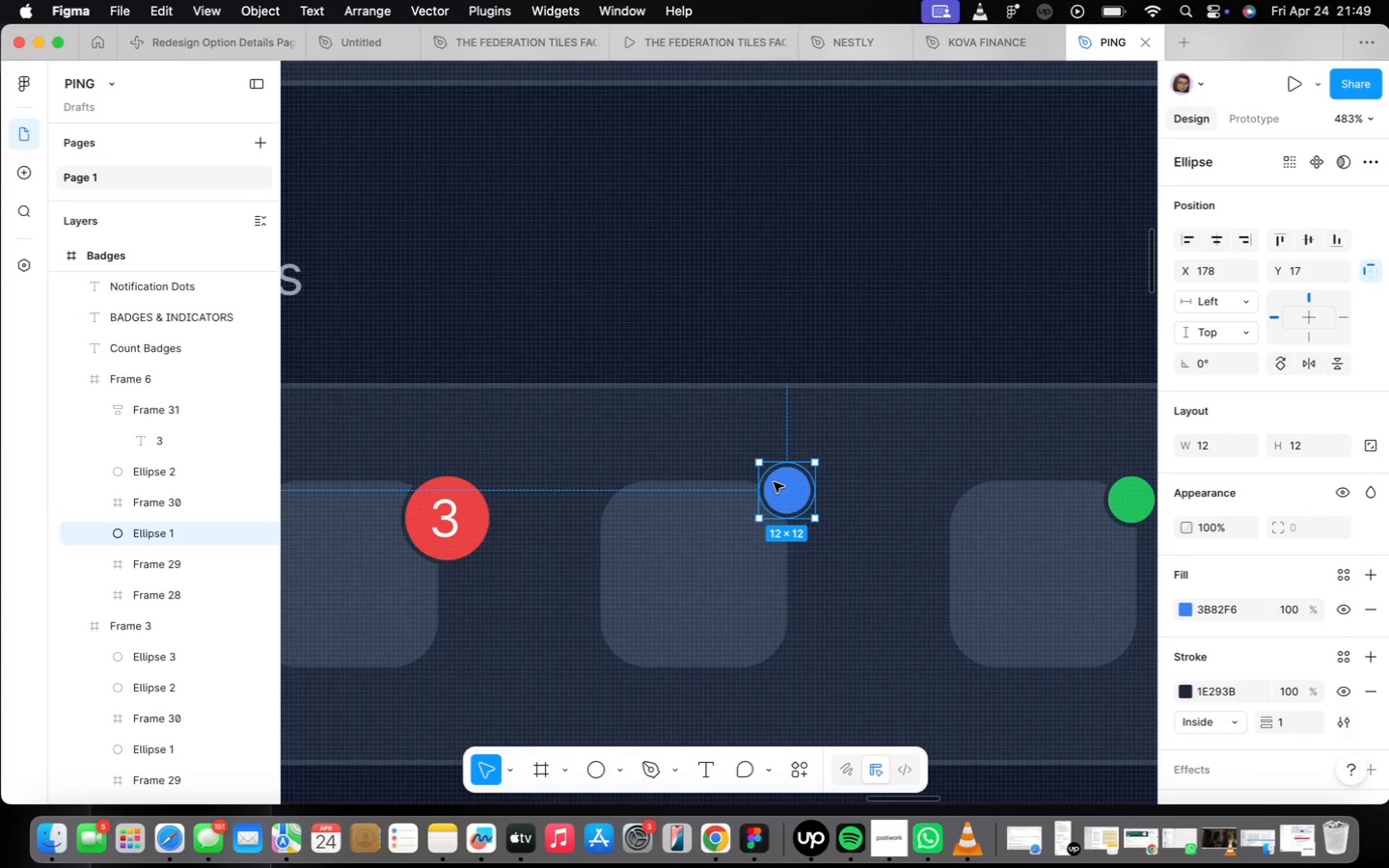 
scroll: coordinate [774, 482], scroll_direction: down, amount: 4.0
 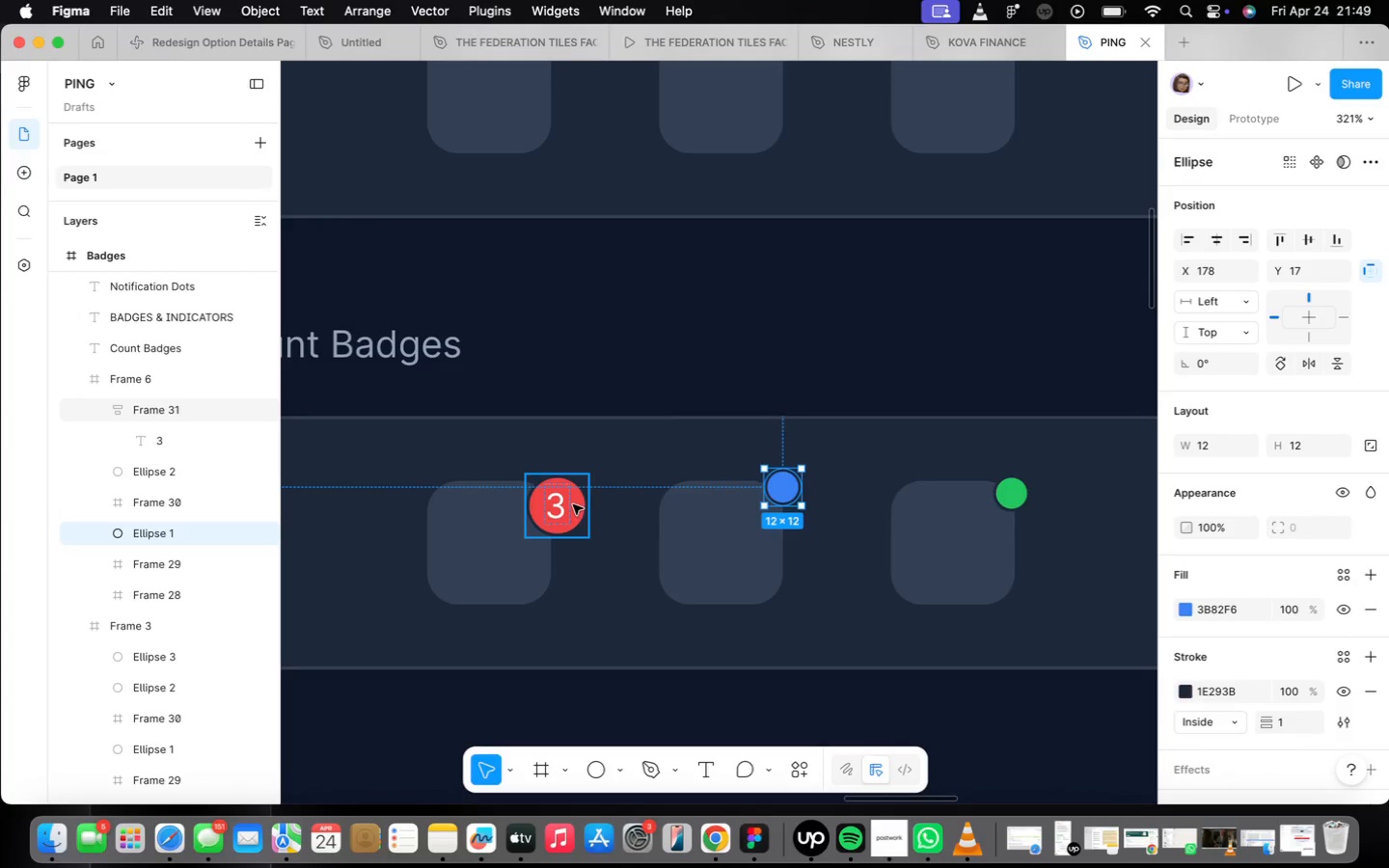 
left_click([573, 504])
 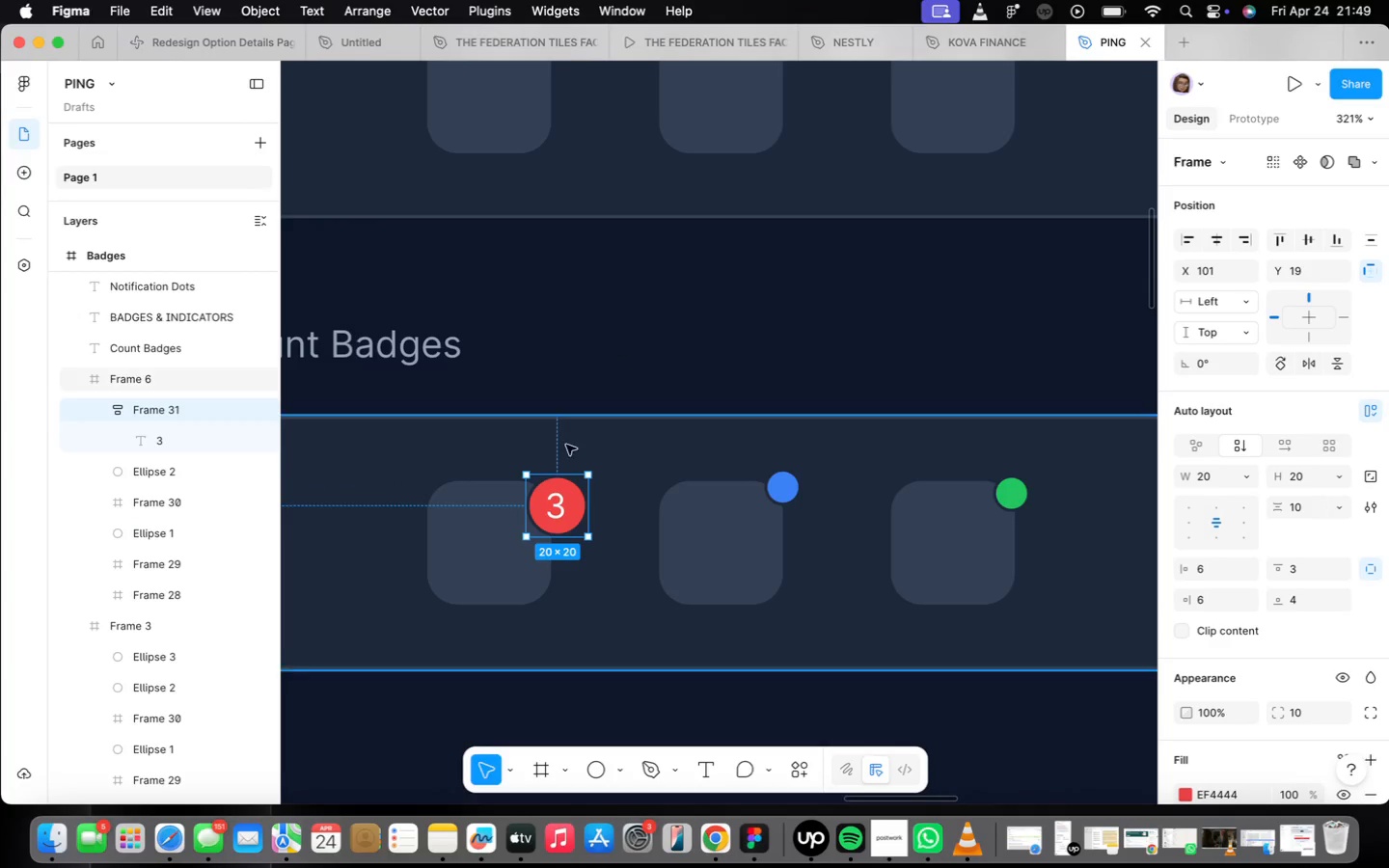 
right_click([552, 501])
 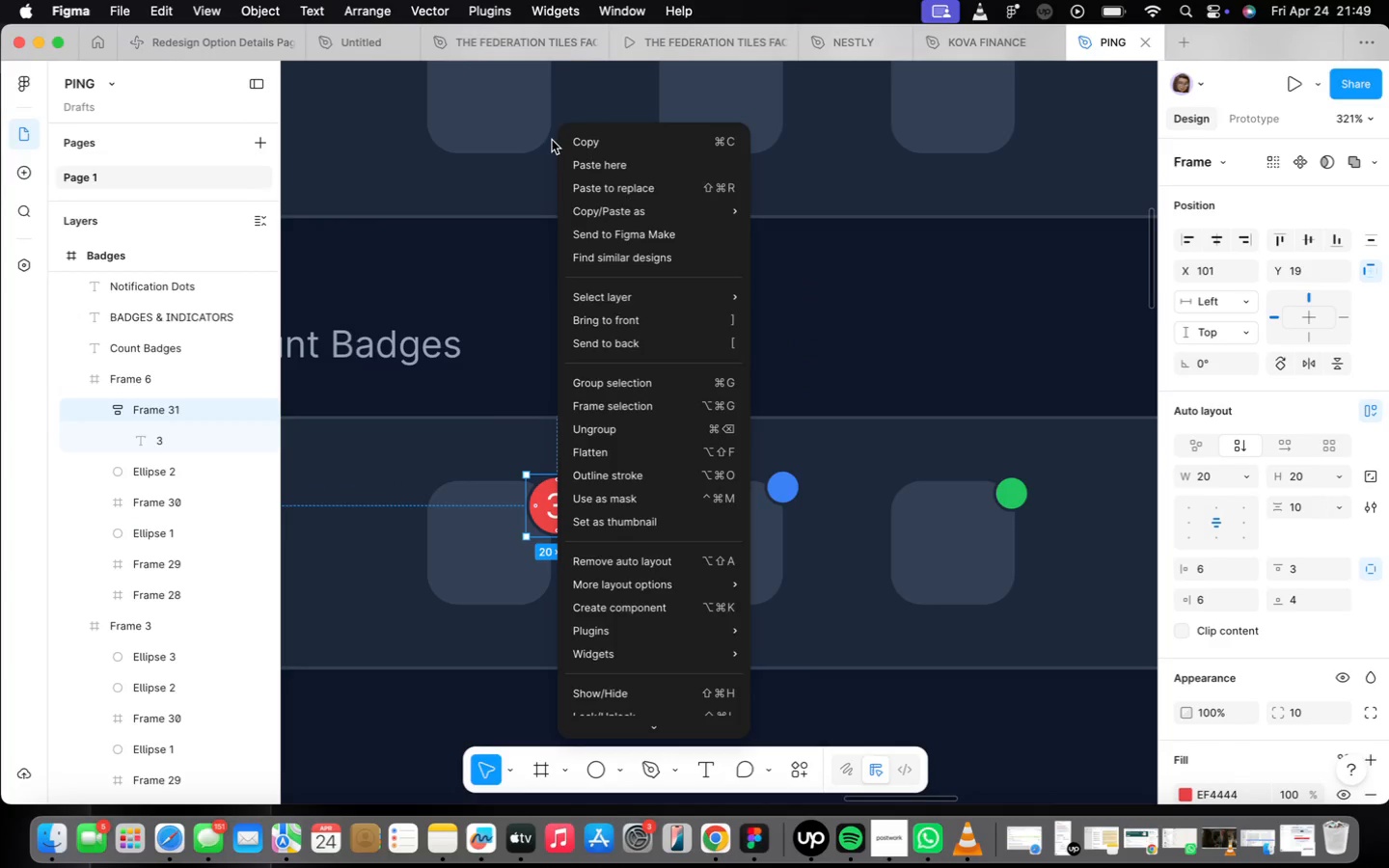 
left_click([567, 141])
 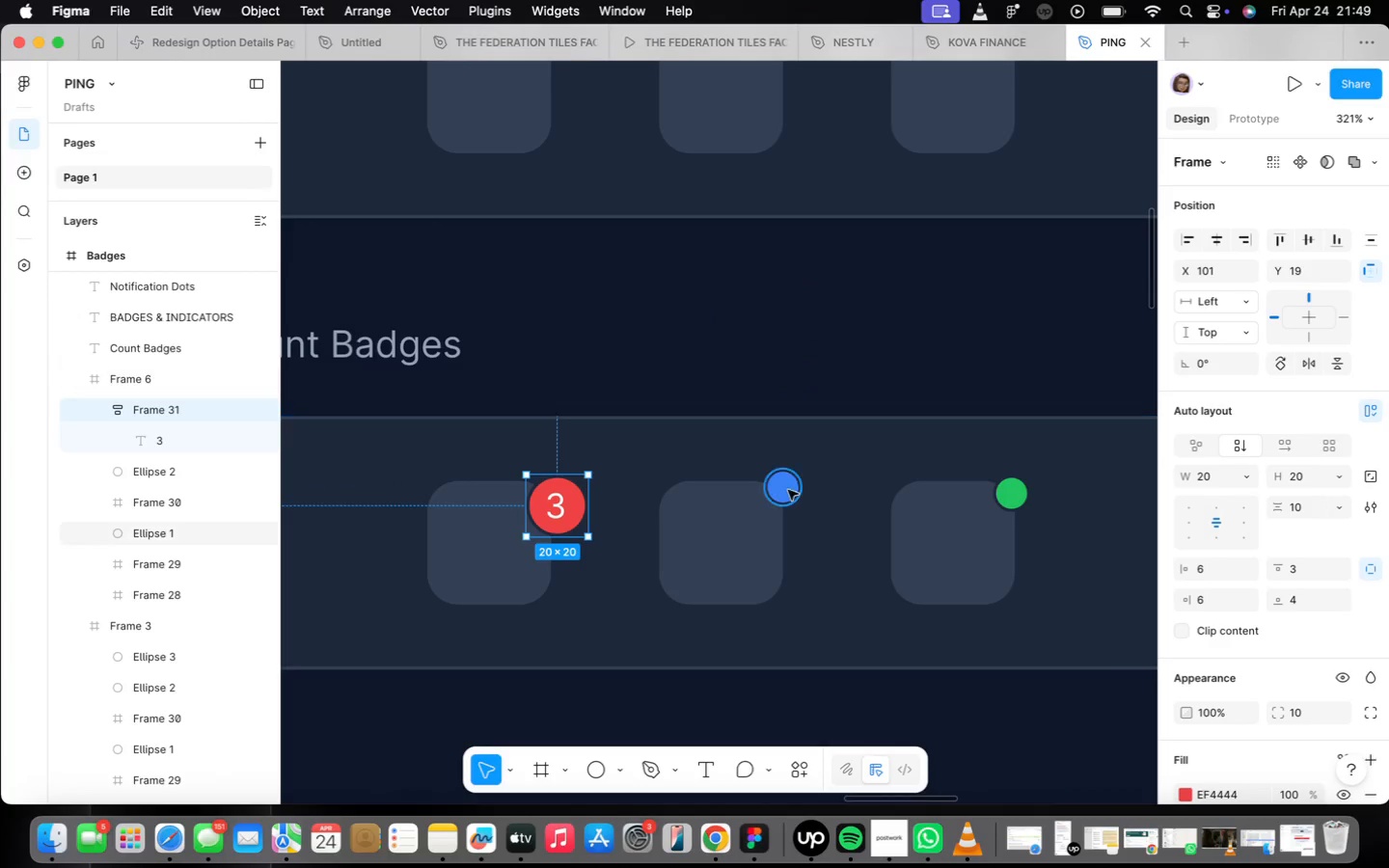 
left_click([789, 493])
 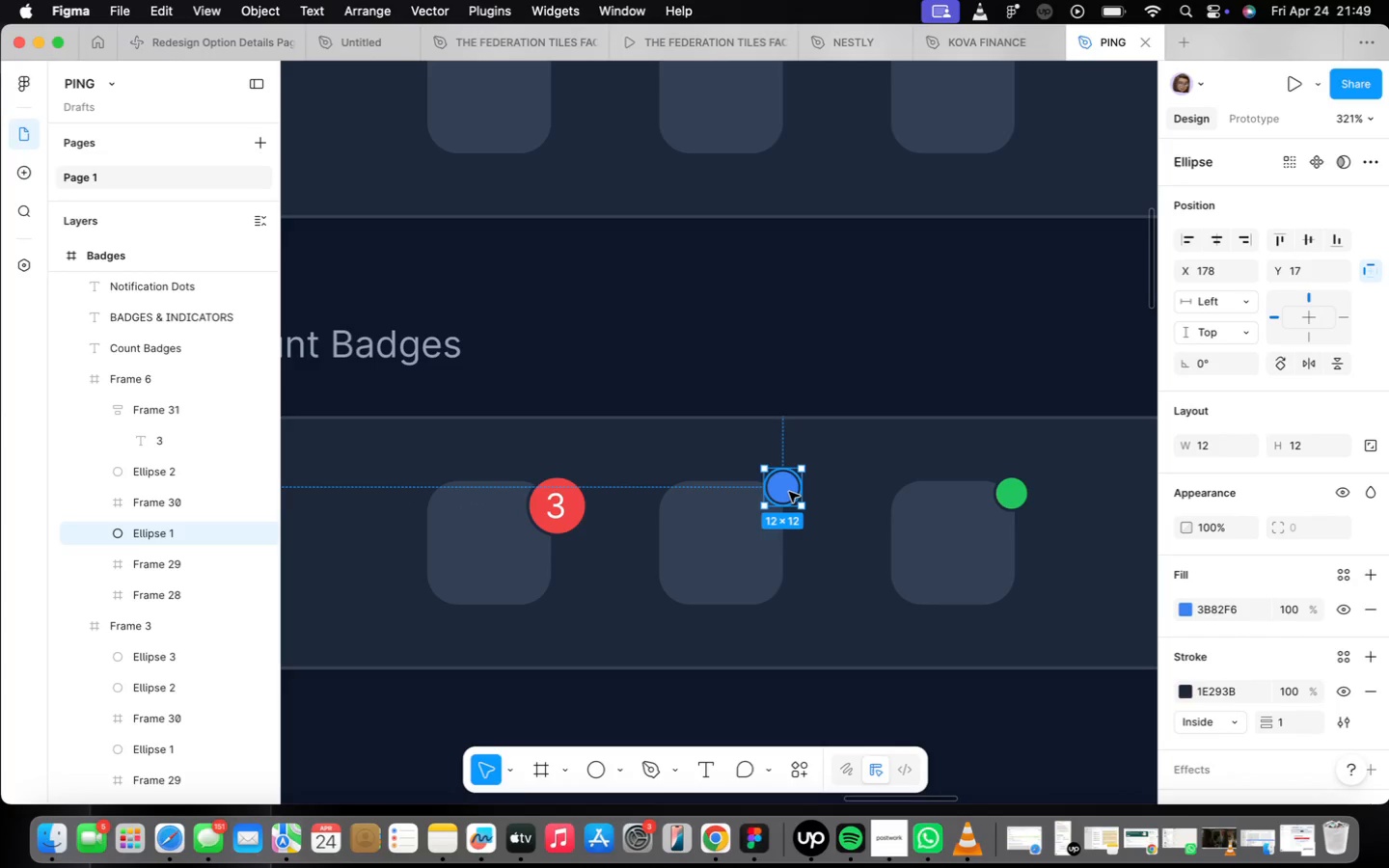 
right_click([788, 492])
 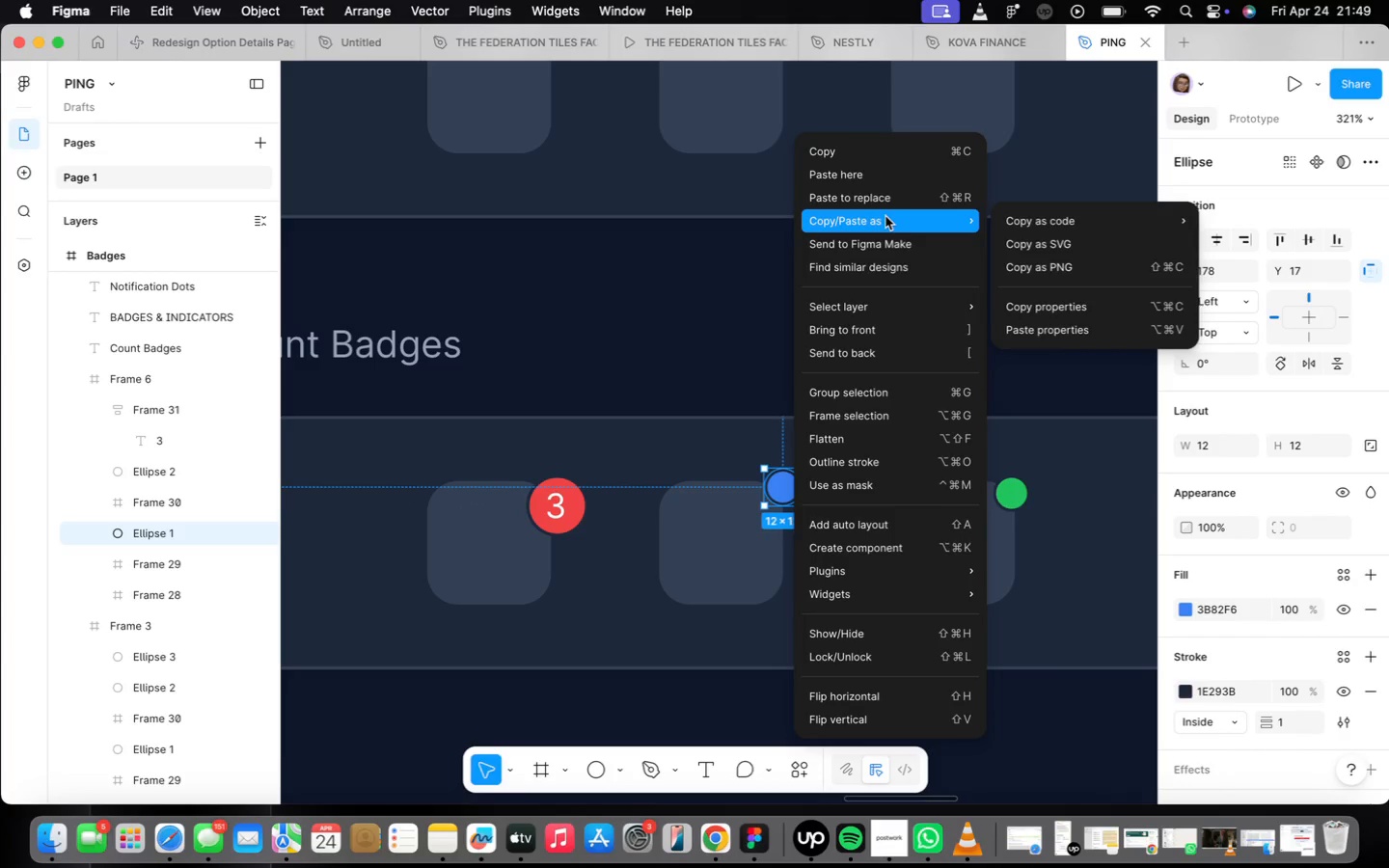 
left_click([885, 199])
 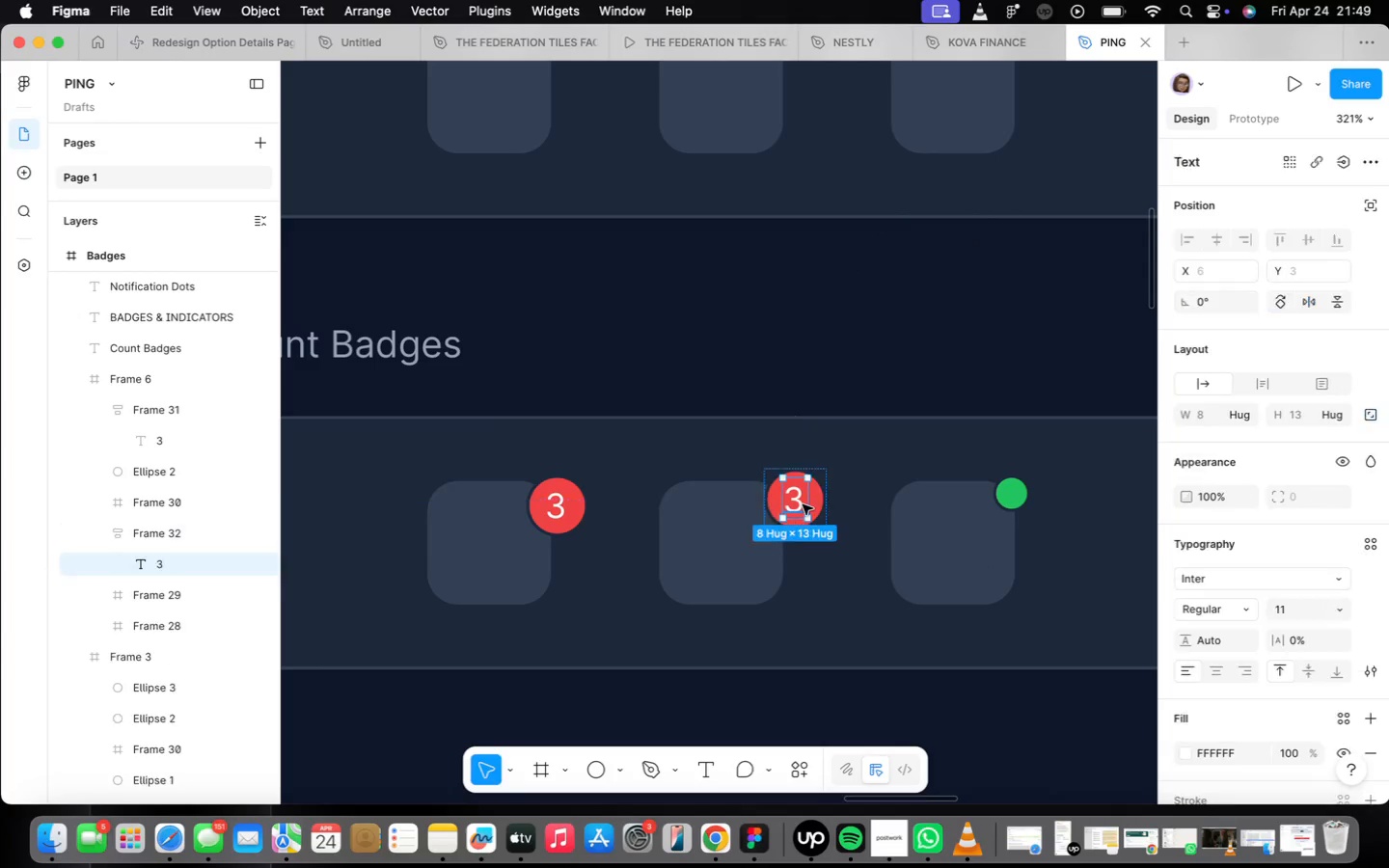 
type(12)
 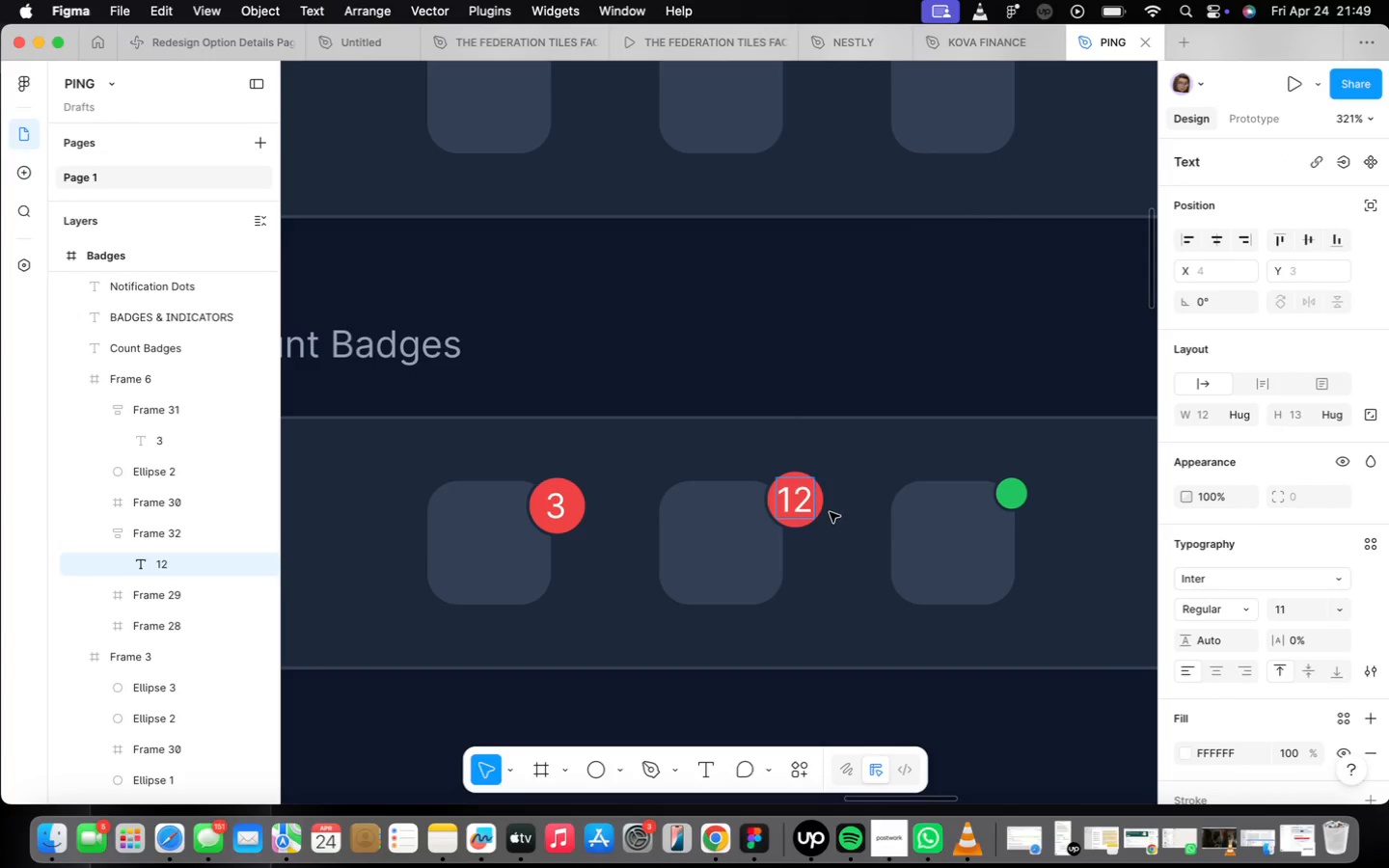 
left_click([853, 505])
 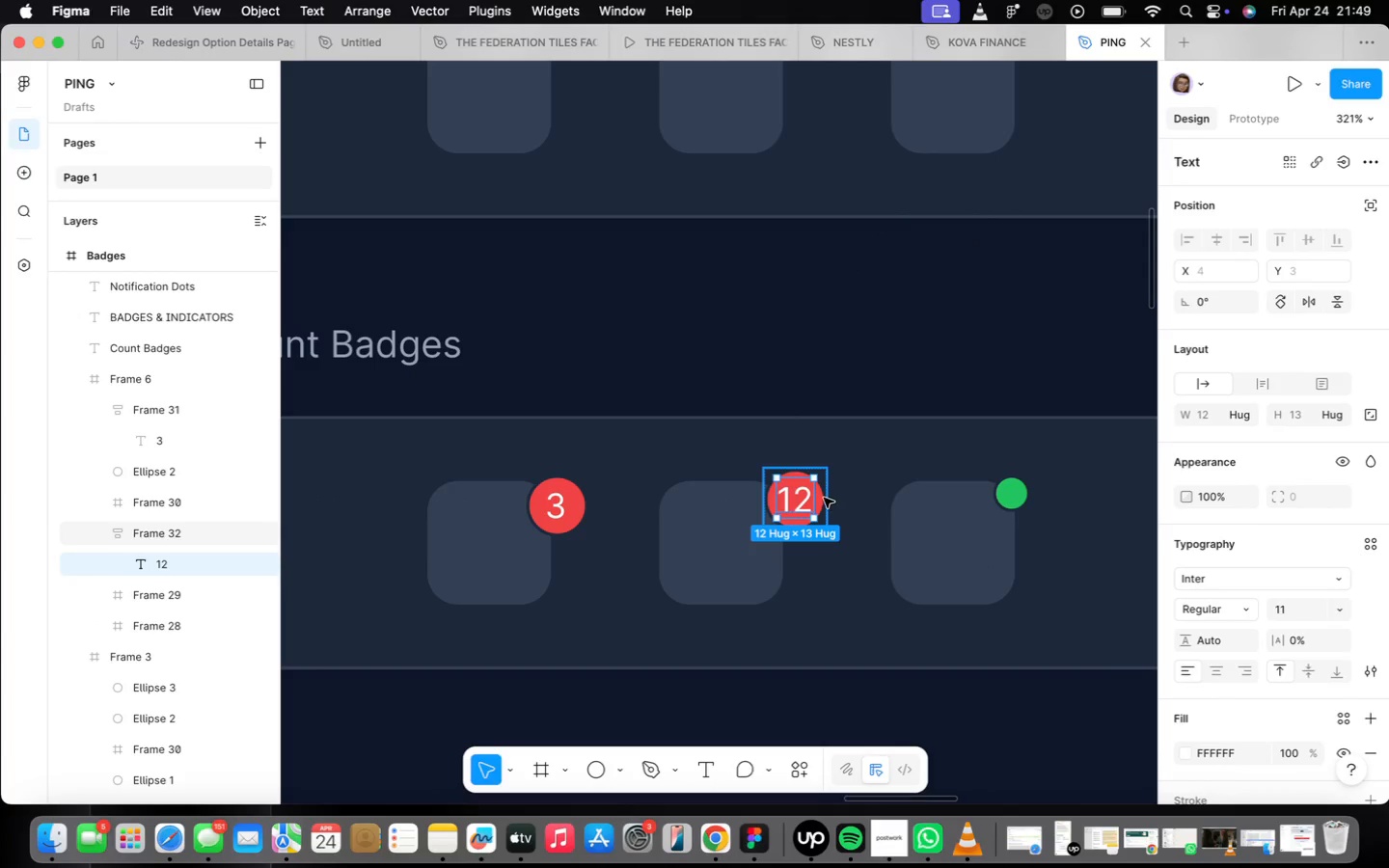 
left_click([824, 498])
 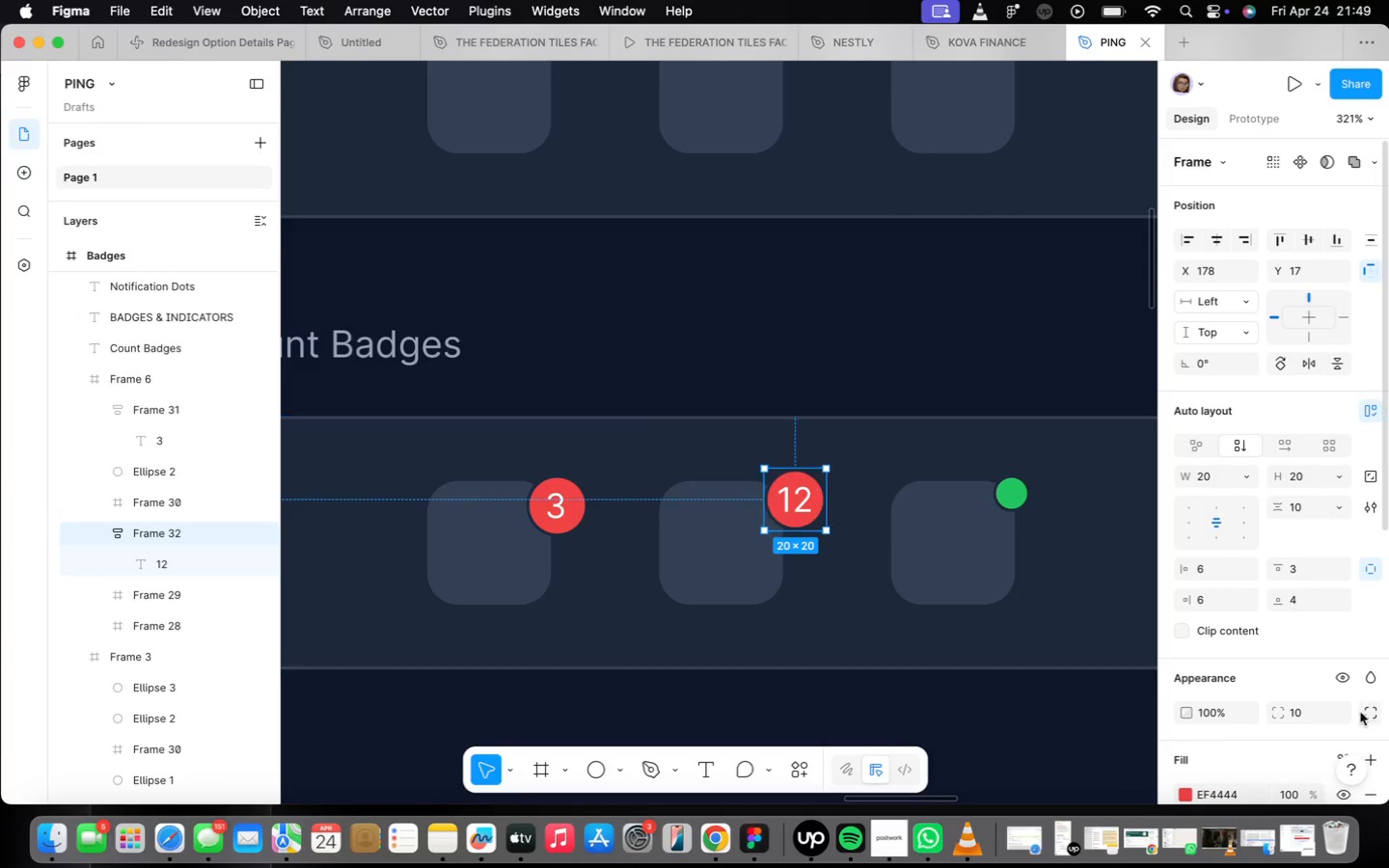 
mouse_move([1294, 555])
 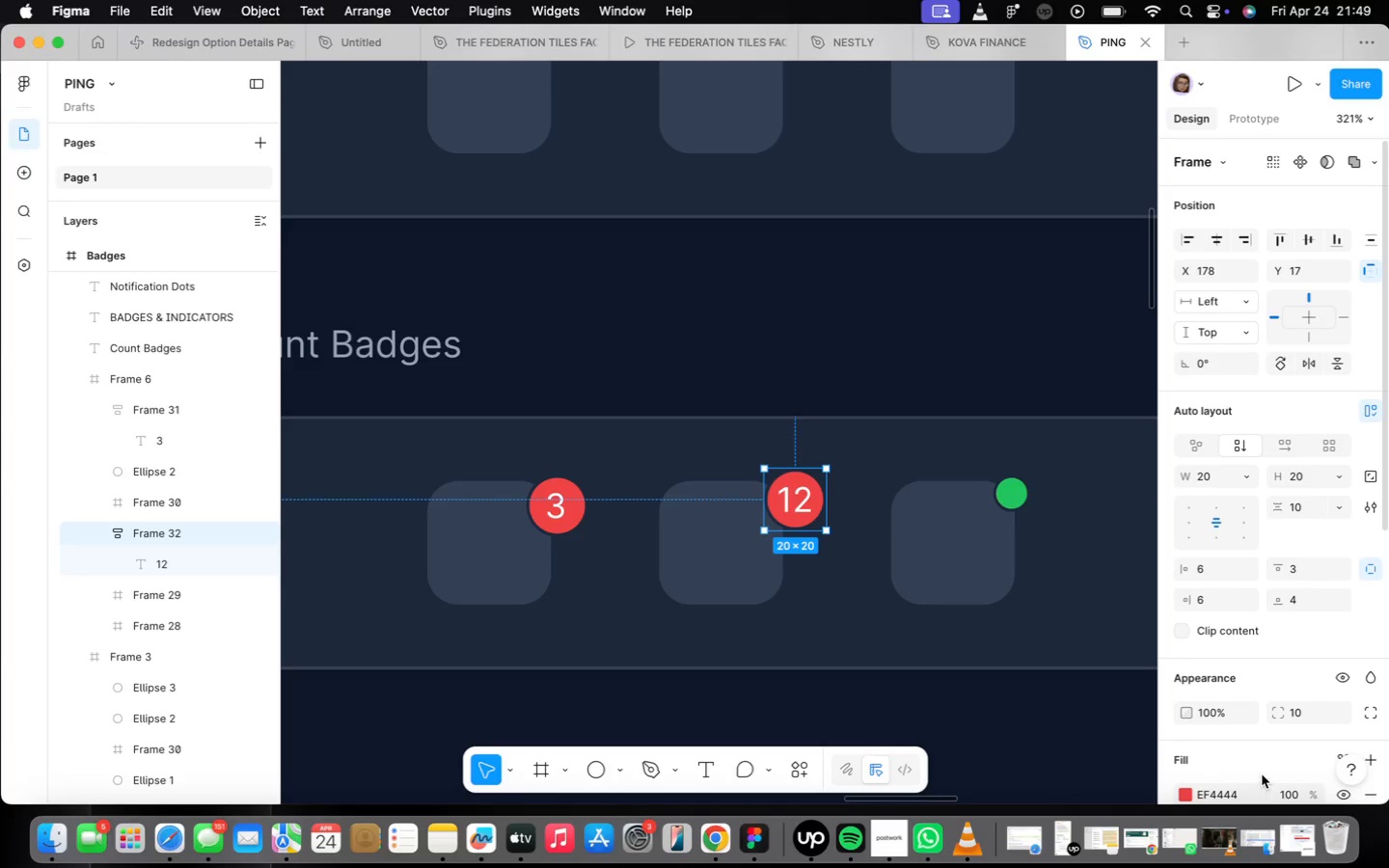 
left_click([1256, 797])
 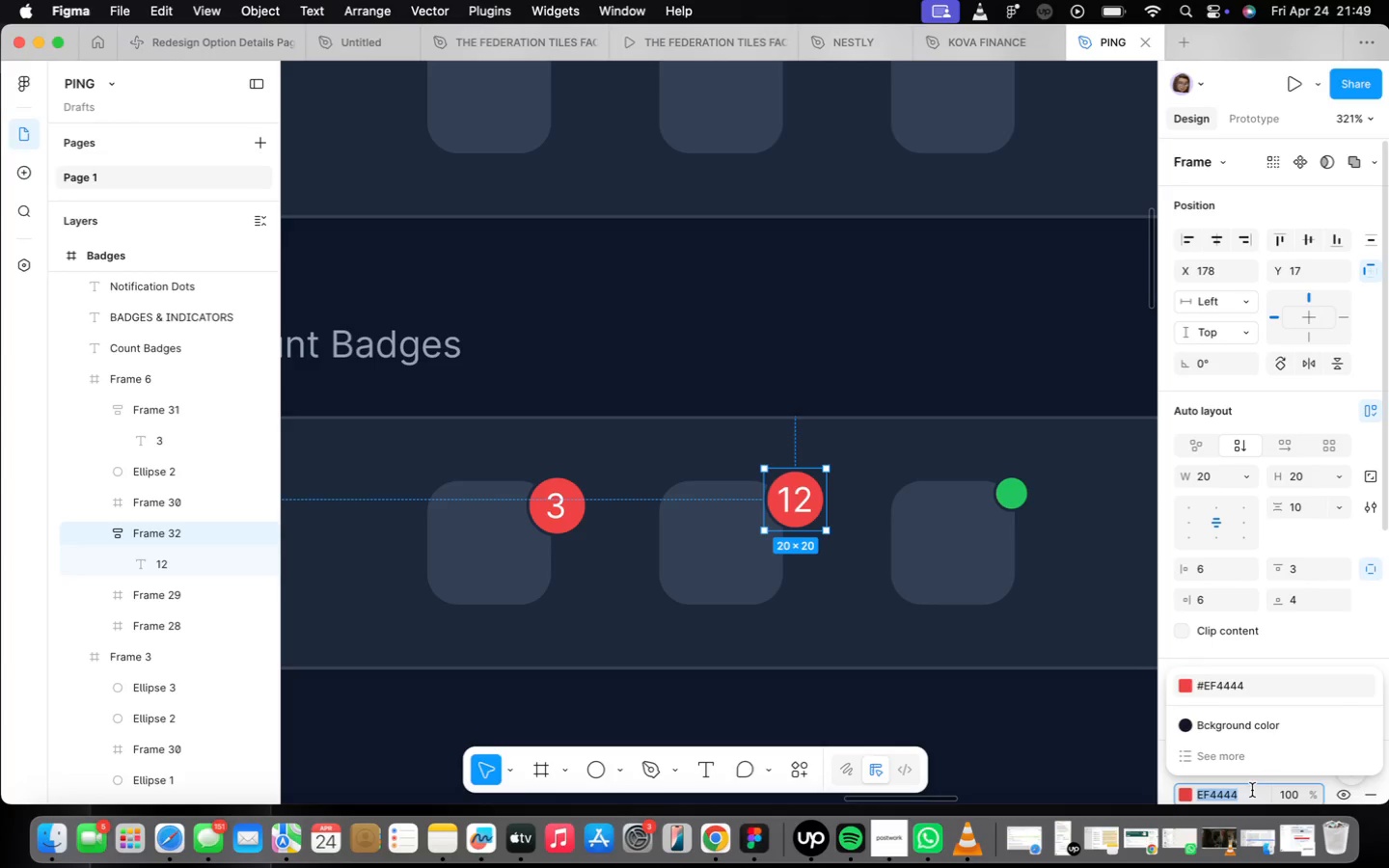 
key(3)
 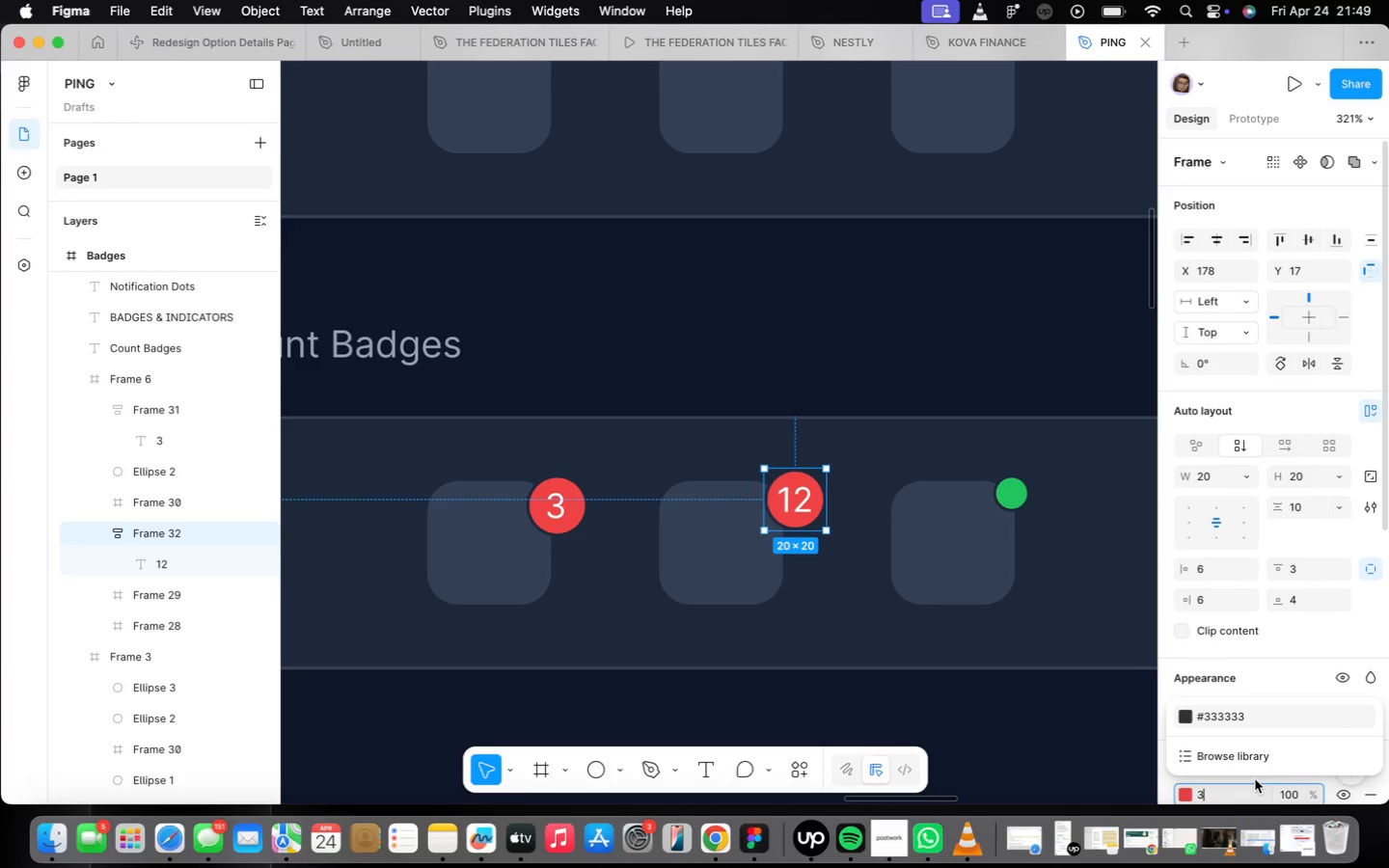 
key(B)
 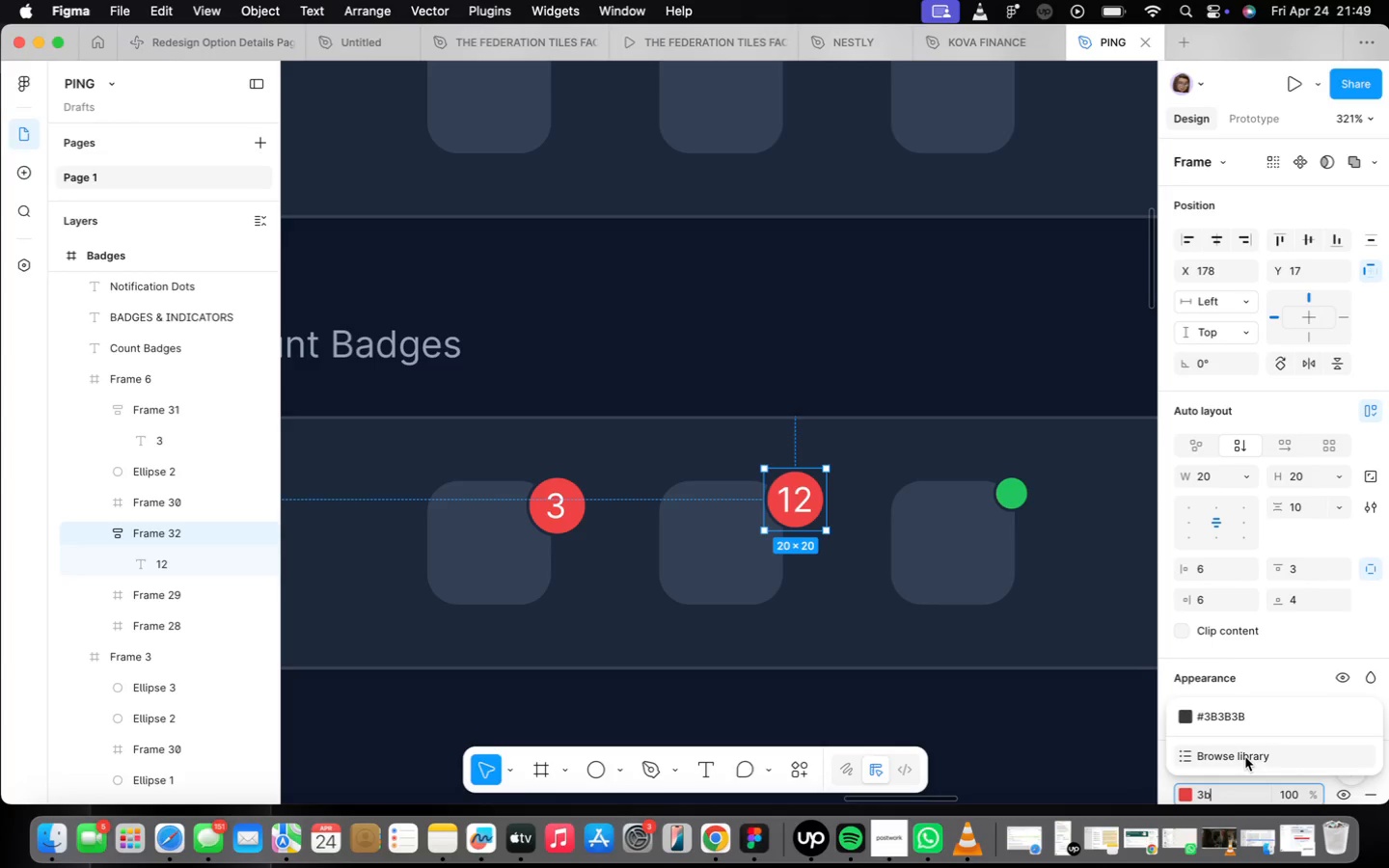 
key(8)
 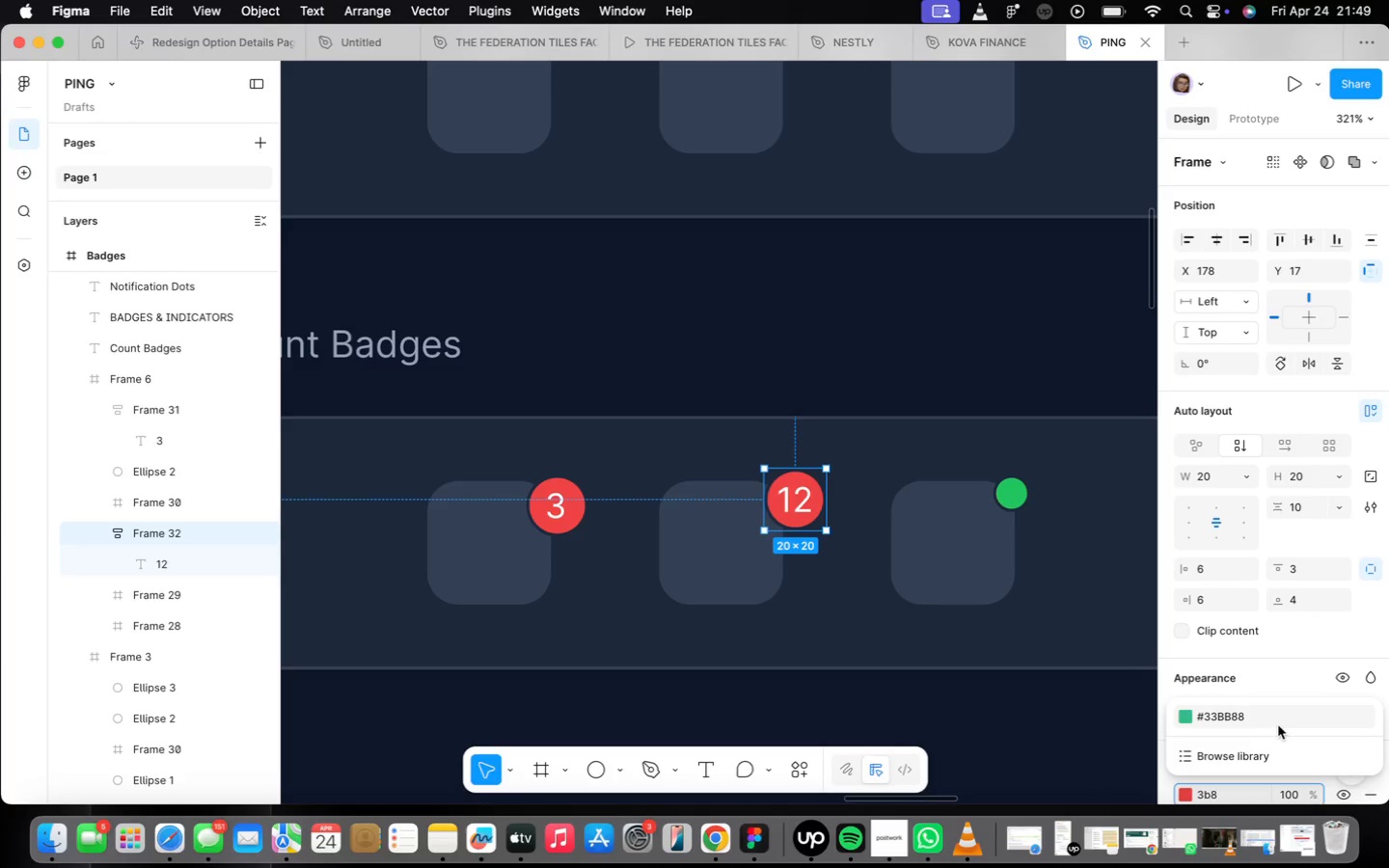 
type(2f6)
 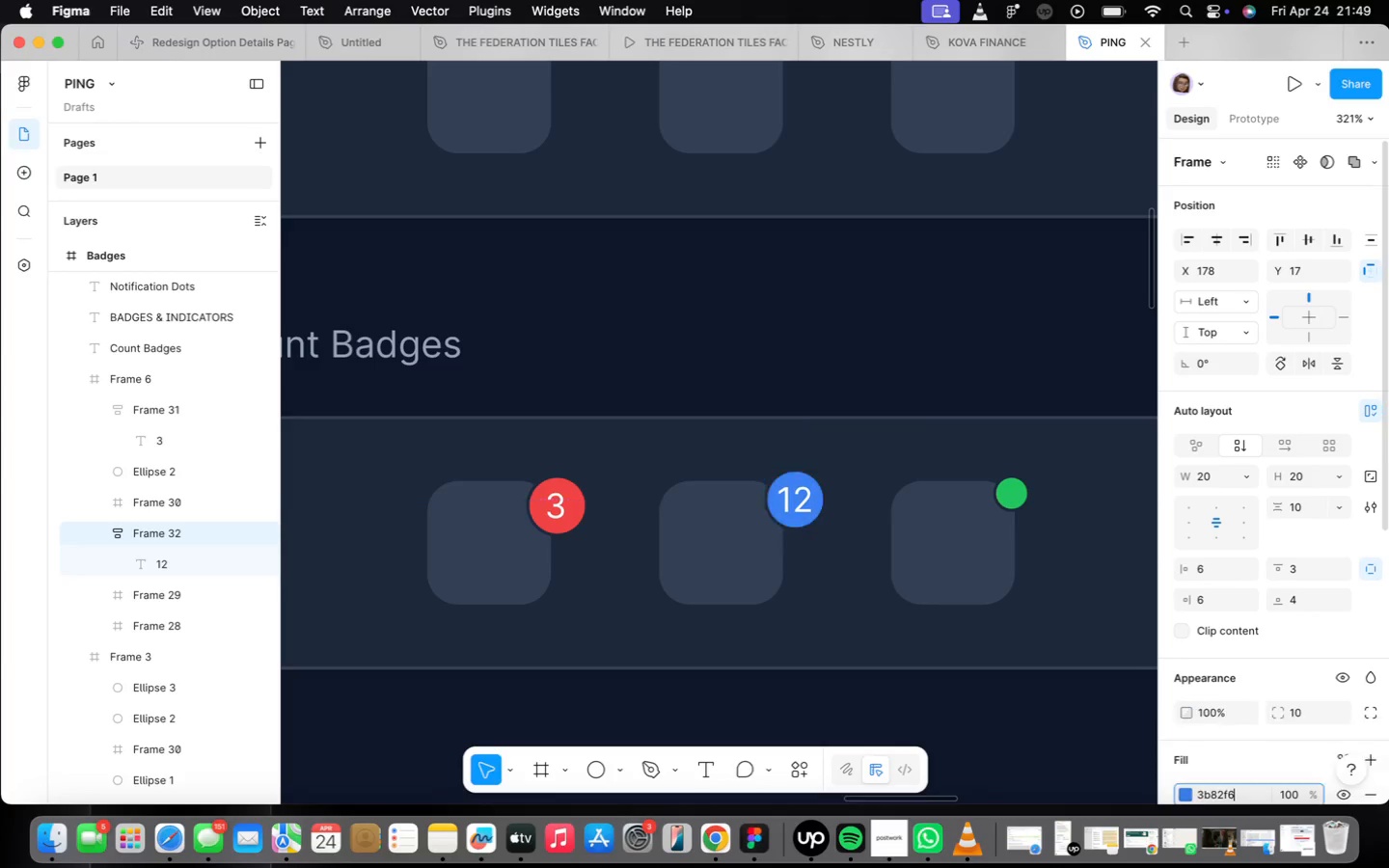 
key(Enter)
 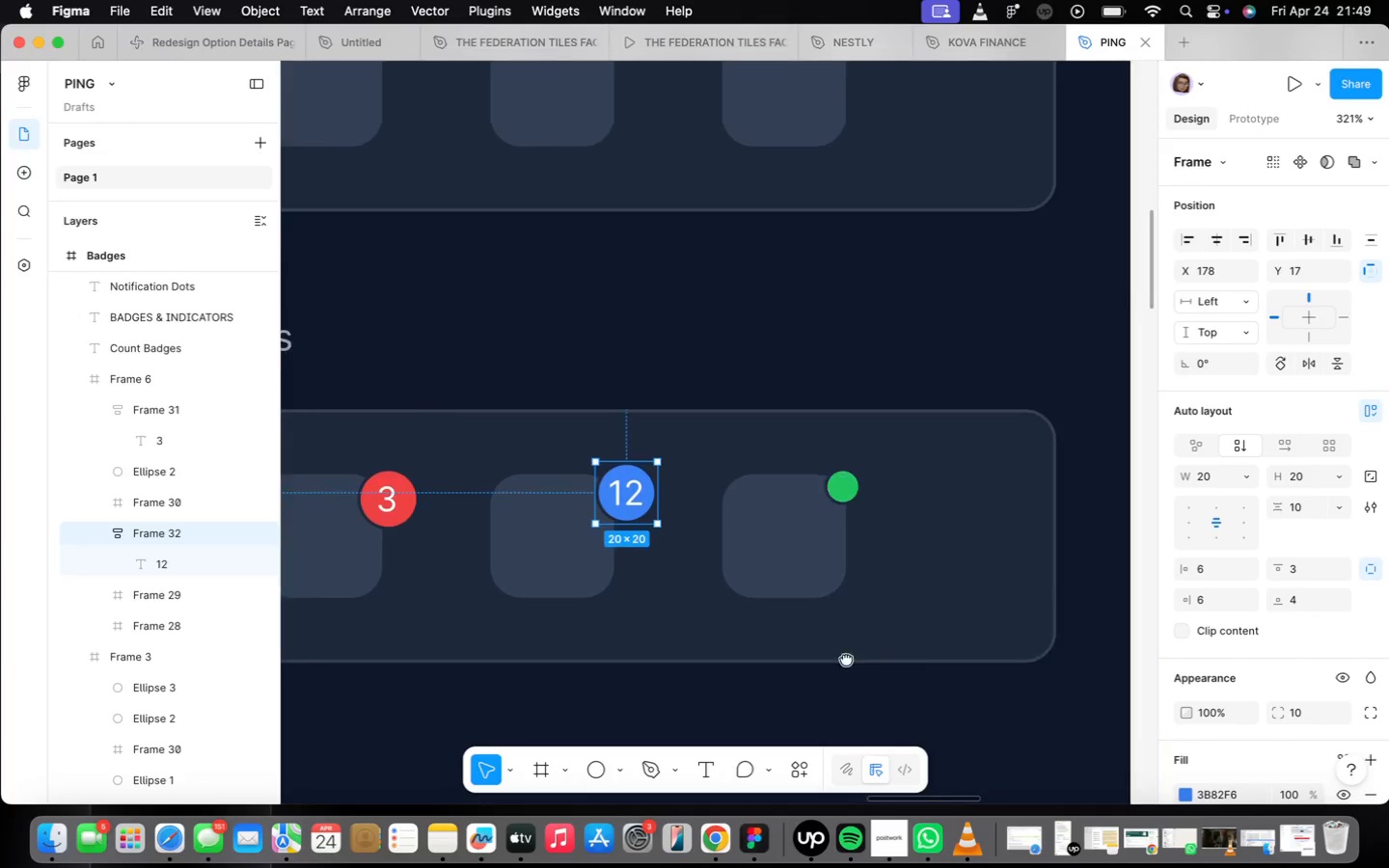 
left_click([848, 498])
 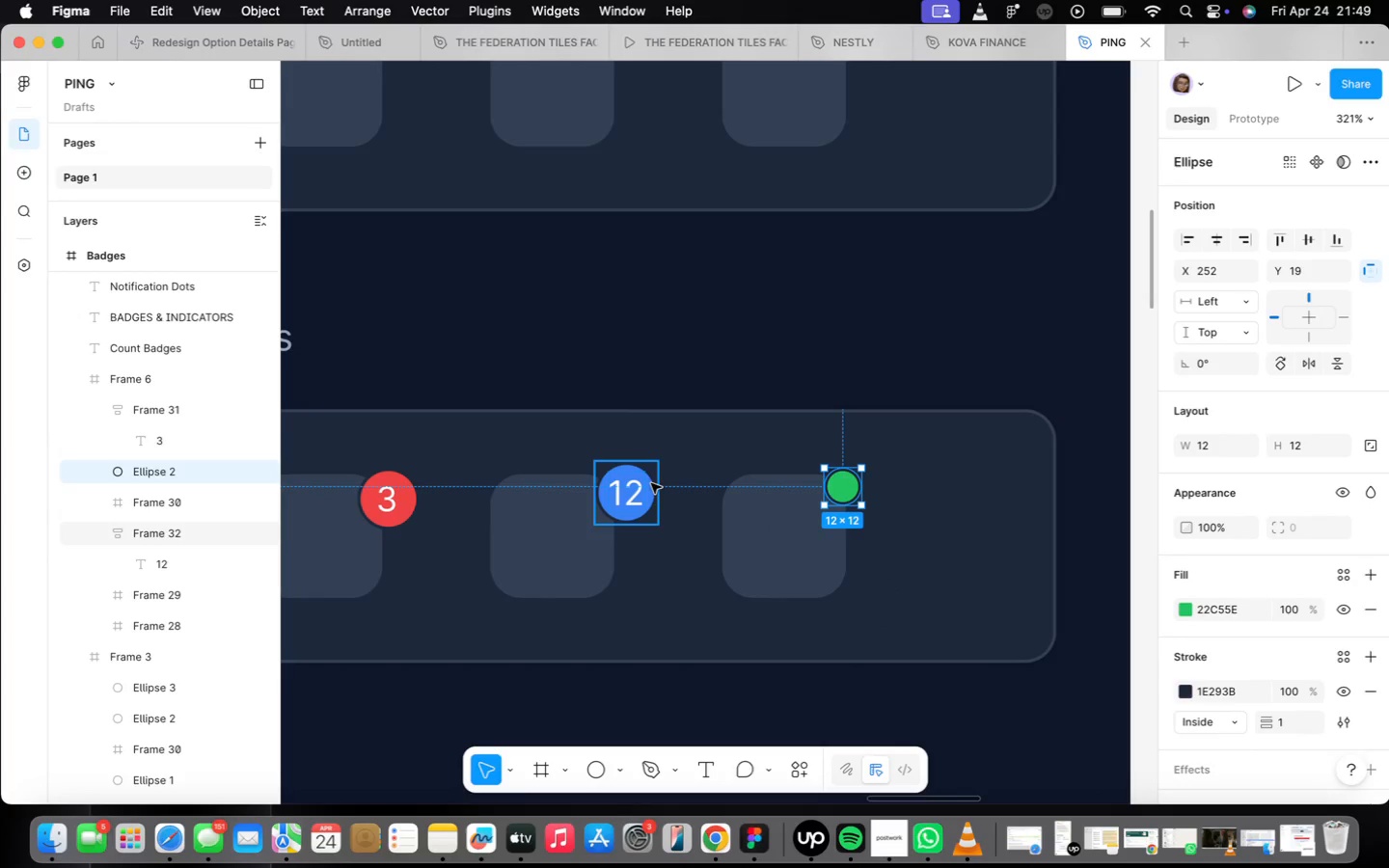 
right_click([649, 484])
 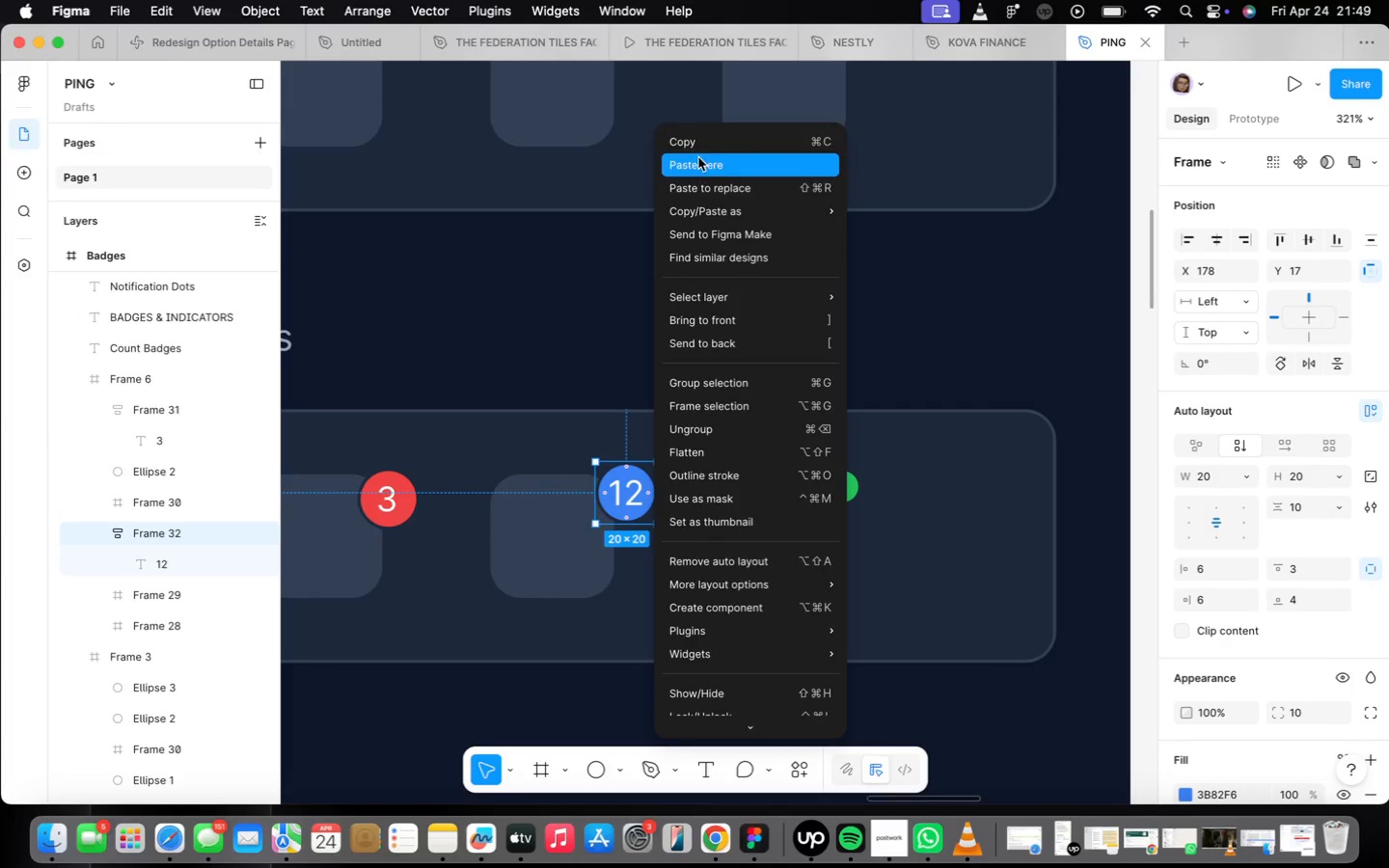 
left_click([704, 144])
 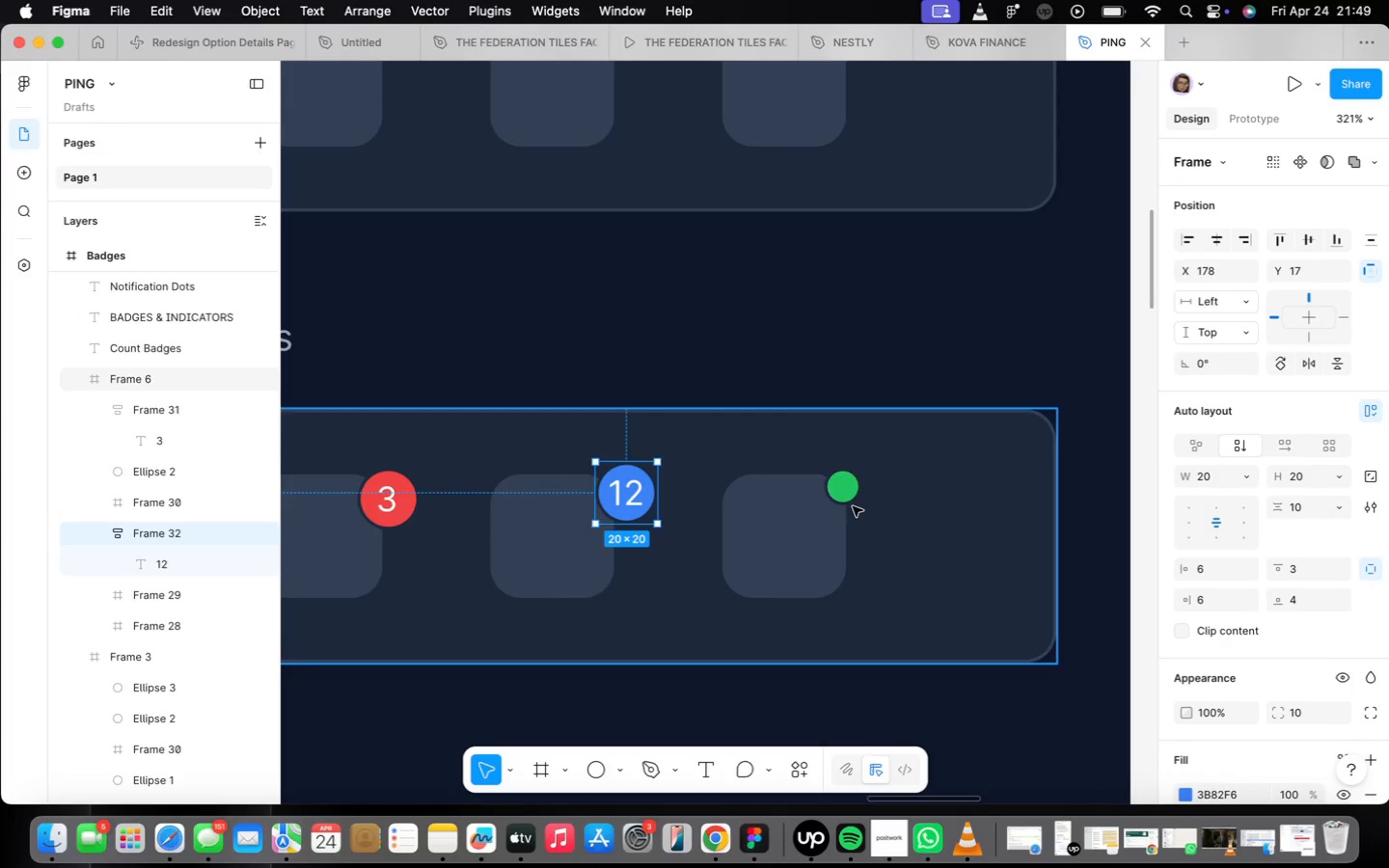 
left_click([841, 492])
 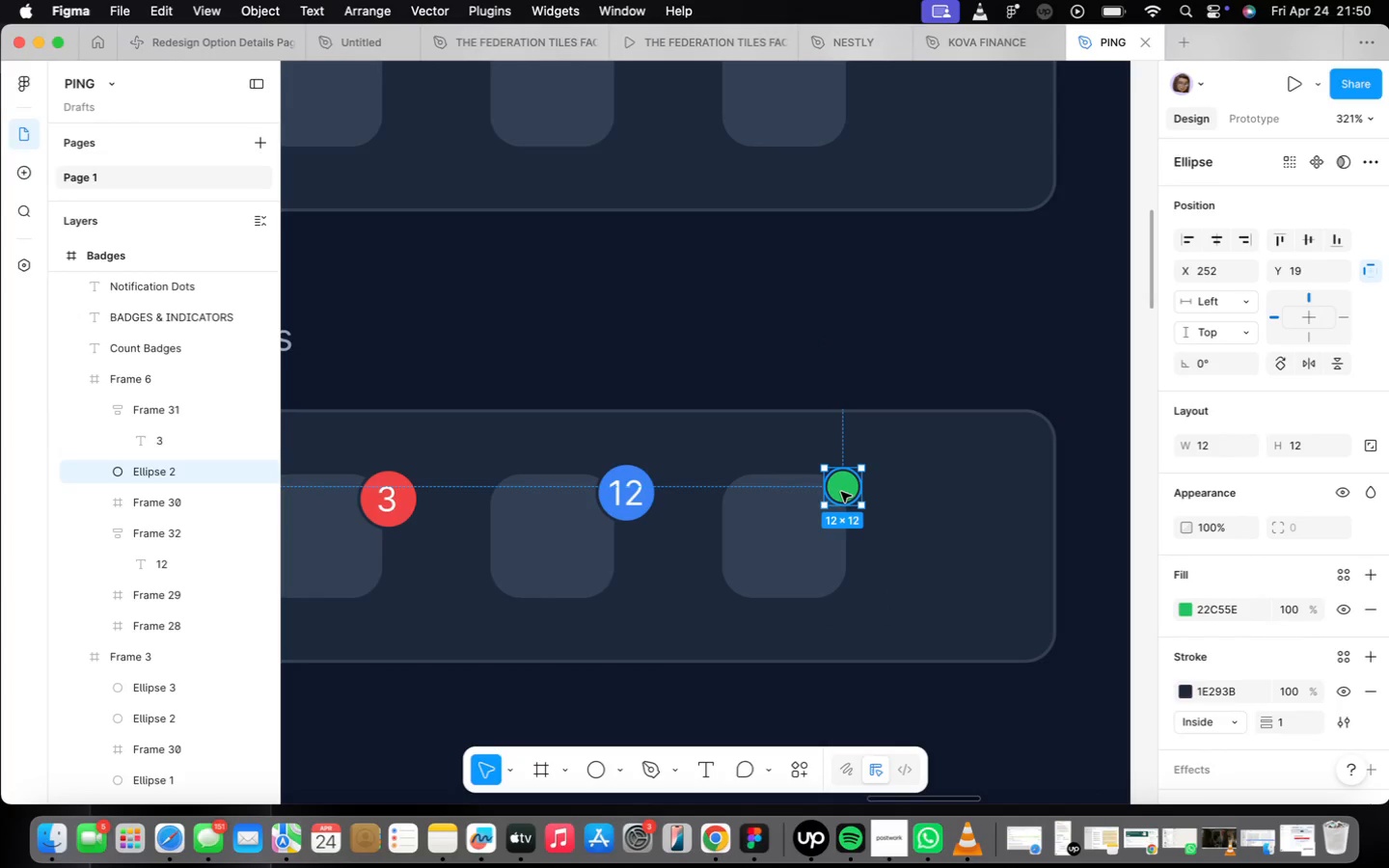 
right_click([841, 492])
 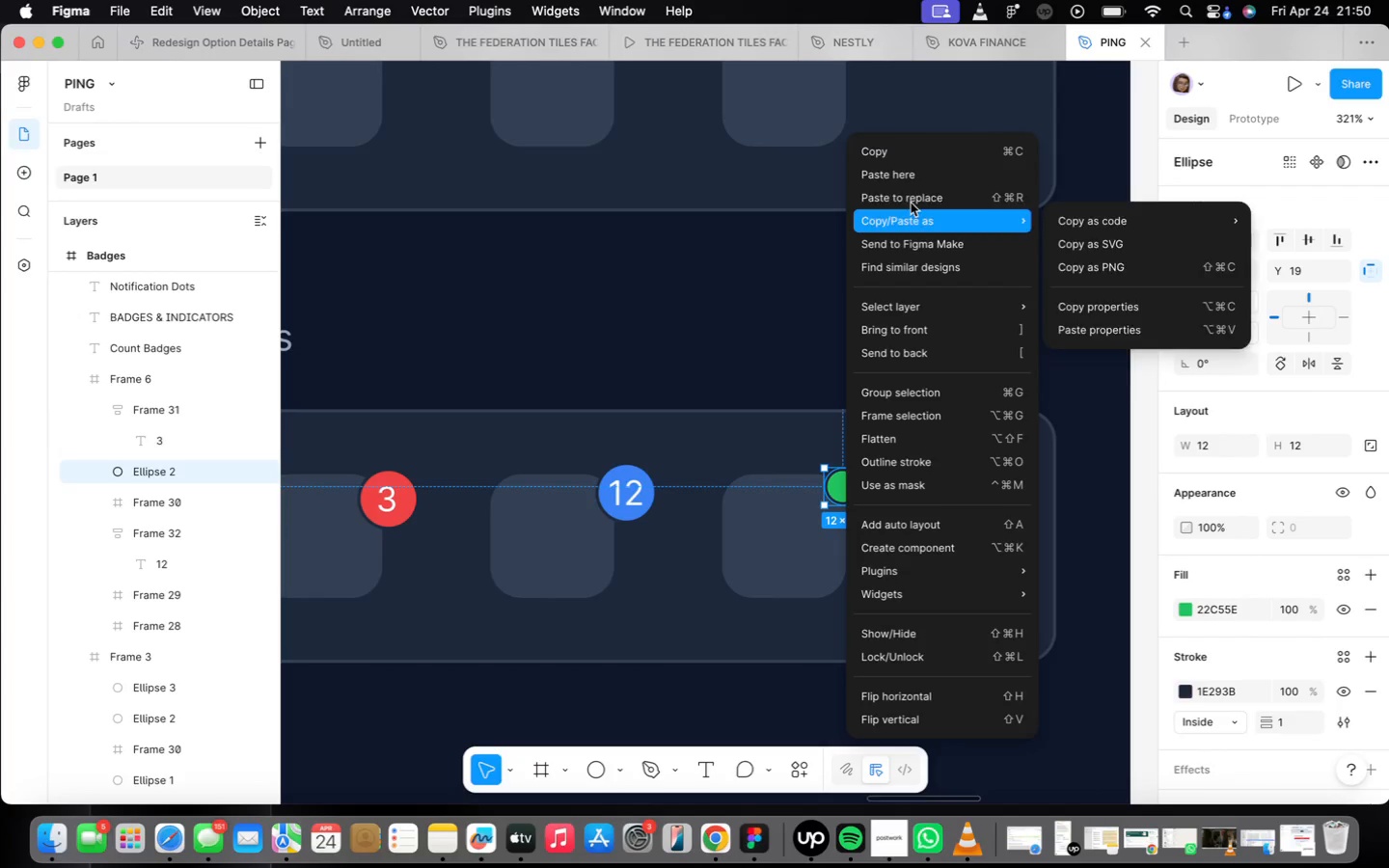 
left_click([911, 201])
 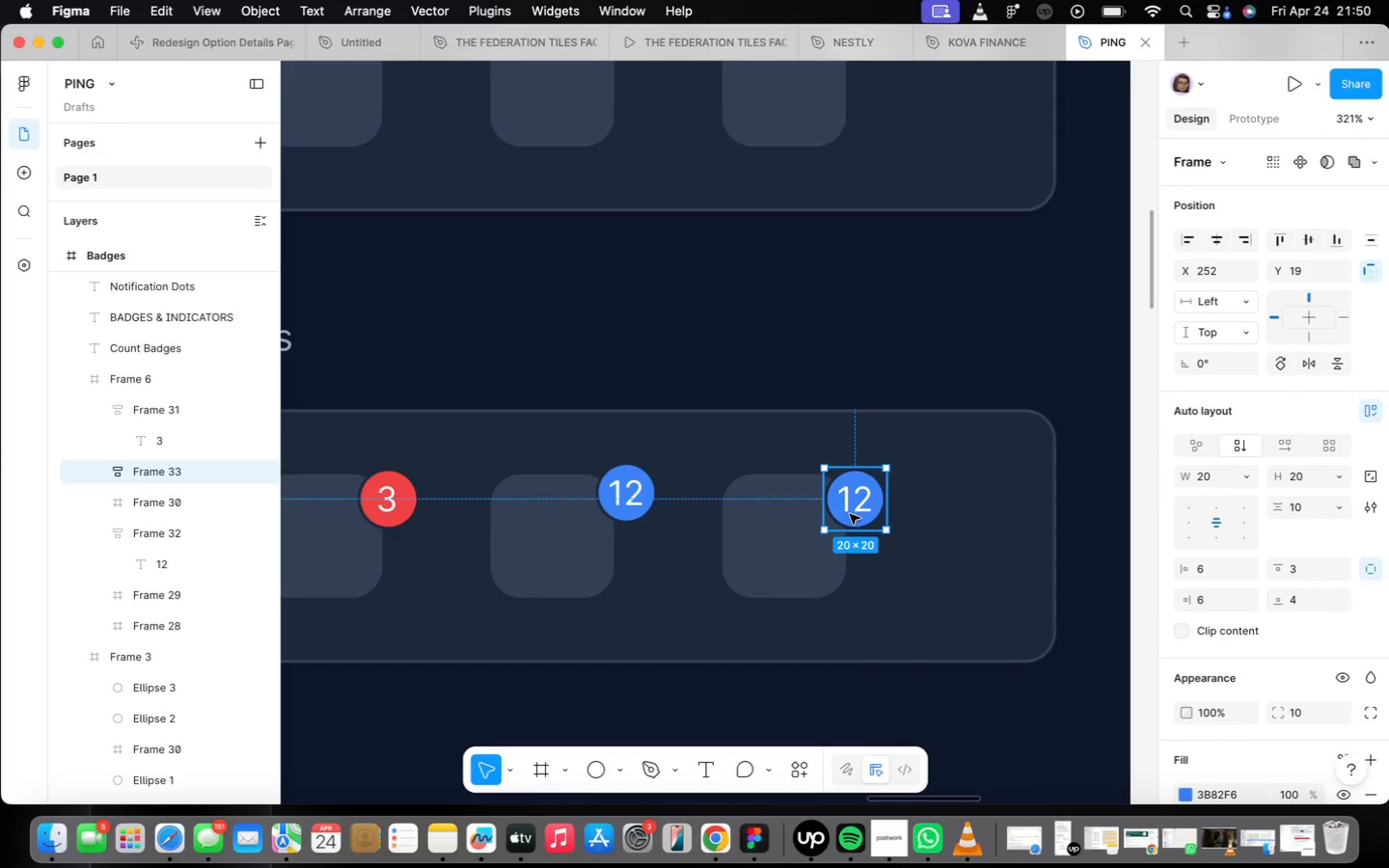 
double_click([852, 514])
 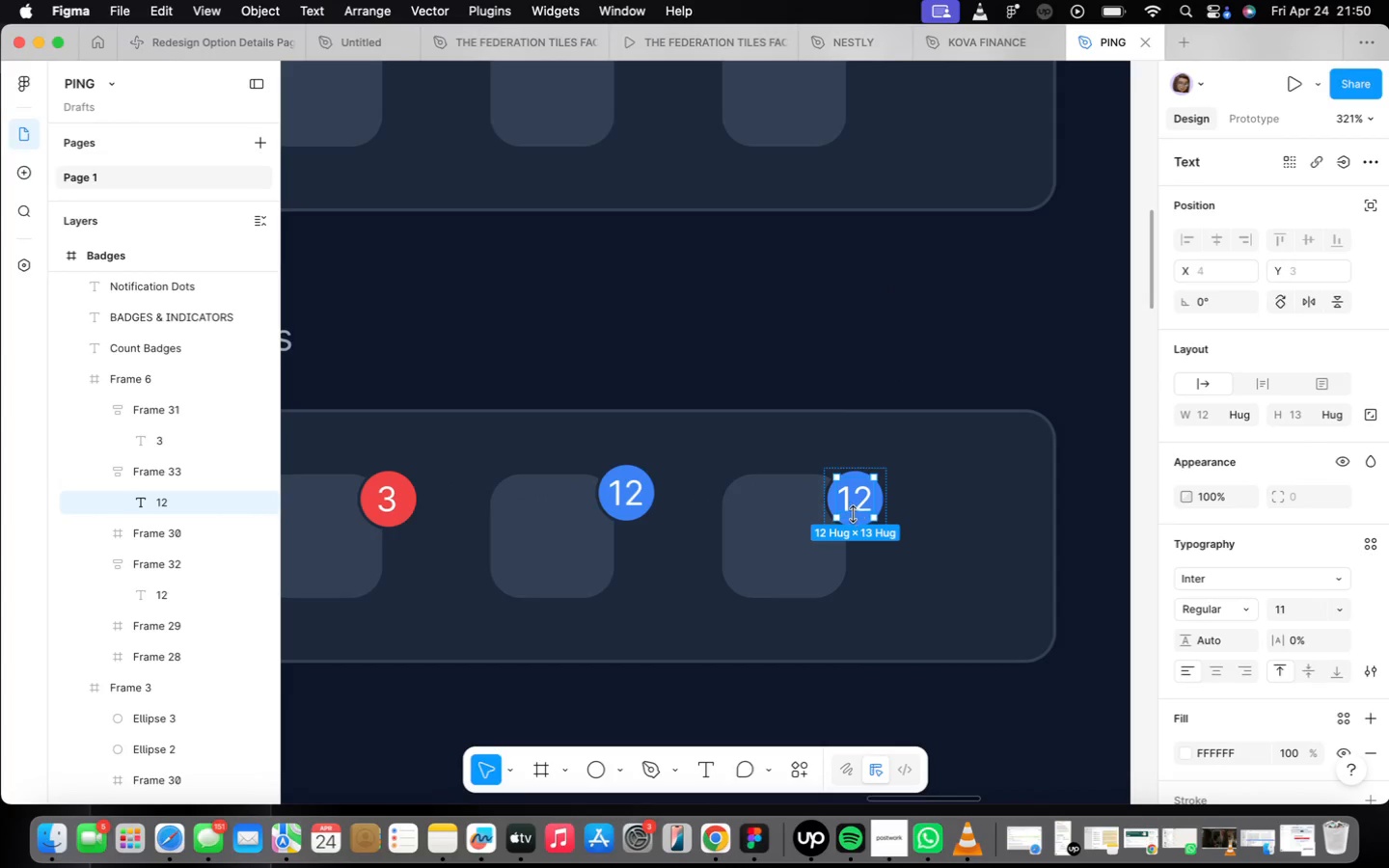 
triple_click([853, 513])
 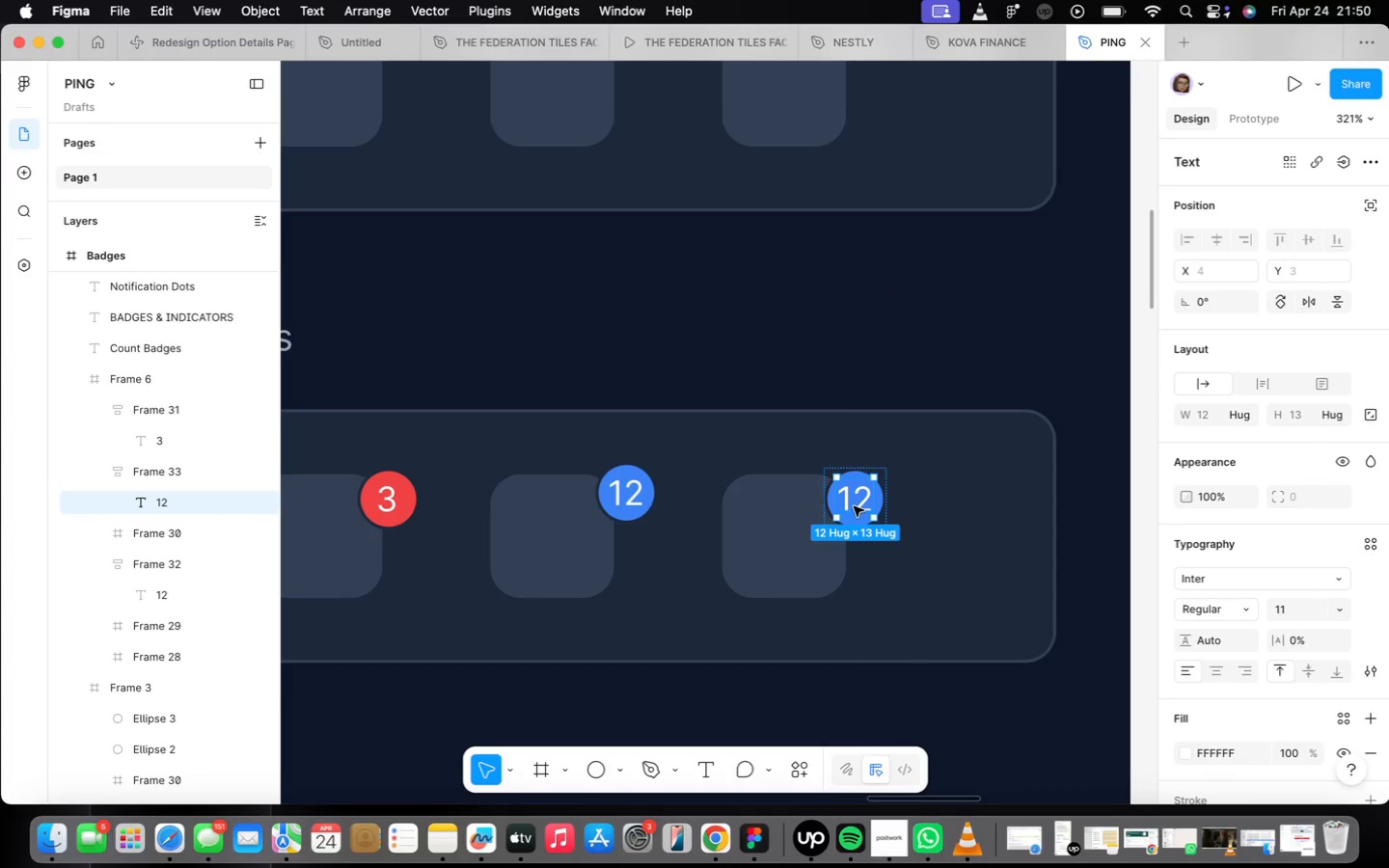 
double_click([854, 506])
 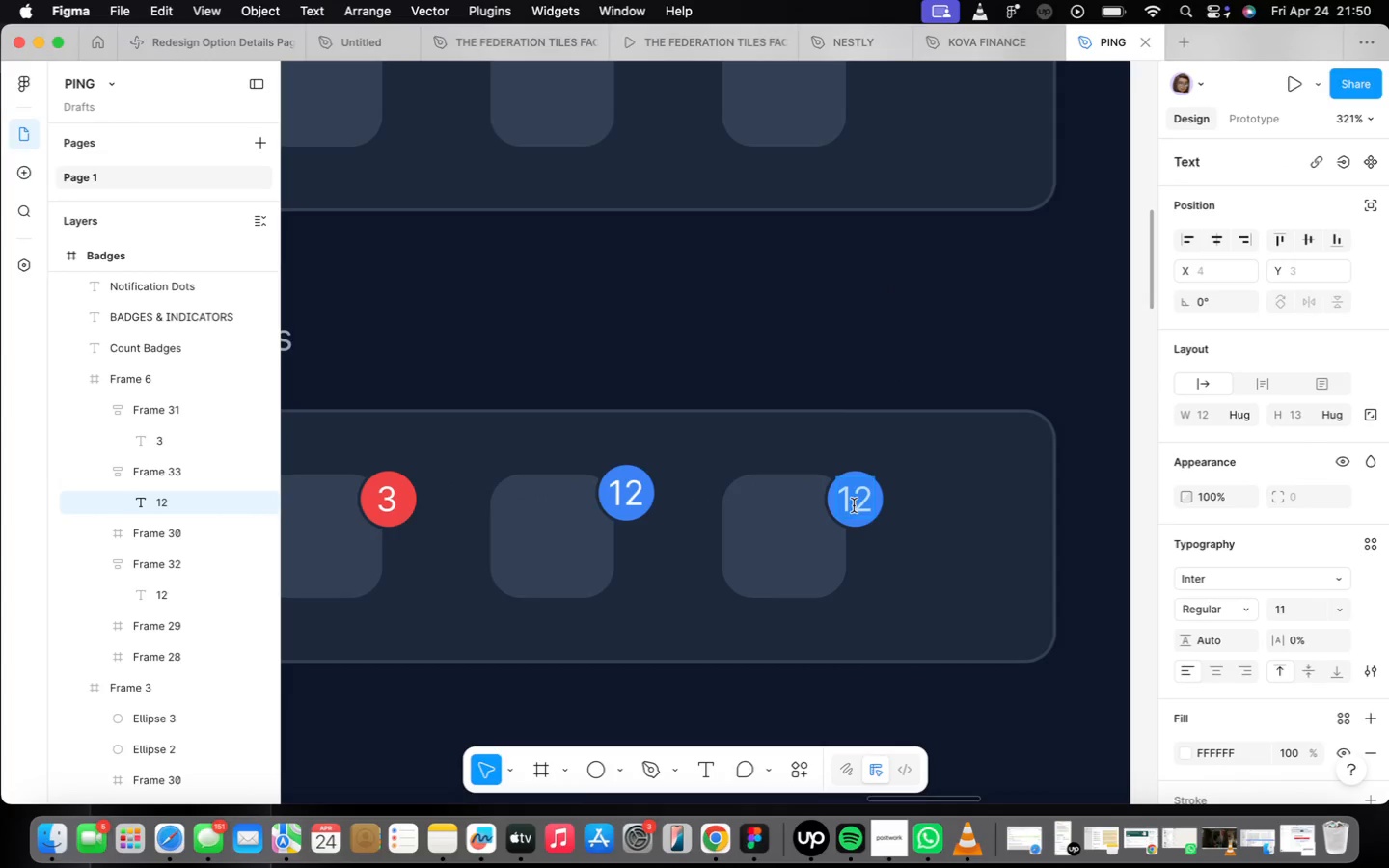 
type(99)
 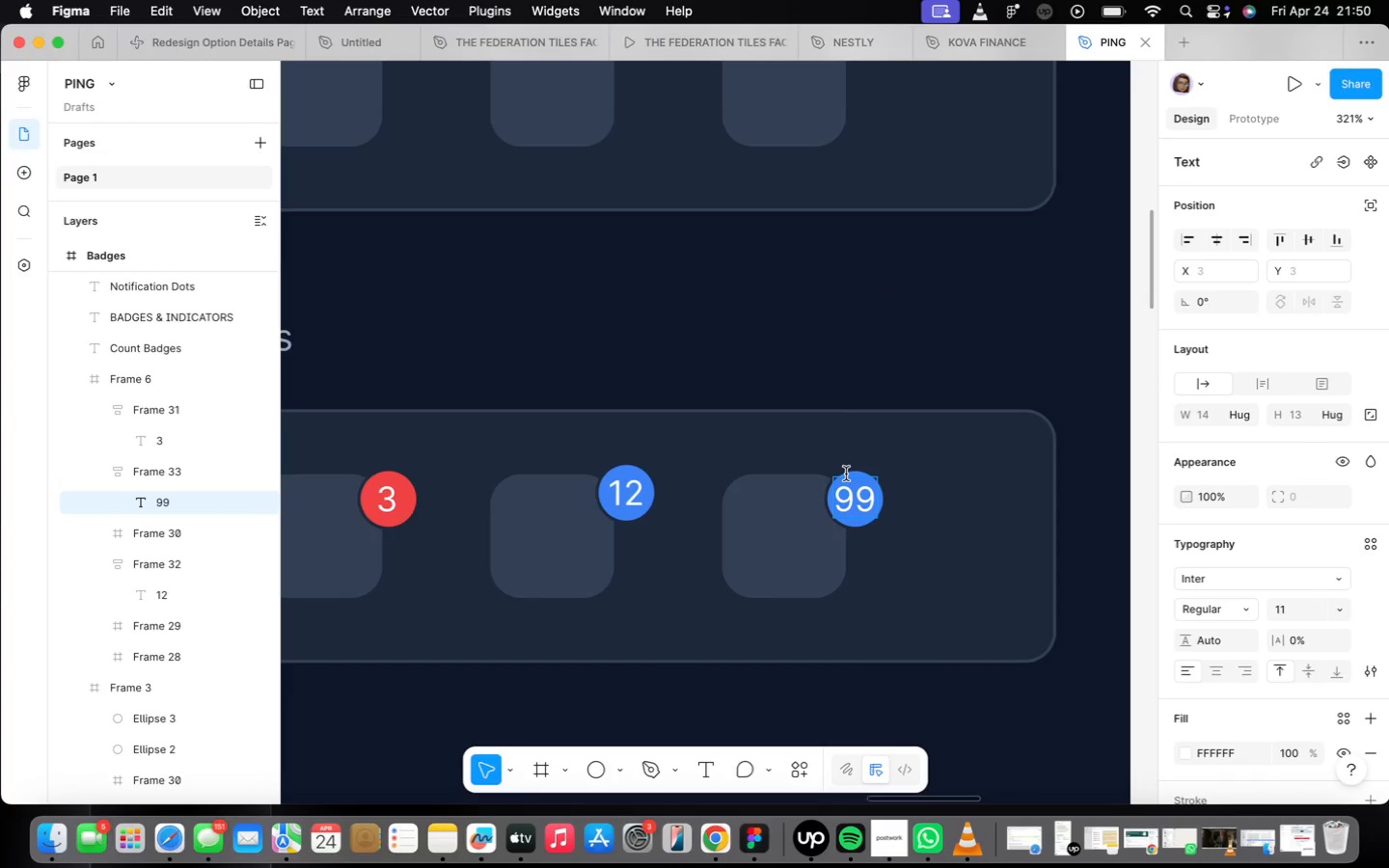 
key(Shift+Equal)
 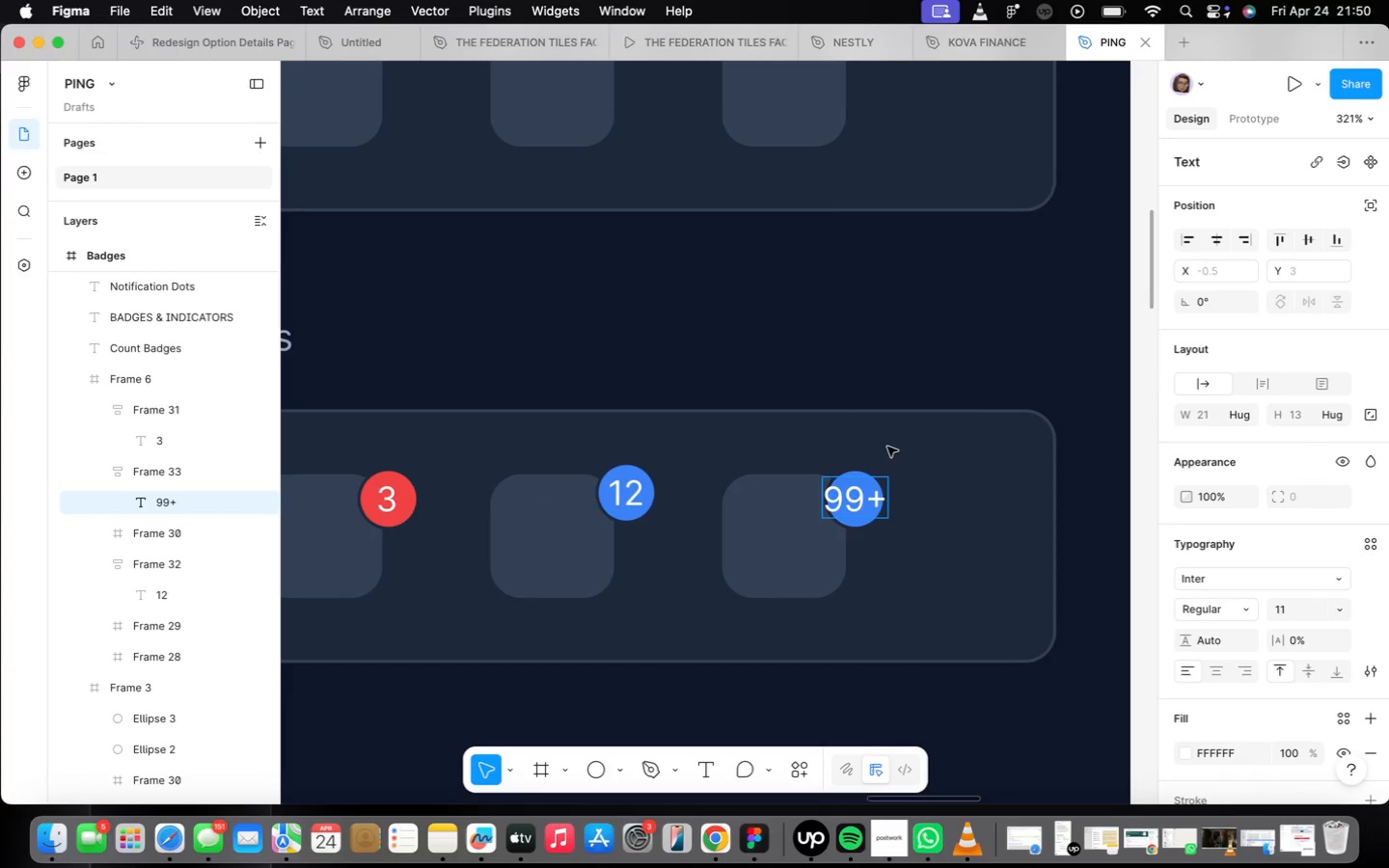 
scroll: coordinate [953, 424], scroll_direction: up, amount: 7.0
 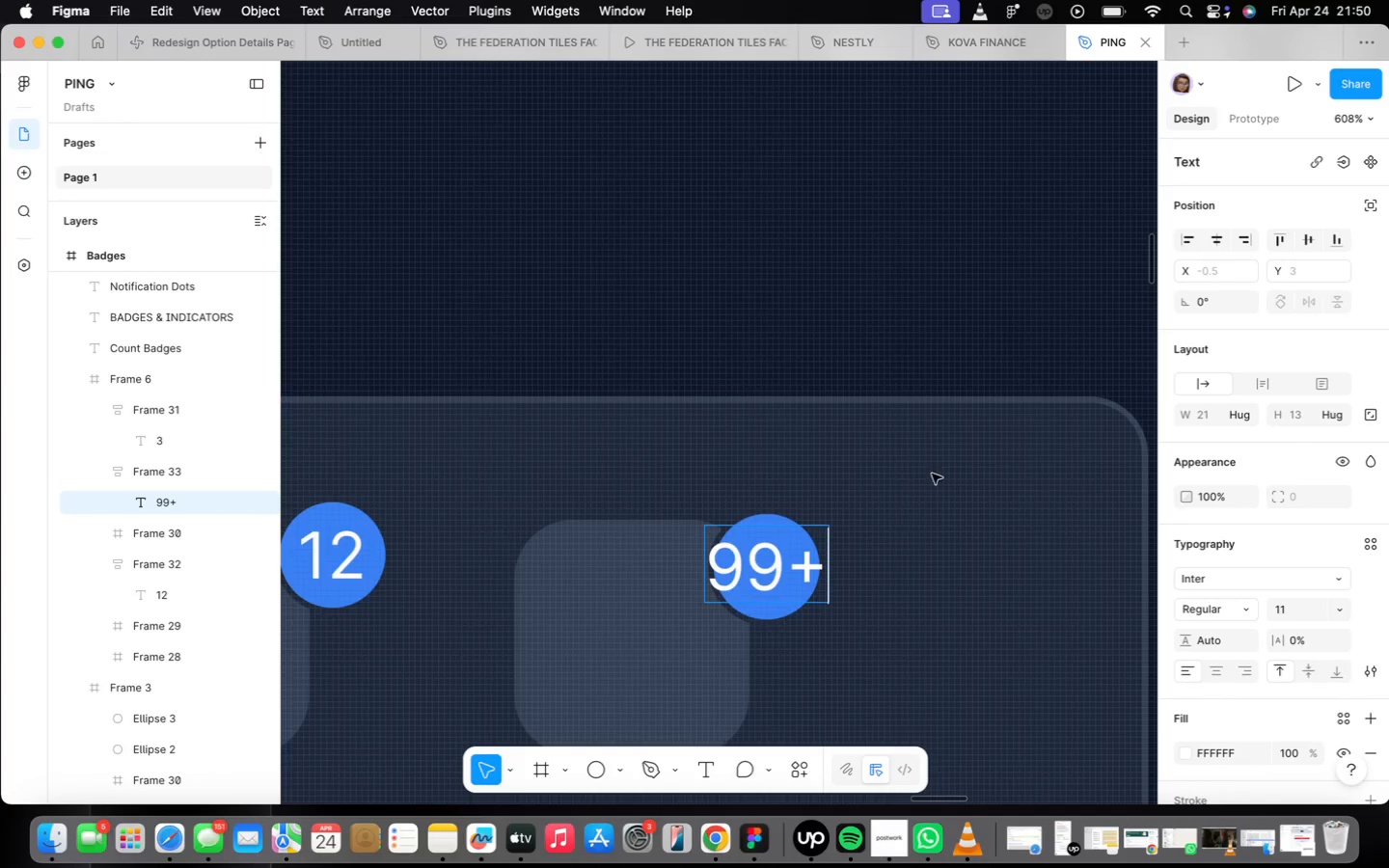 
left_click([885, 506])
 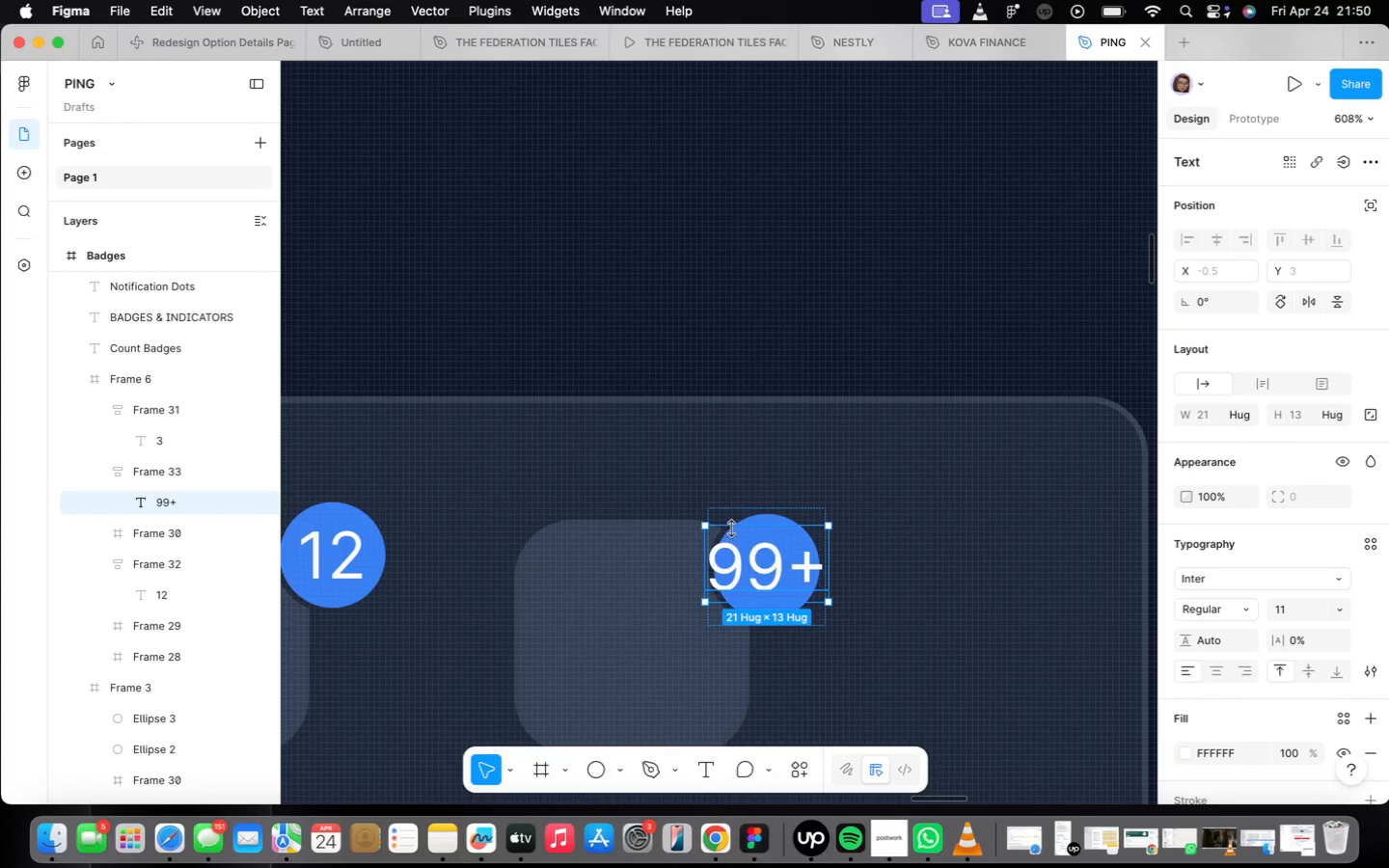 
left_click([772, 512])
 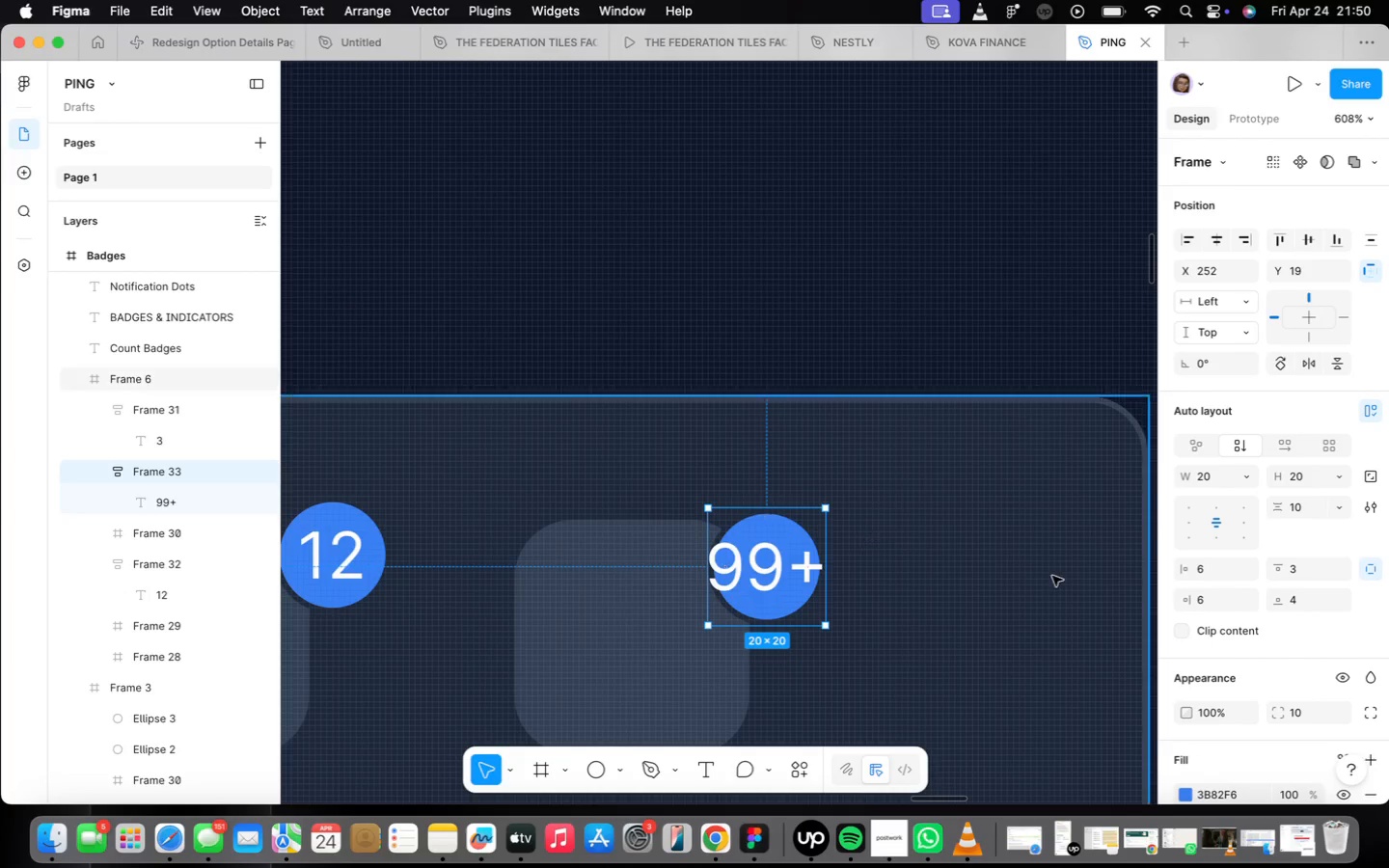 
wait(6.41)
 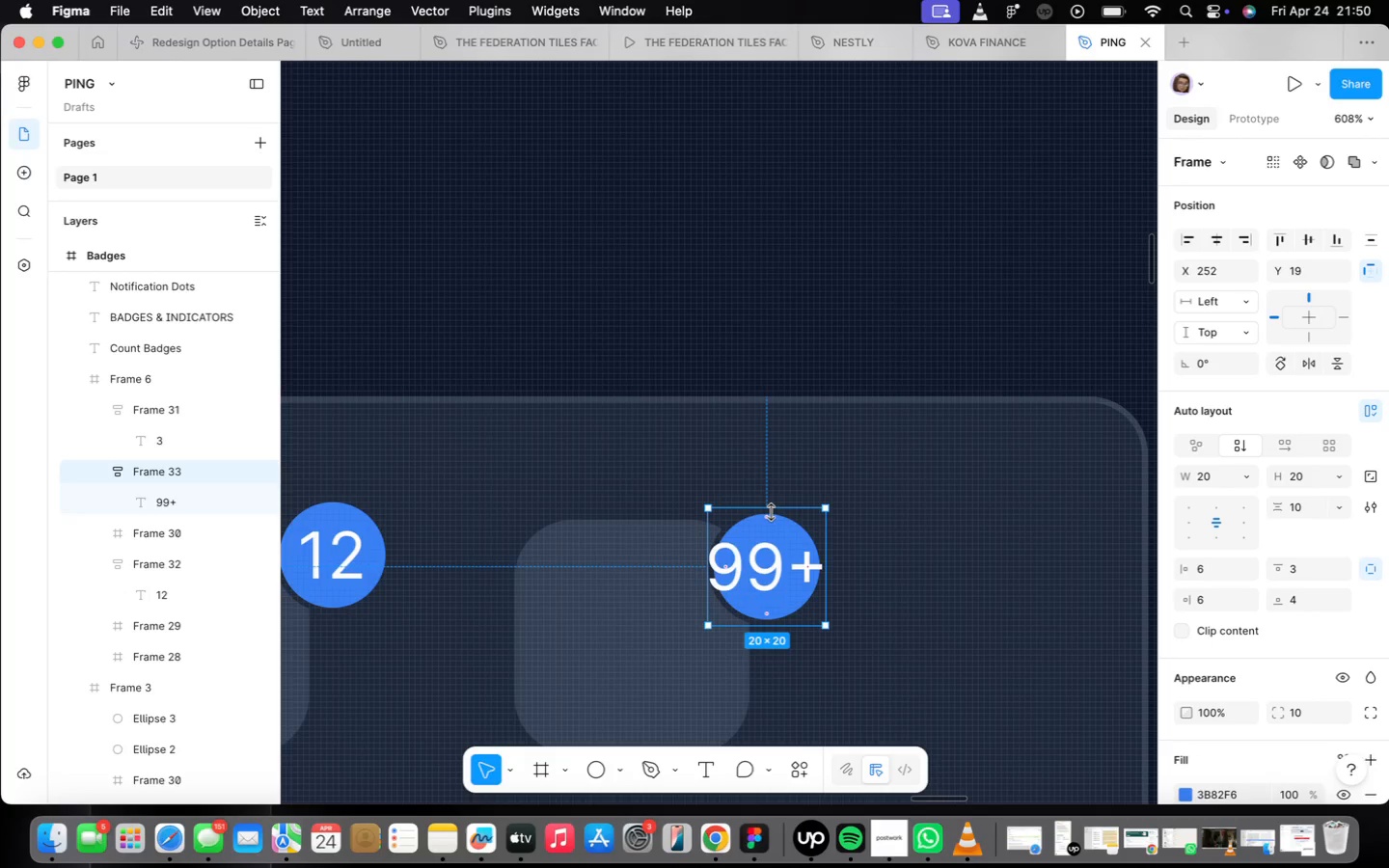 
type(34)
 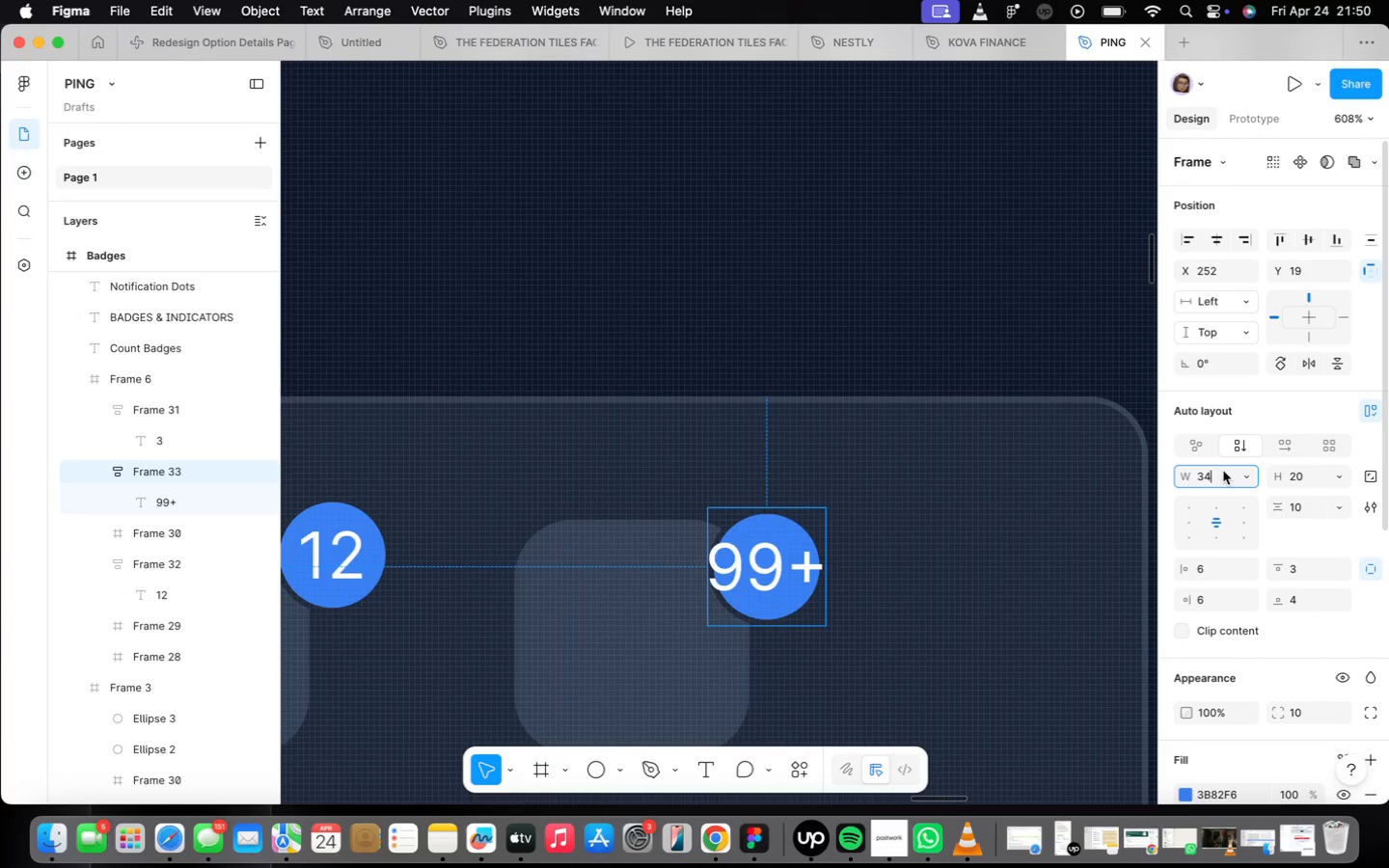 
key(Enter)
 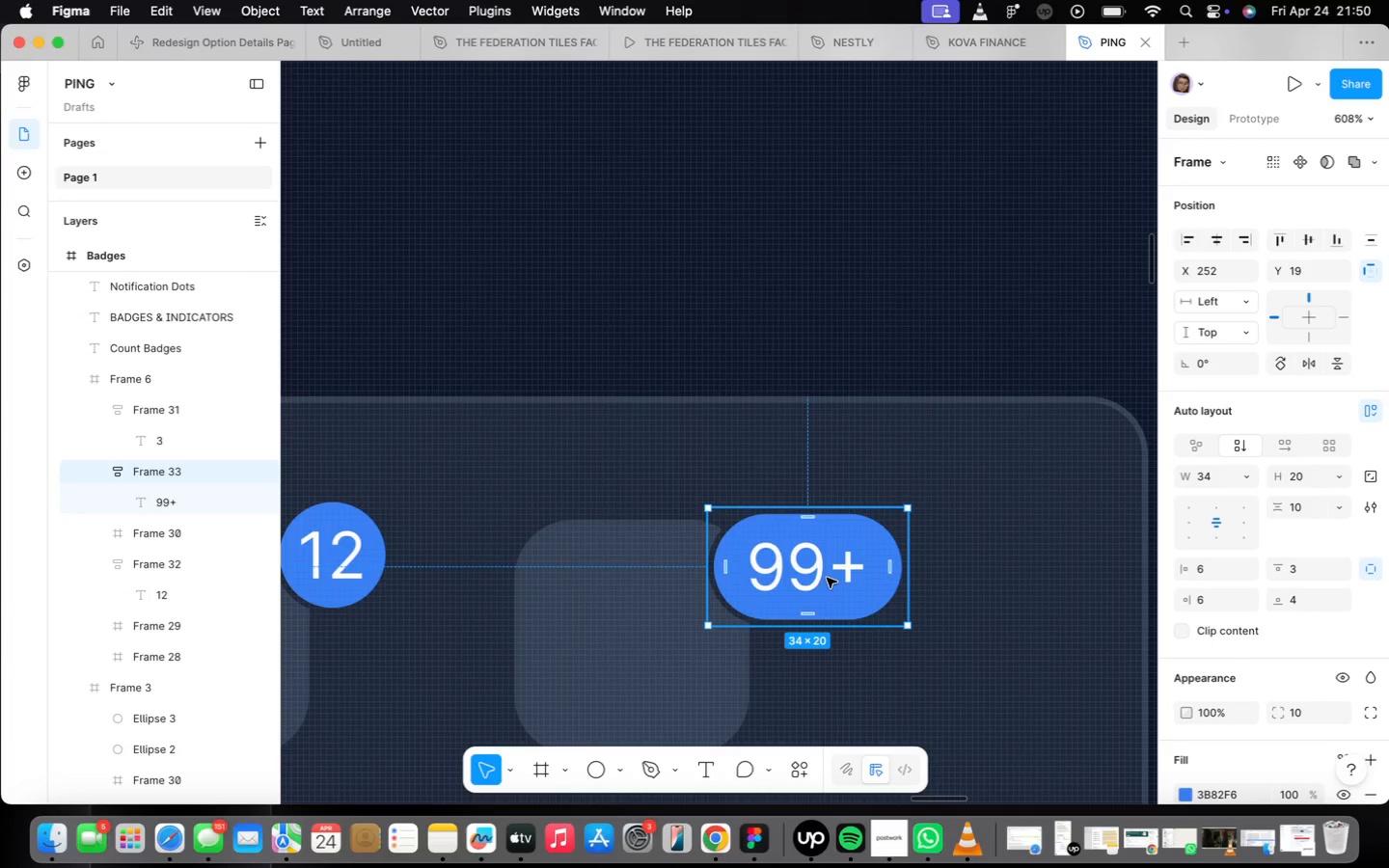 
scroll: coordinate [822, 563], scroll_direction: down, amount: 4.0
 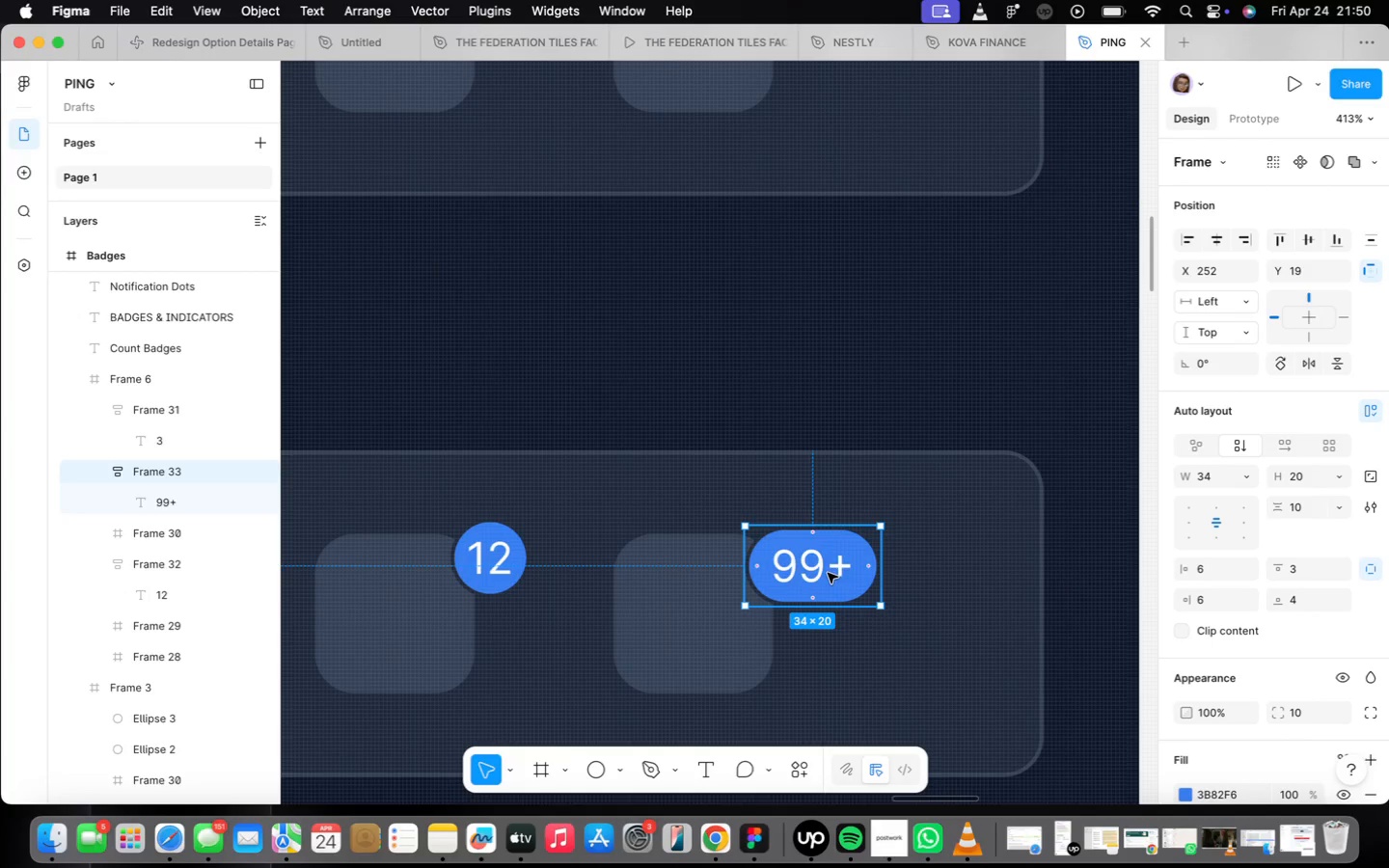 
double_click([827, 572])
 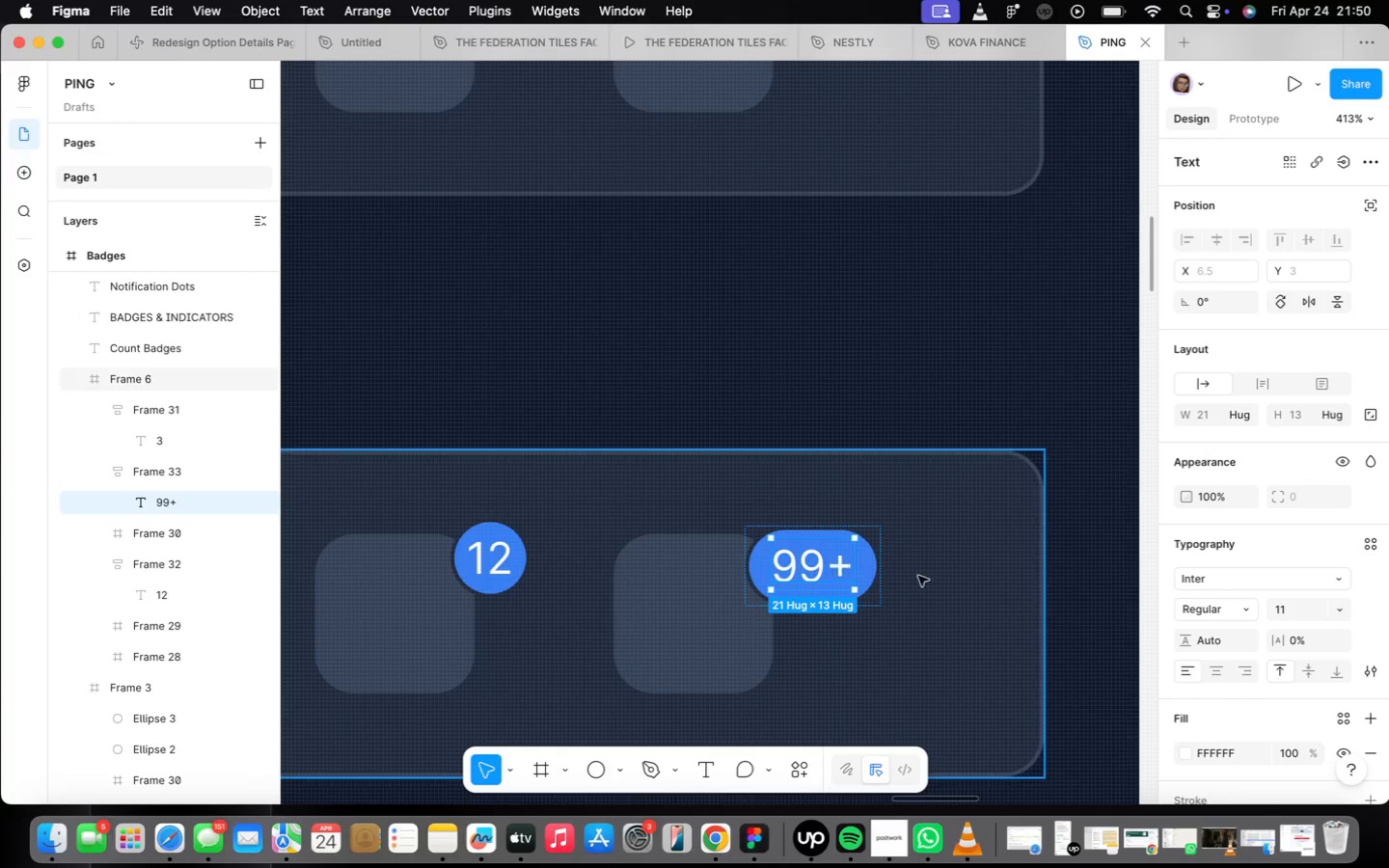 
left_click([908, 571])
 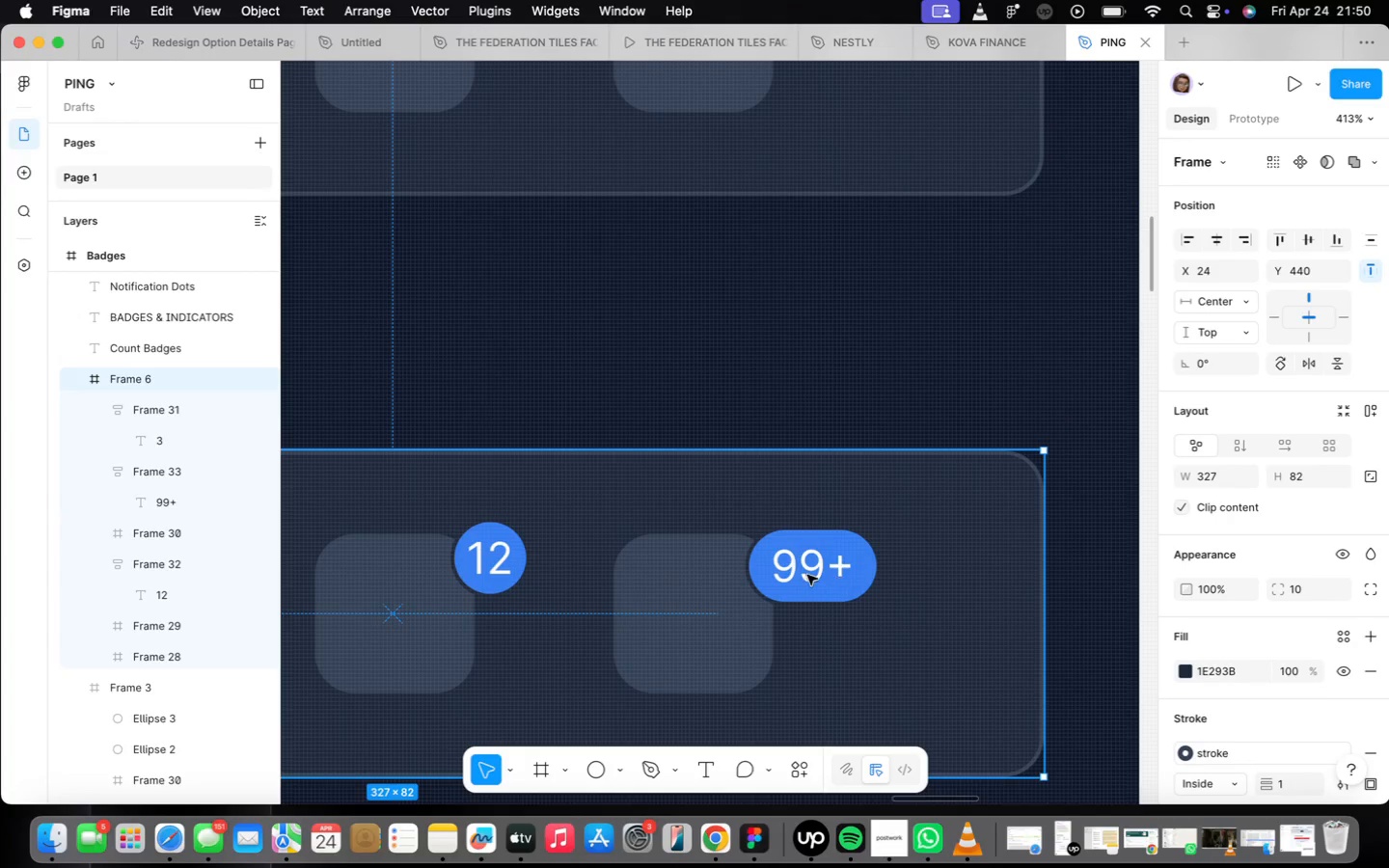 
double_click([807, 575])
 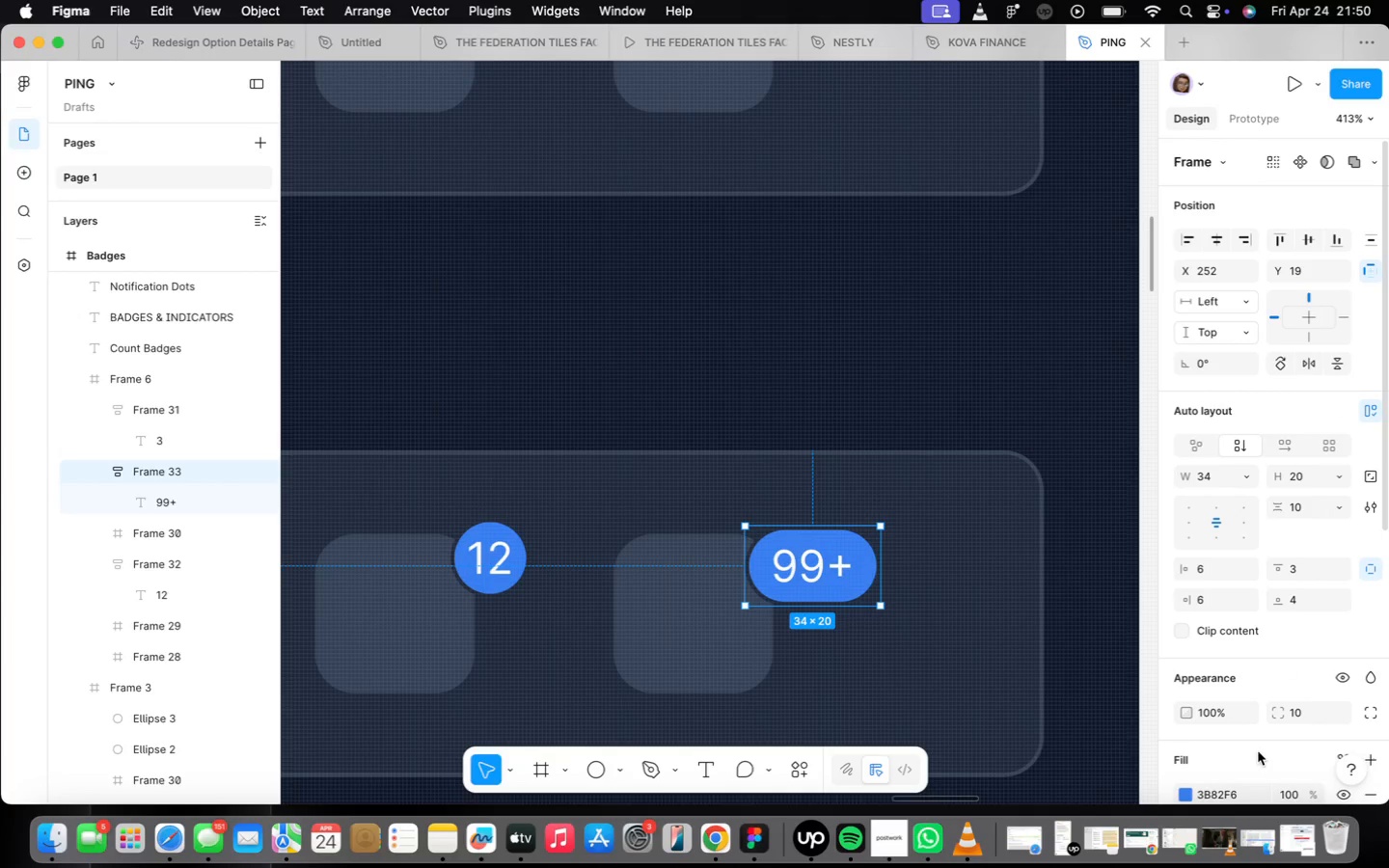 
left_click([1253, 796])
 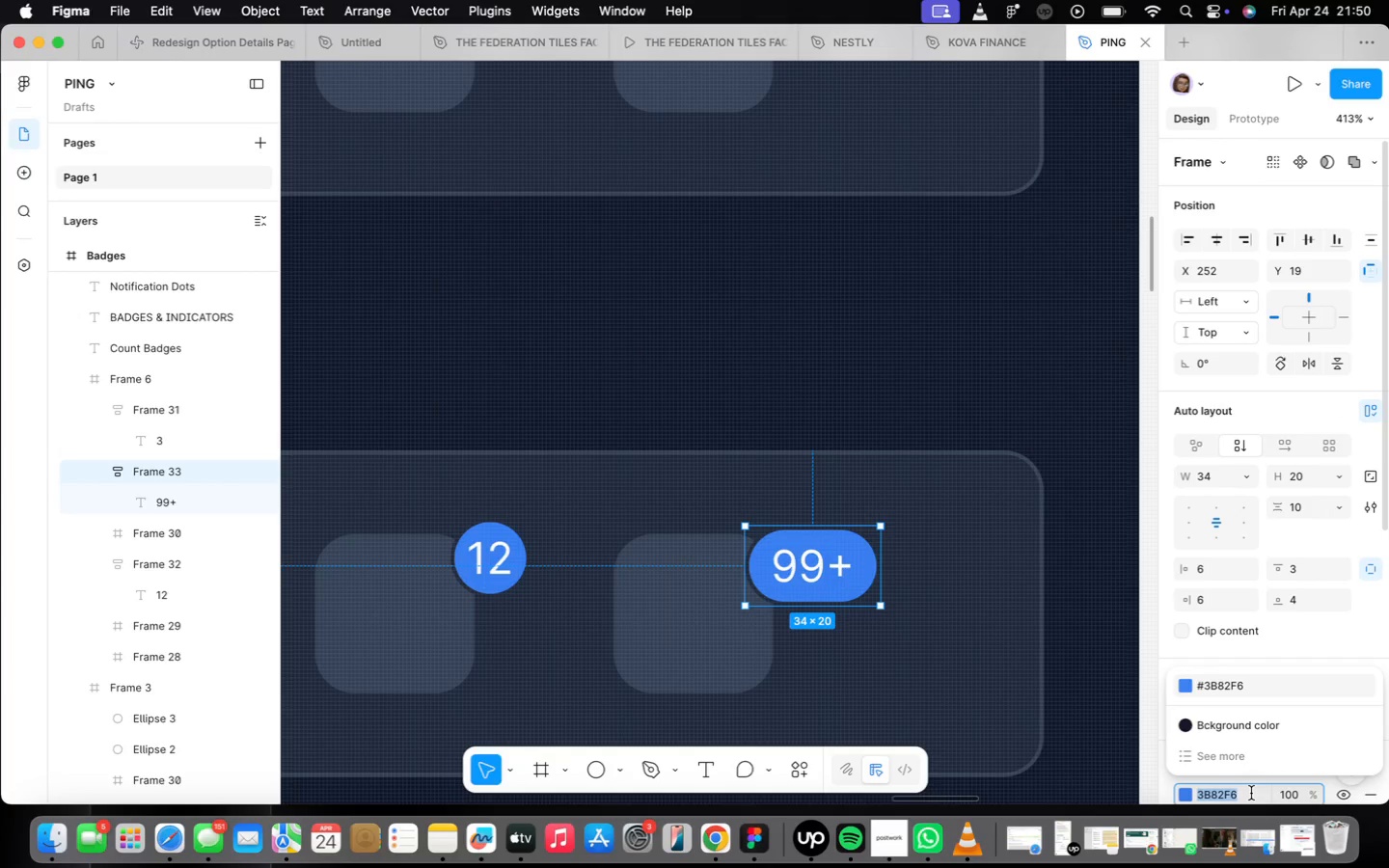 
type(f5)
 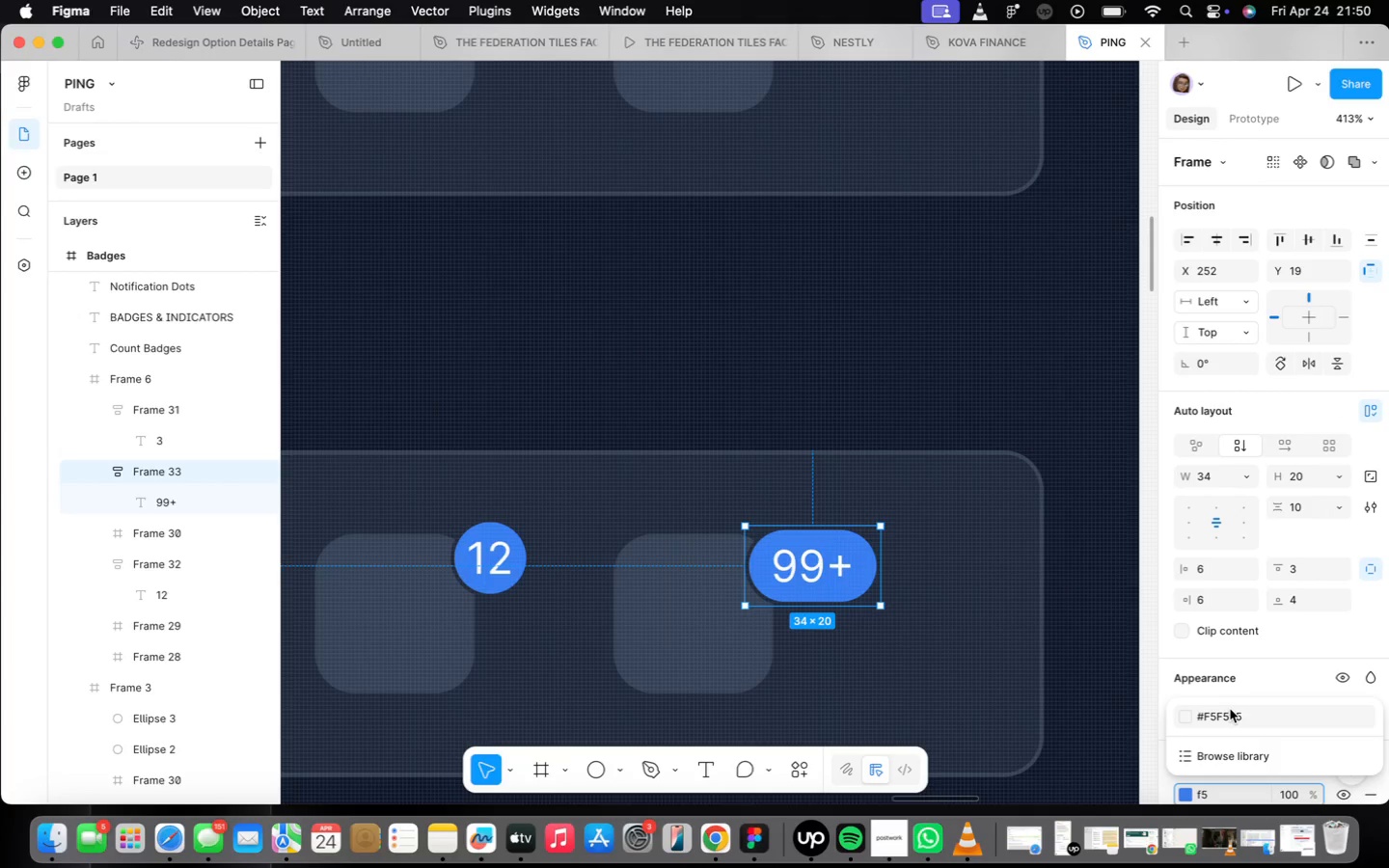 
type(9e0b)
 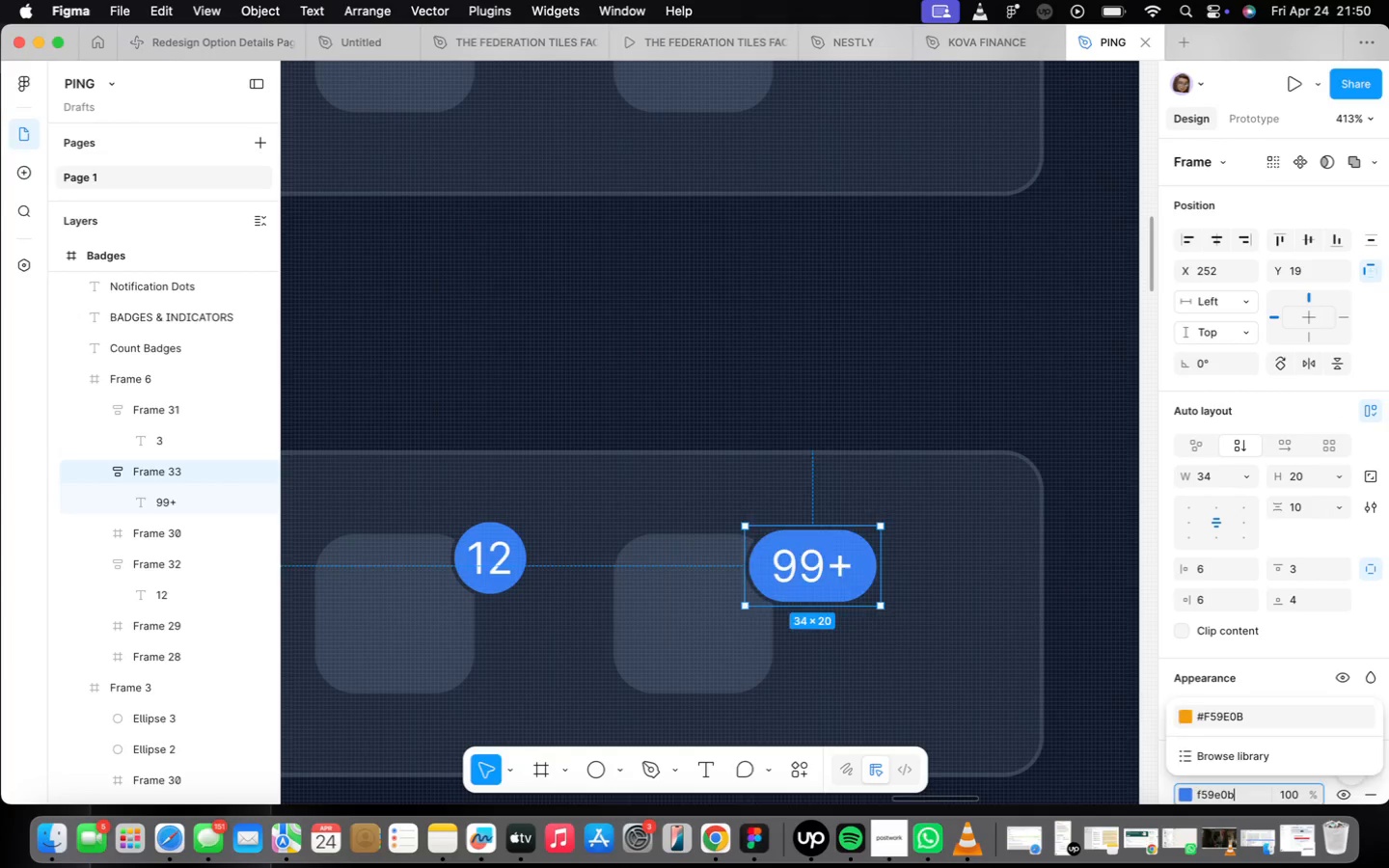 
key(Enter)
 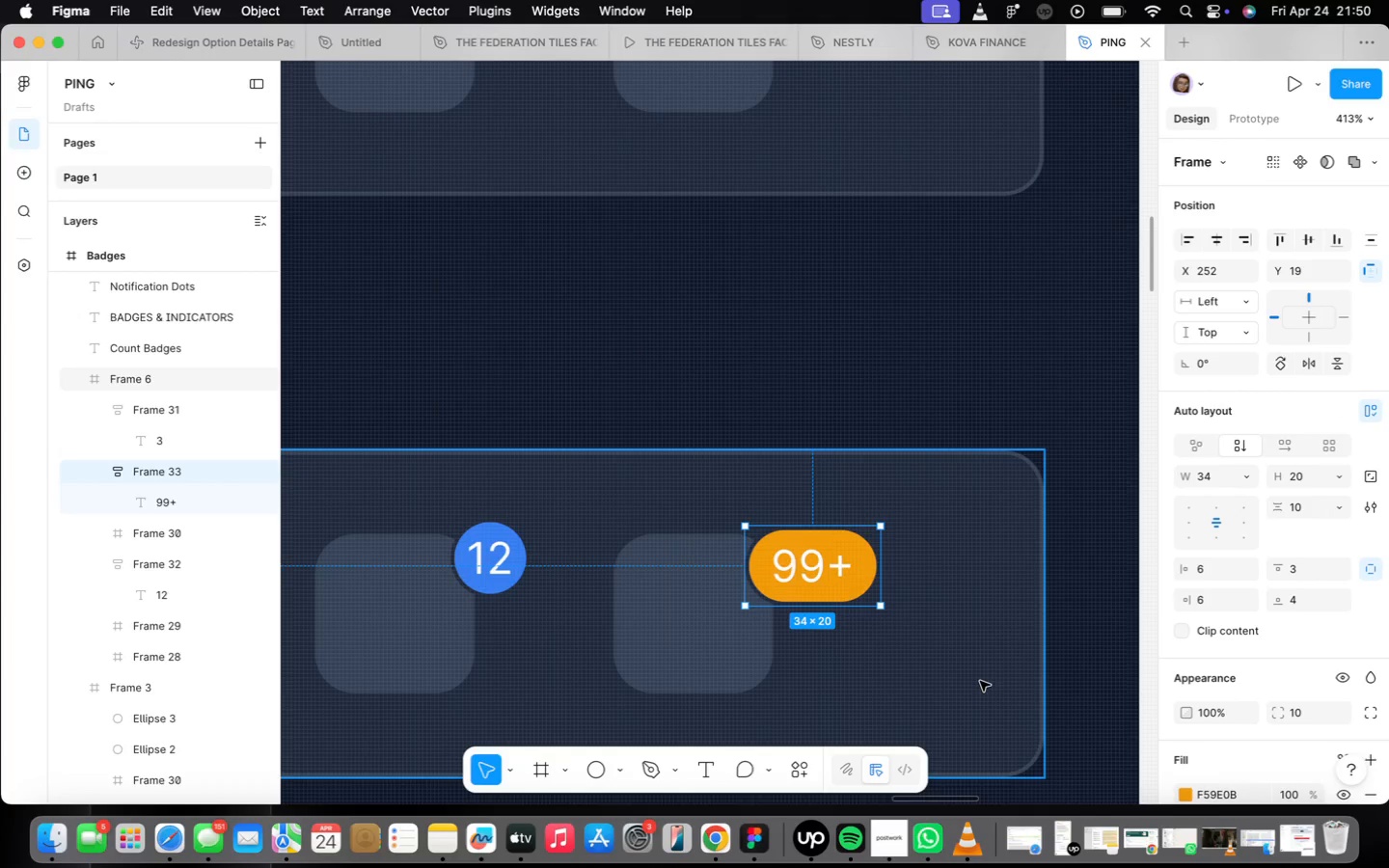 
scroll: coordinate [971, 674], scroll_direction: down, amount: 5.0
 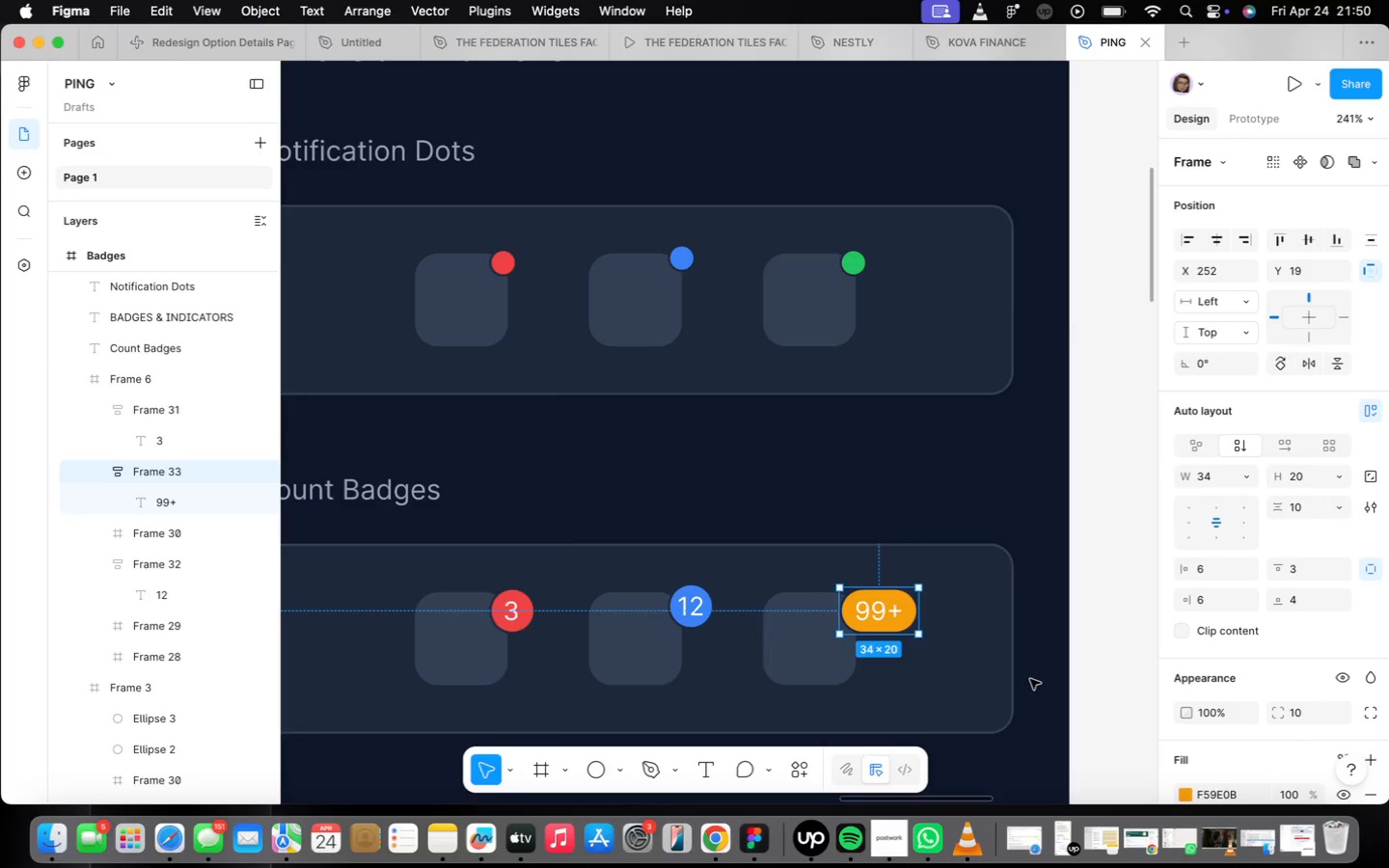 
left_click([1030, 679])
 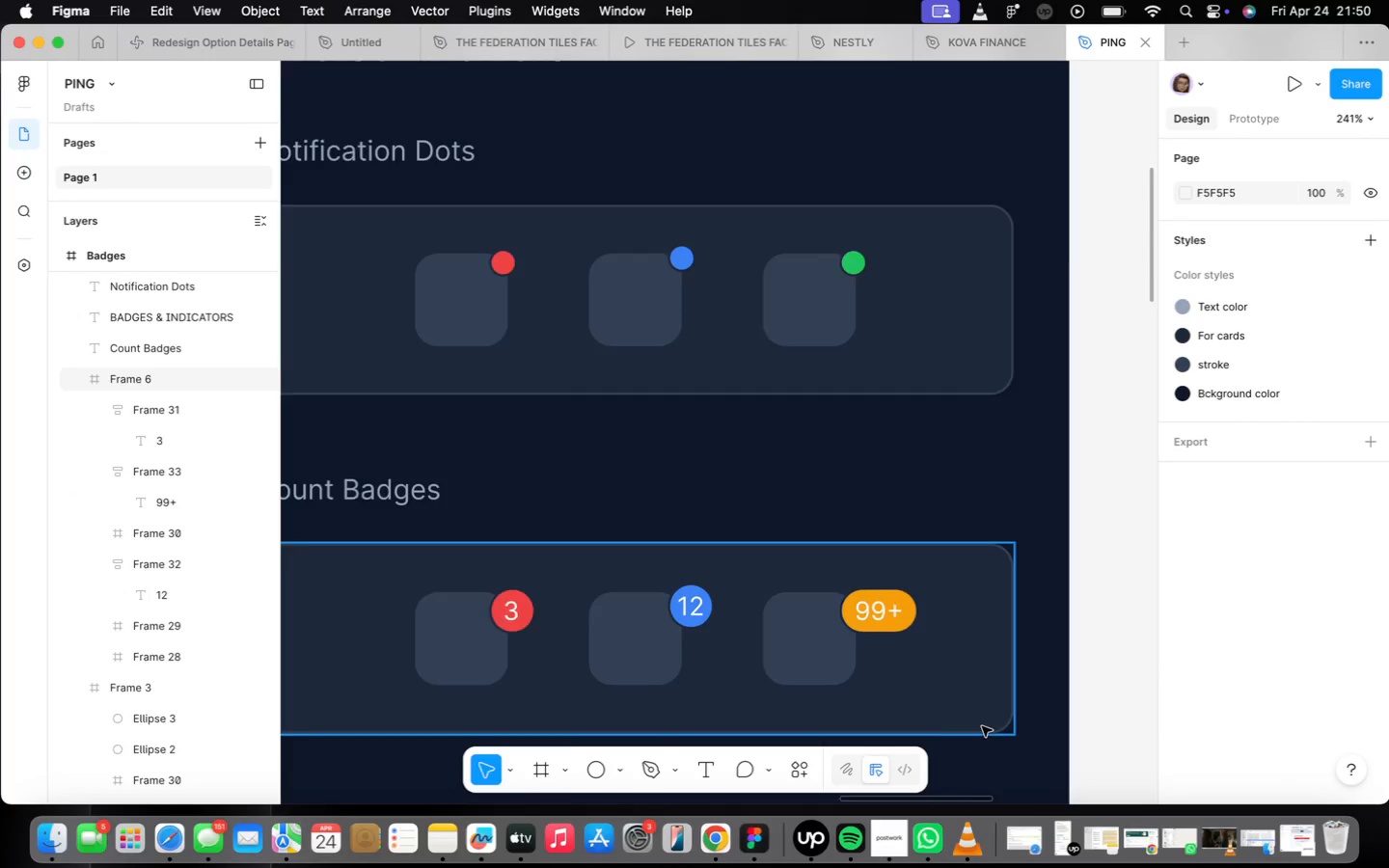 
scroll: coordinate [988, 455], scroll_direction: down, amount: 10.0
 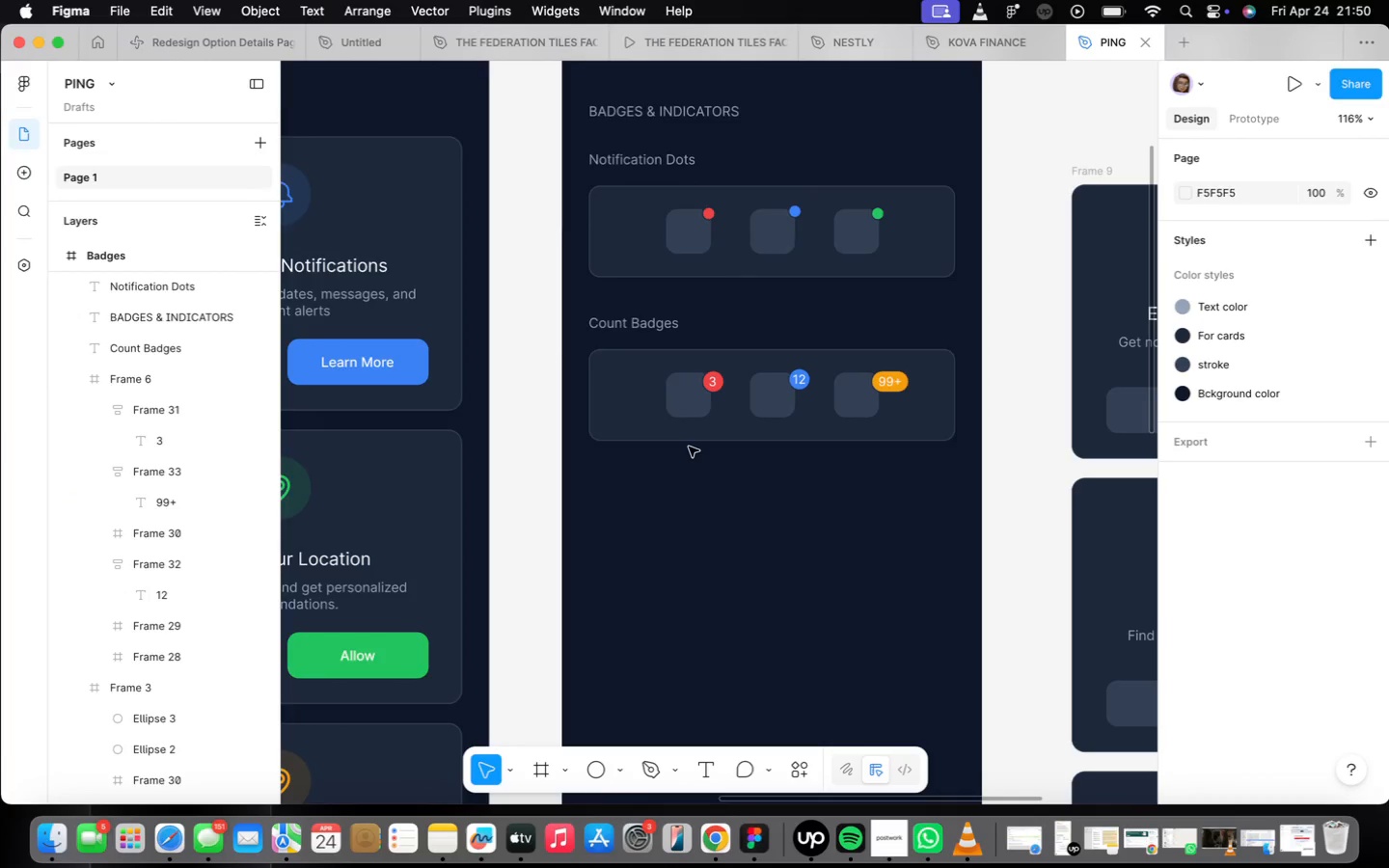 
left_click([698, 409])
 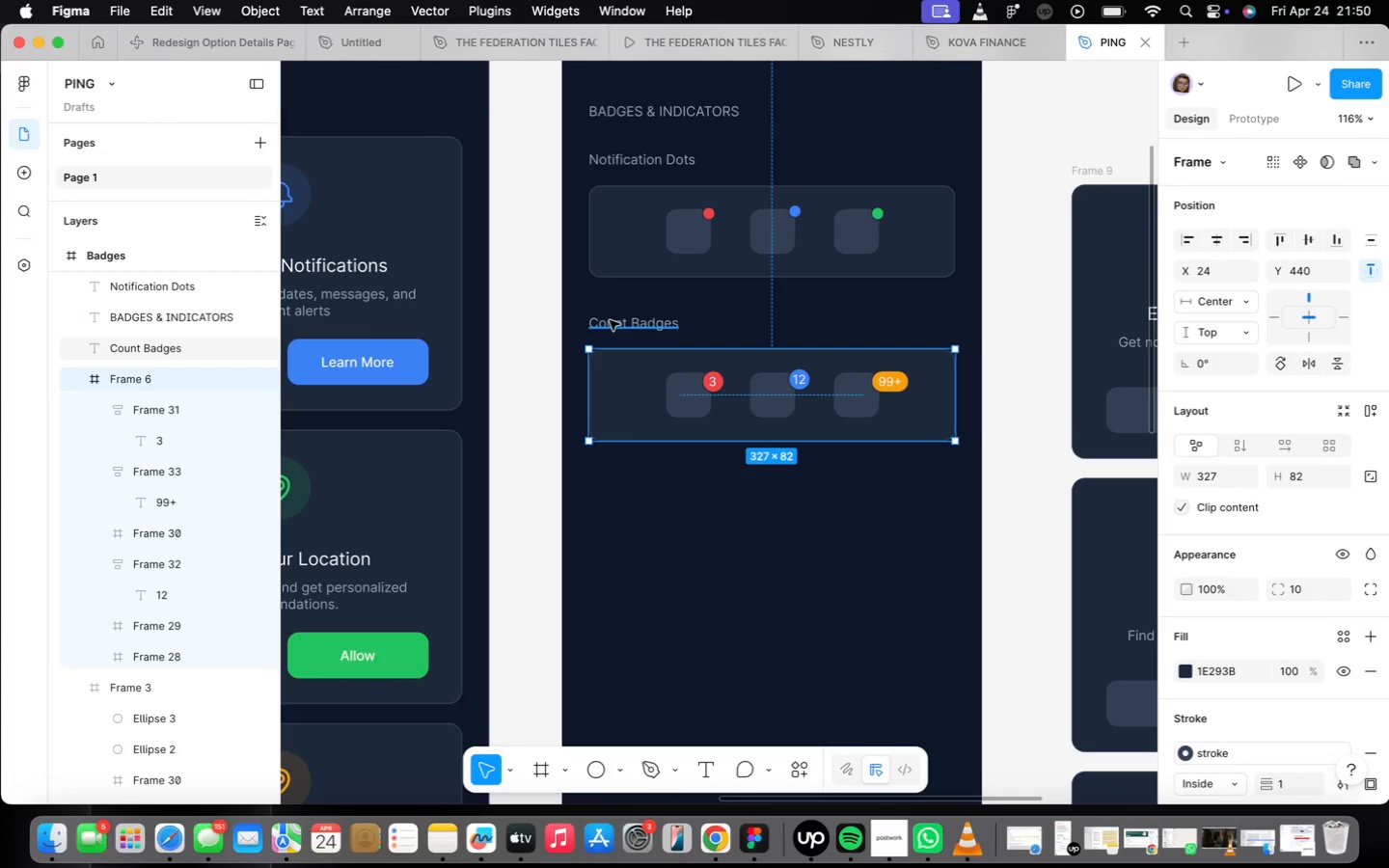 
hold_key(key=ShiftLeft, duration=1.15)
 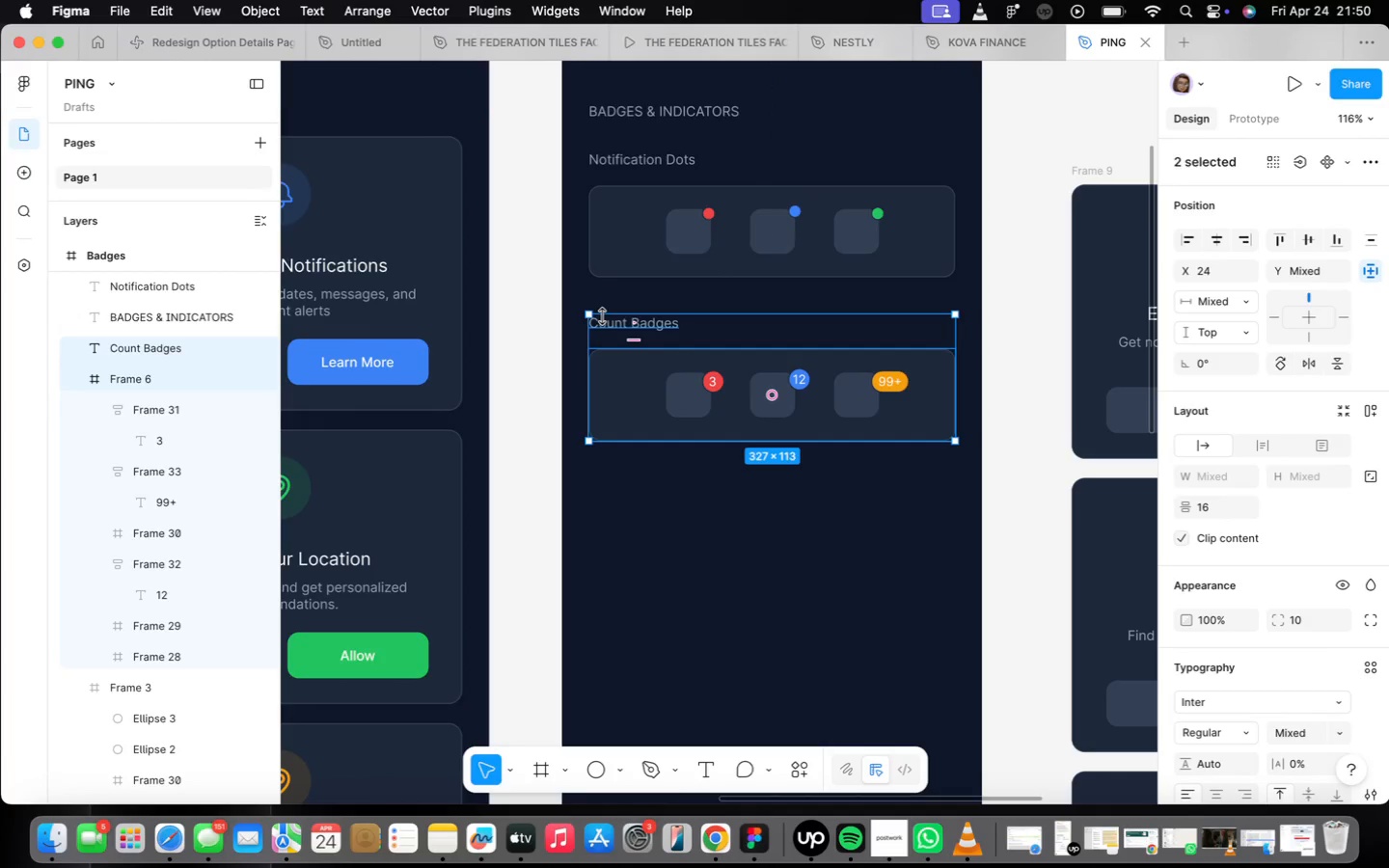 
key(Shift+ShiftLeft)
 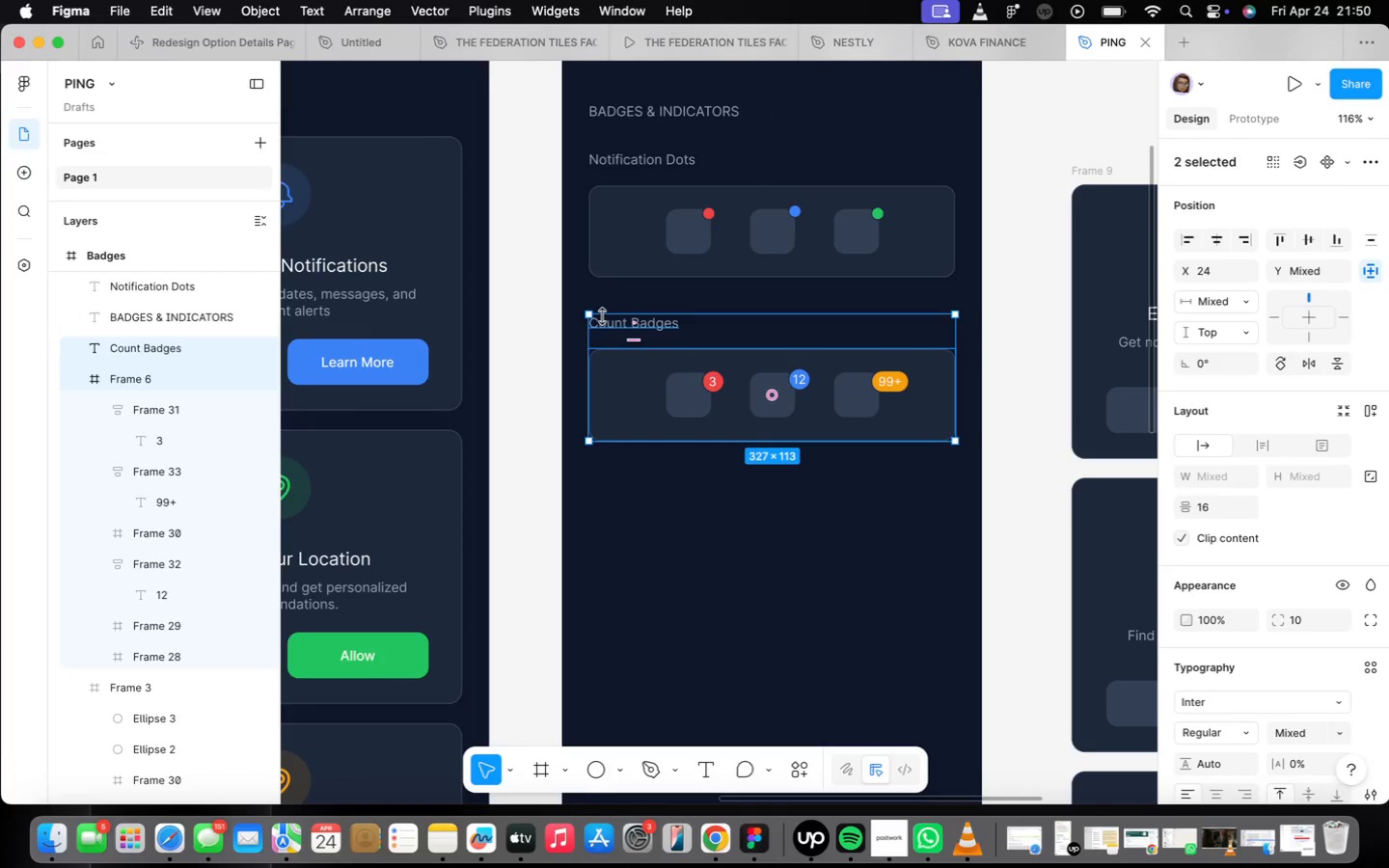 
key(Shift+A)
 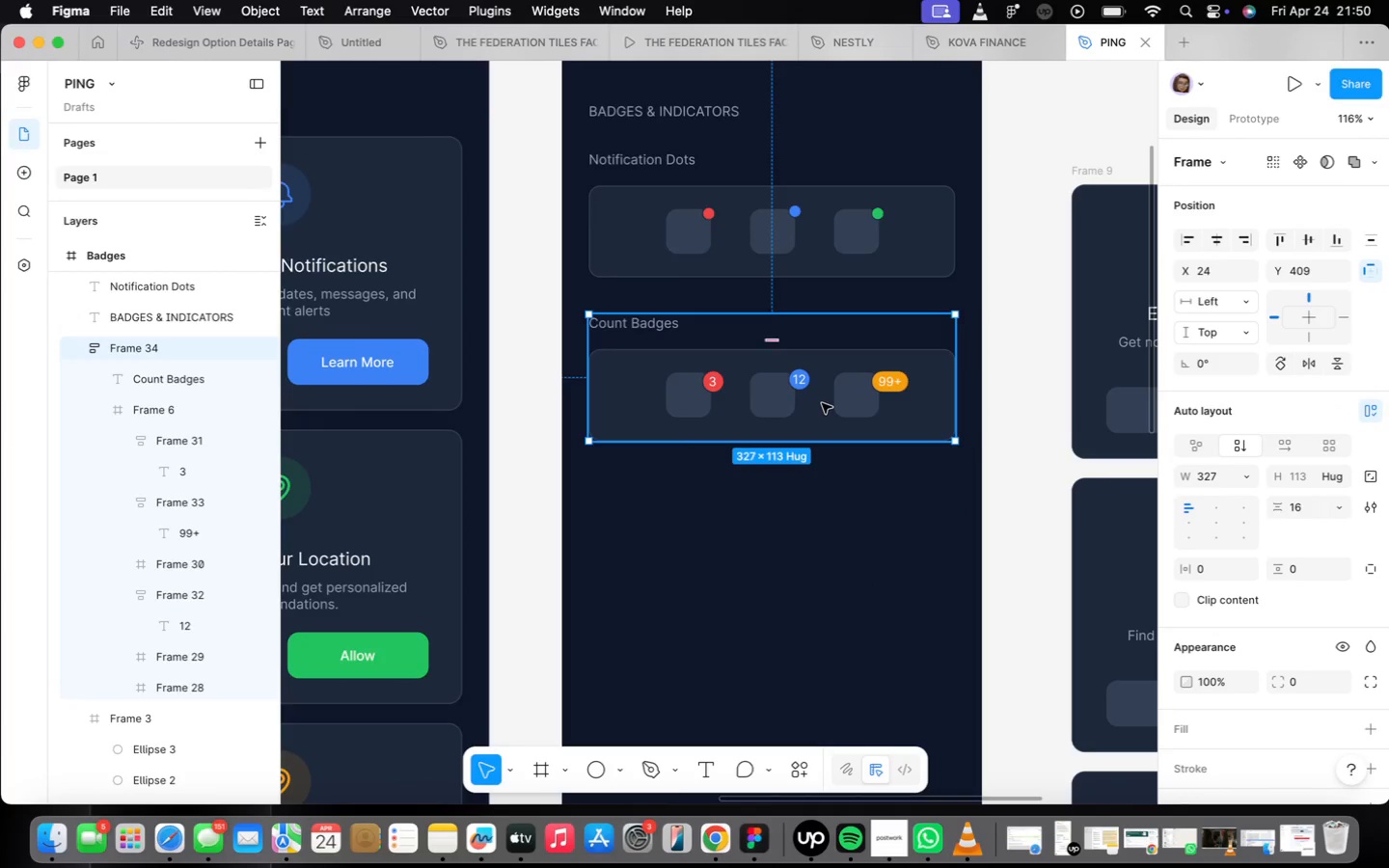 
hold_key(key=OptionLeft, duration=2.34)
left_click_drag(start_coordinate=[852, 386], to_coordinate=[856, 544])
 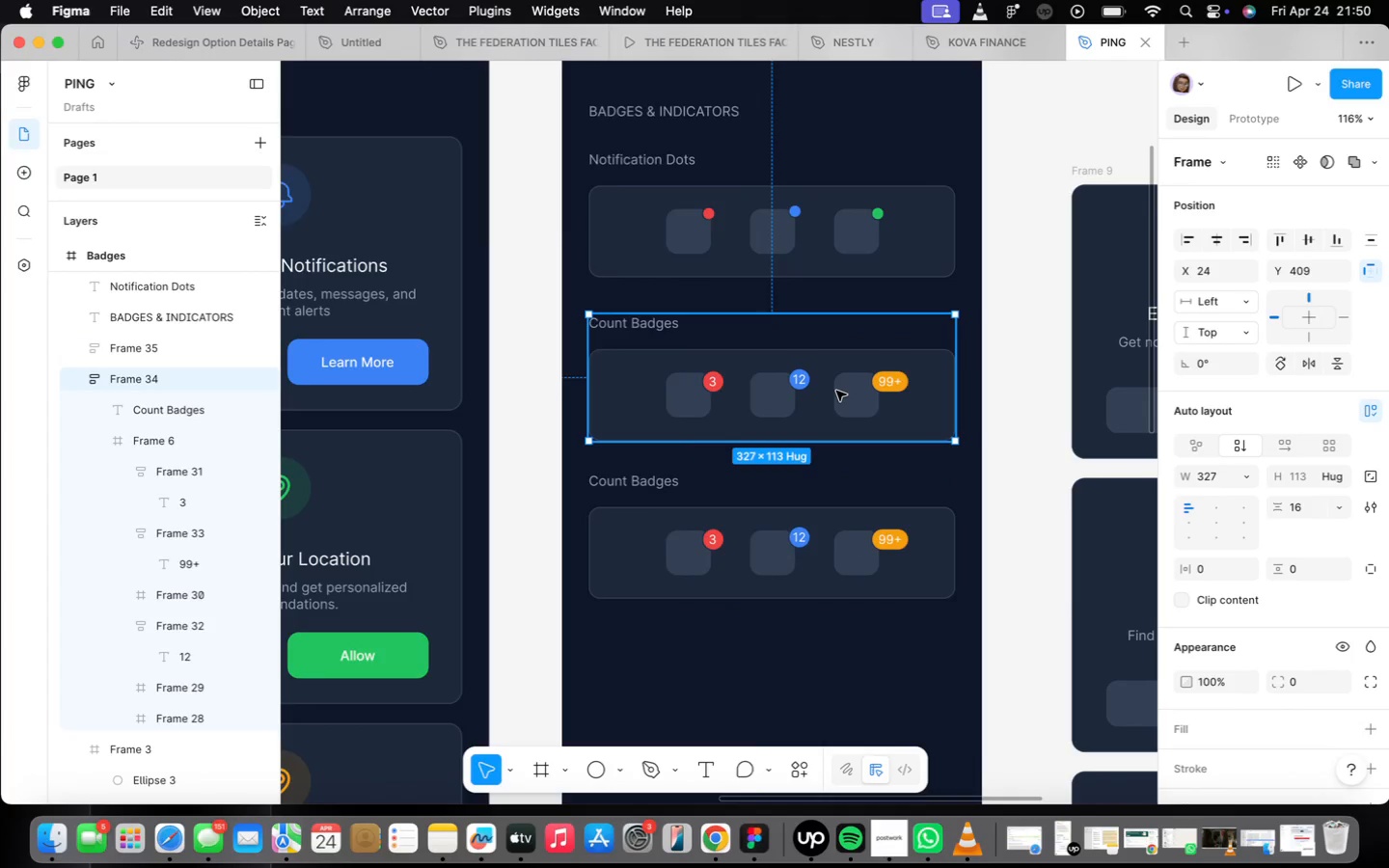 
key(Alt+ArrowUp)
 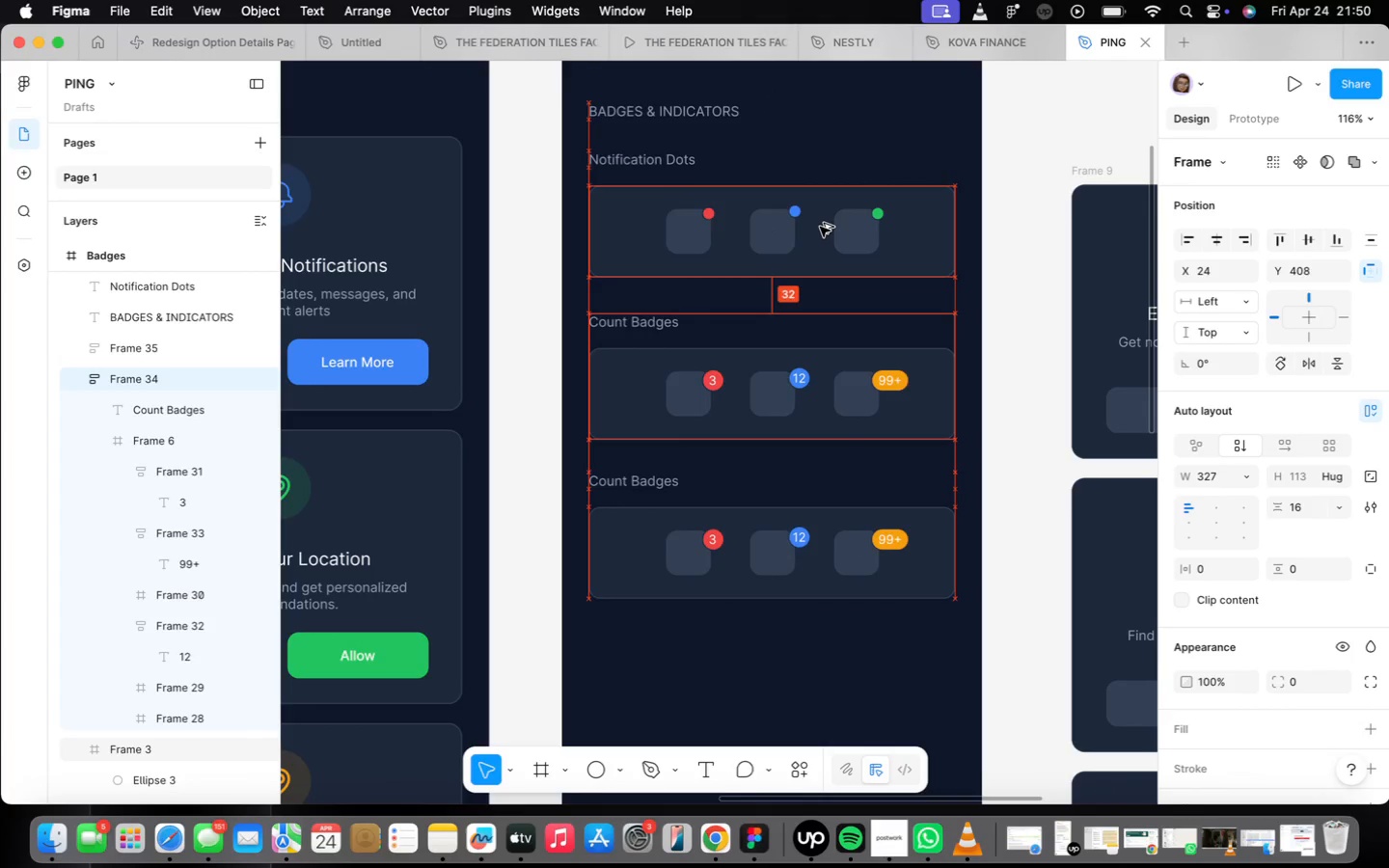 
key(Alt+ArrowUp)
 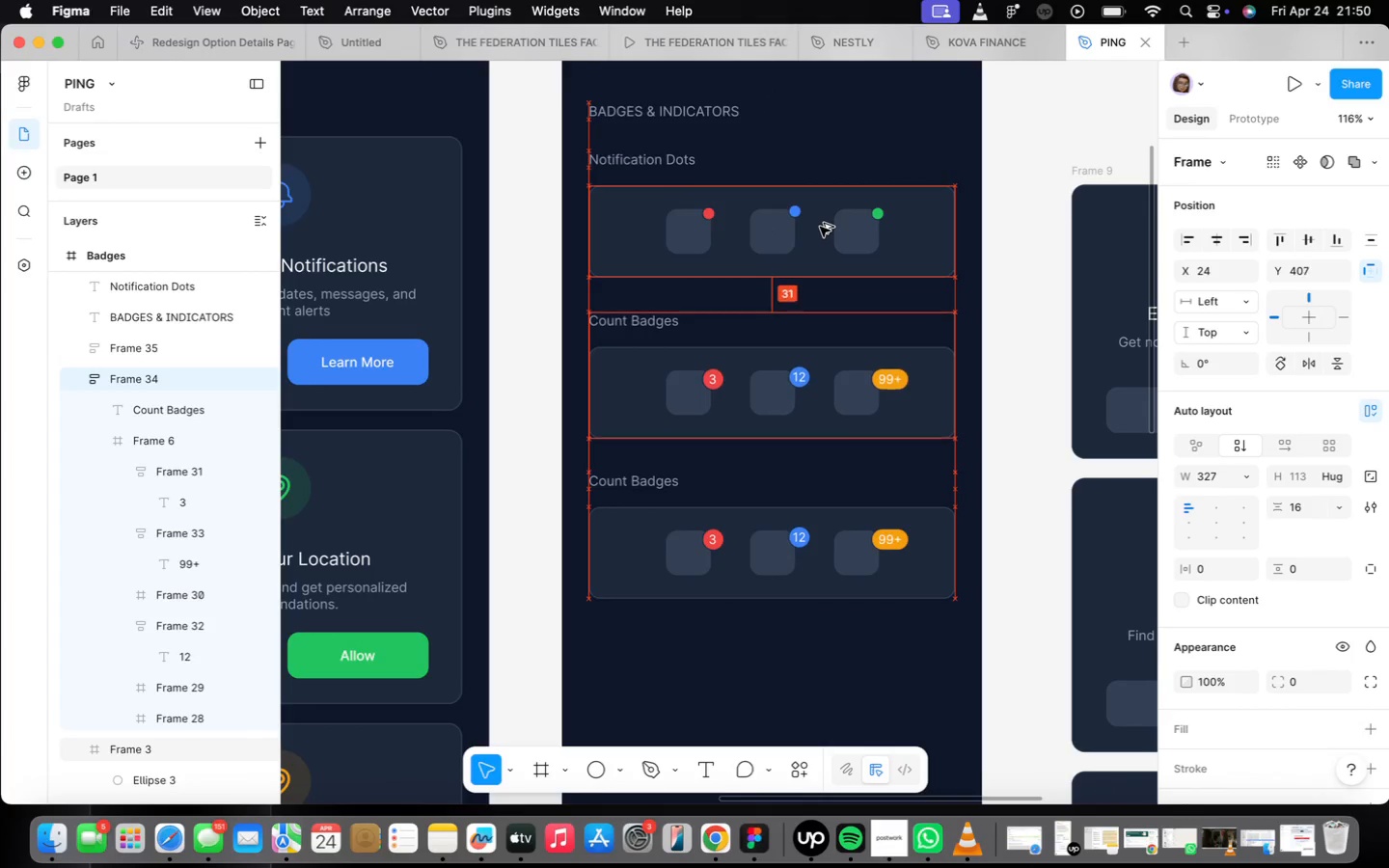 
key(Alt+ArrowUp)
 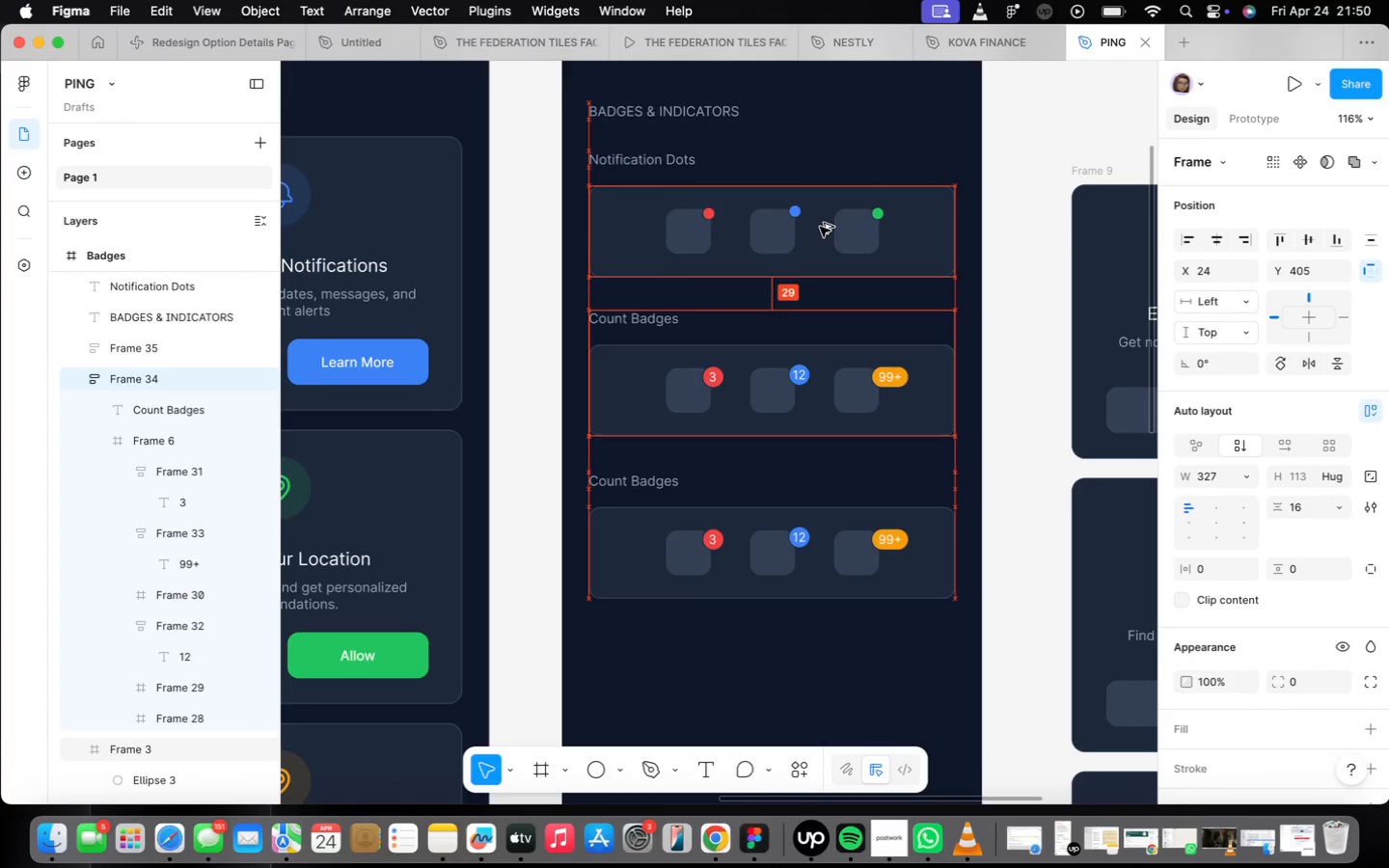 
key(Alt+ArrowUp)
 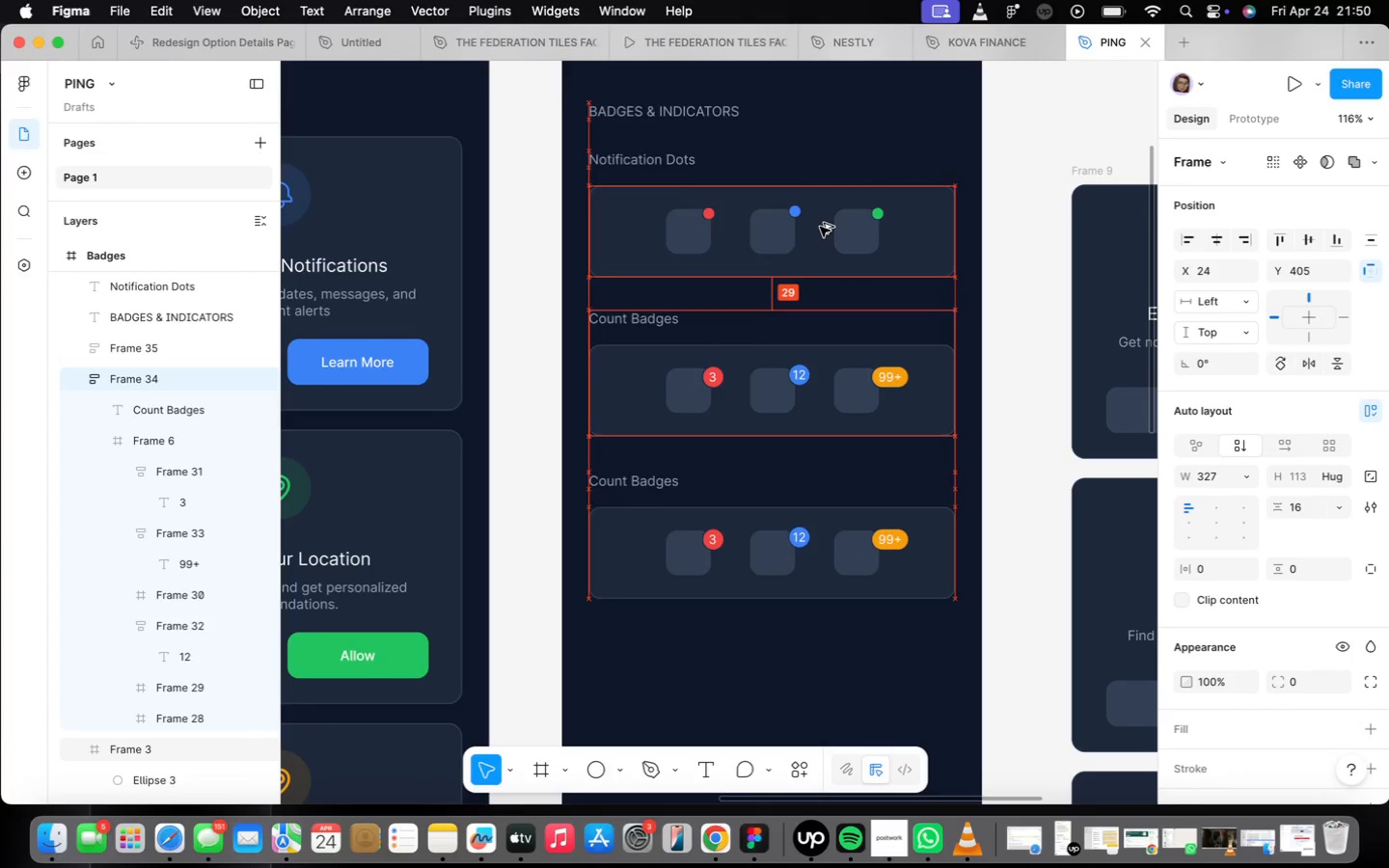 
key(Alt+ArrowUp)
 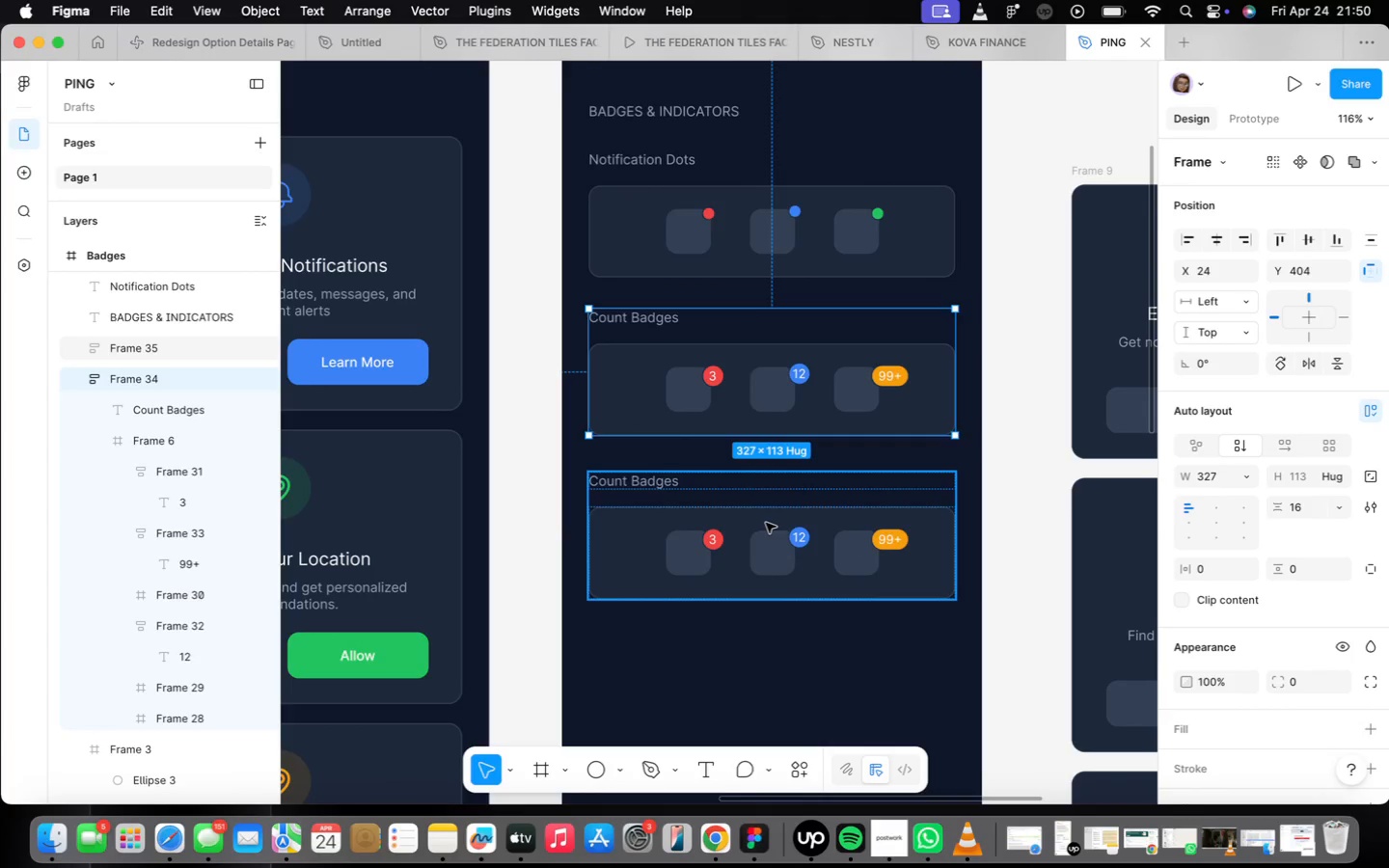 
key(Alt+ArrowUp)
 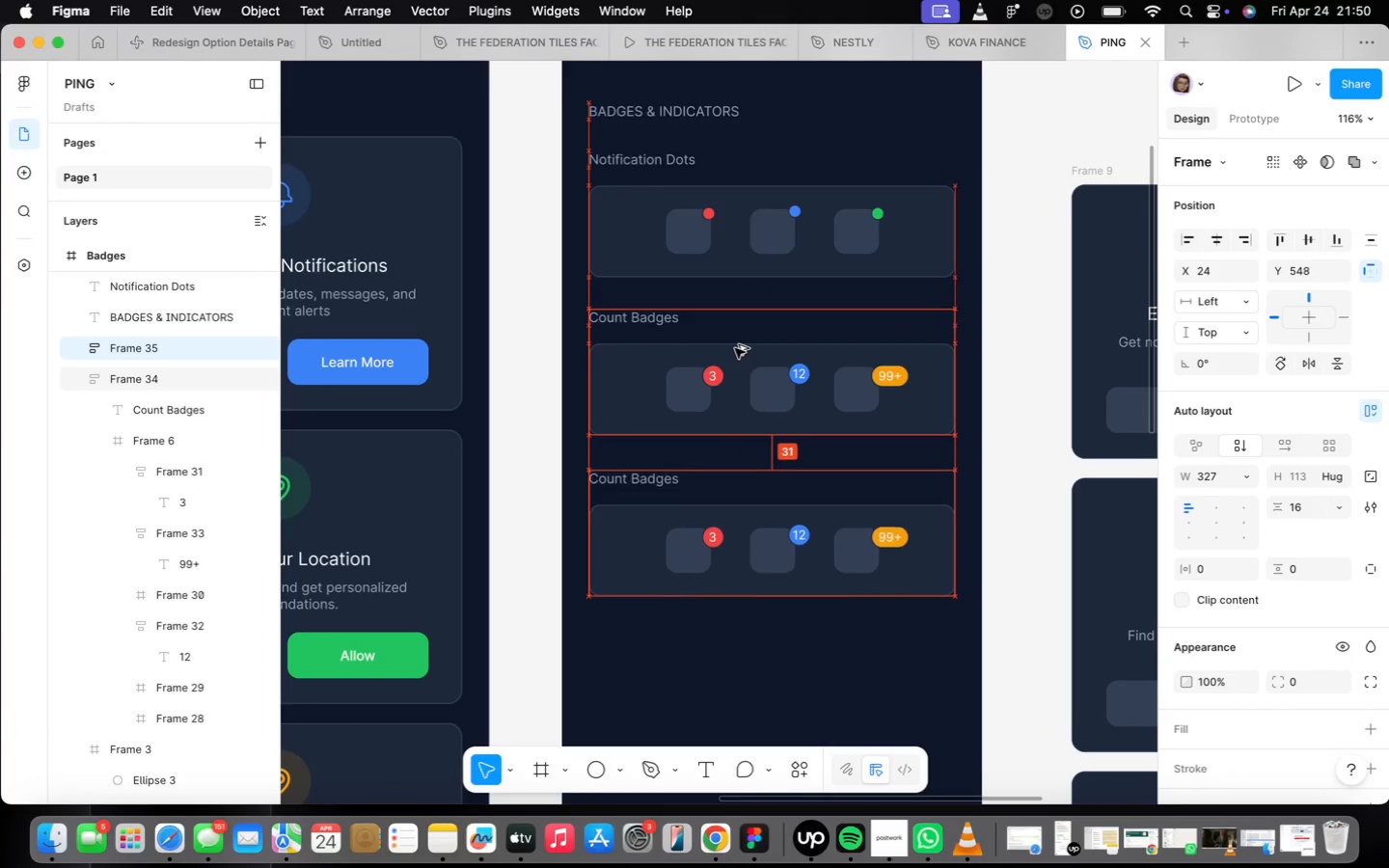 
key(Alt+ArrowUp)
 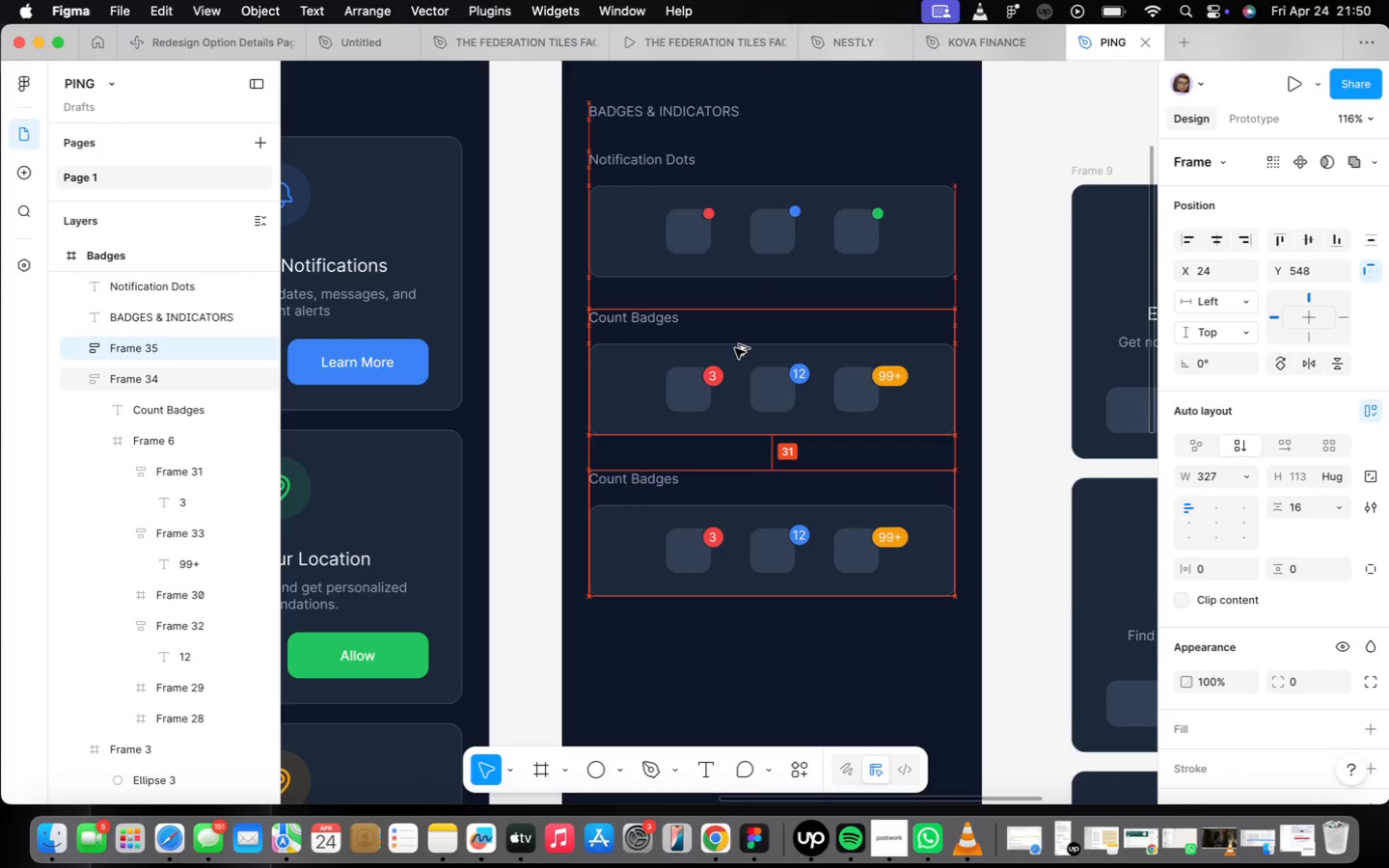 
key(Alt+ArrowUp)
 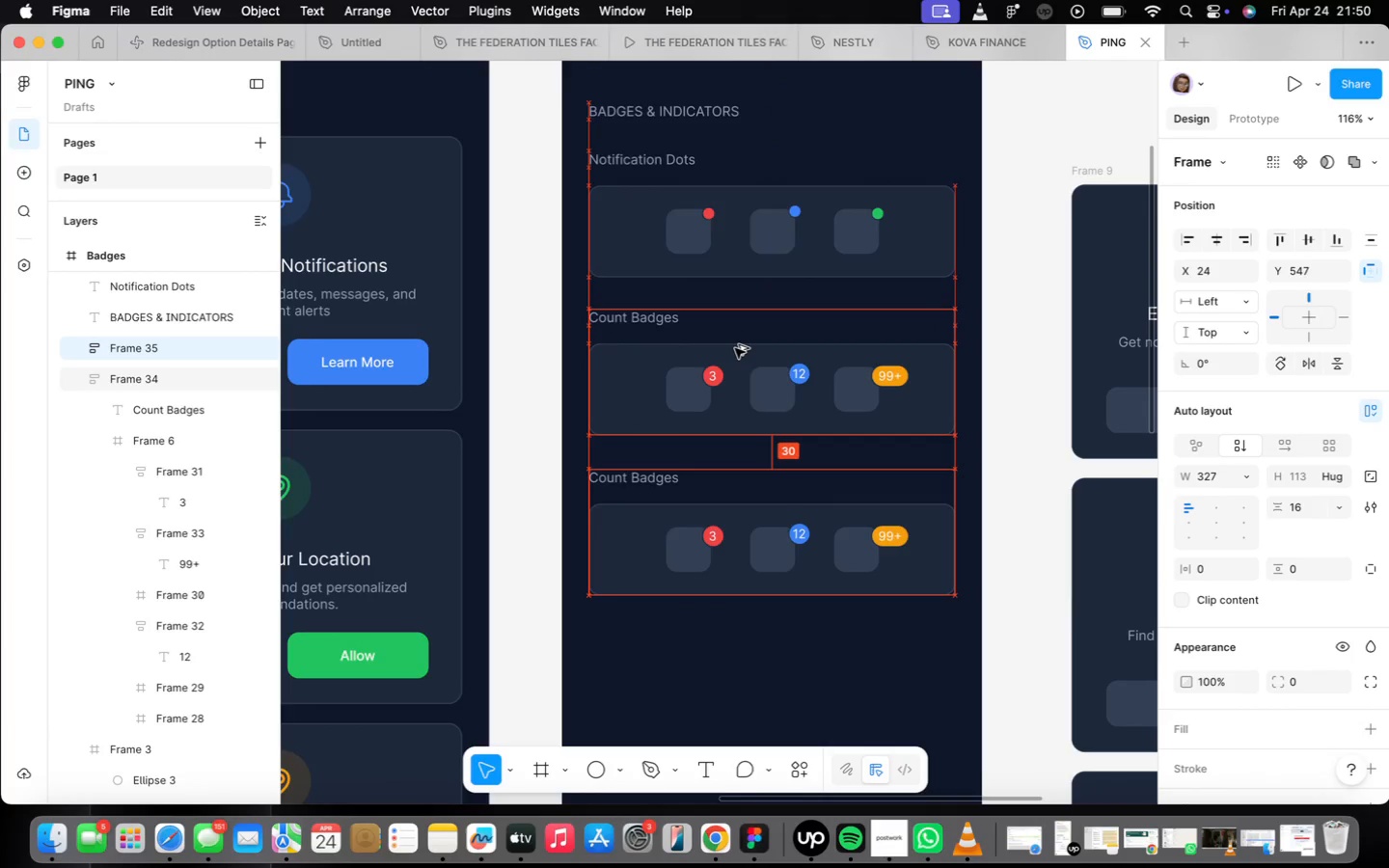 
key(Alt+ArrowUp)
 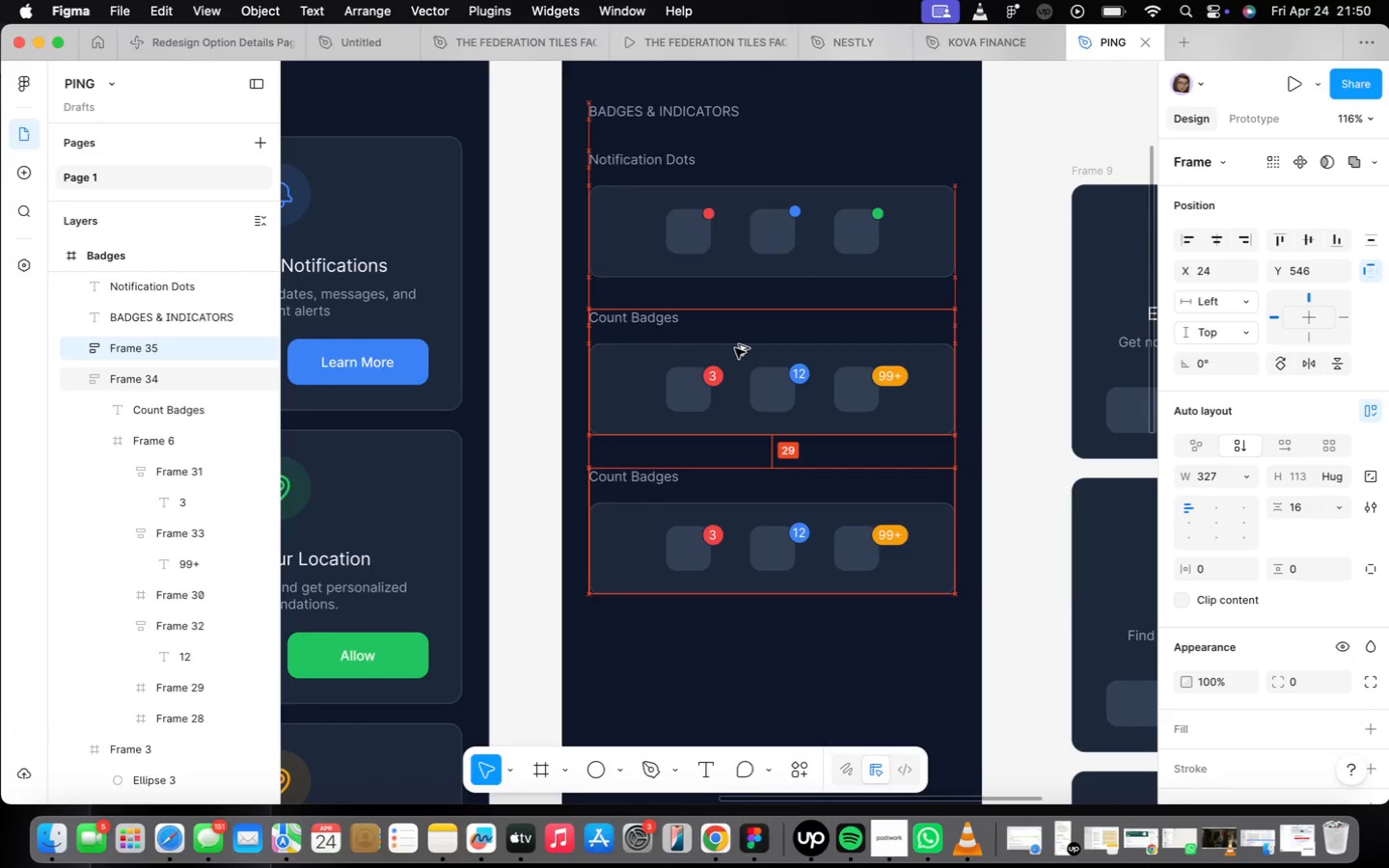 
key(Alt+ArrowUp)
 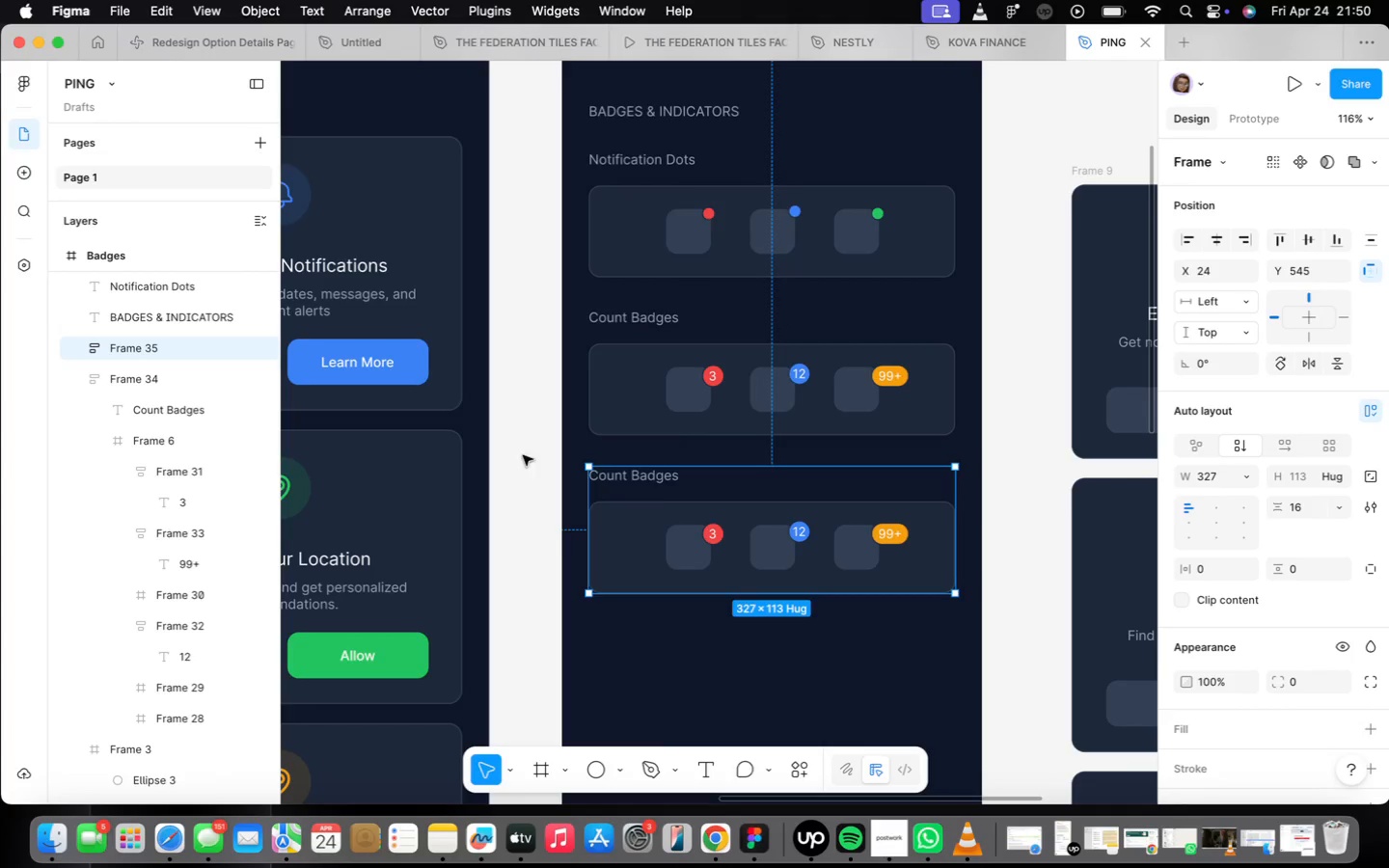 
double_click([638, 472])
 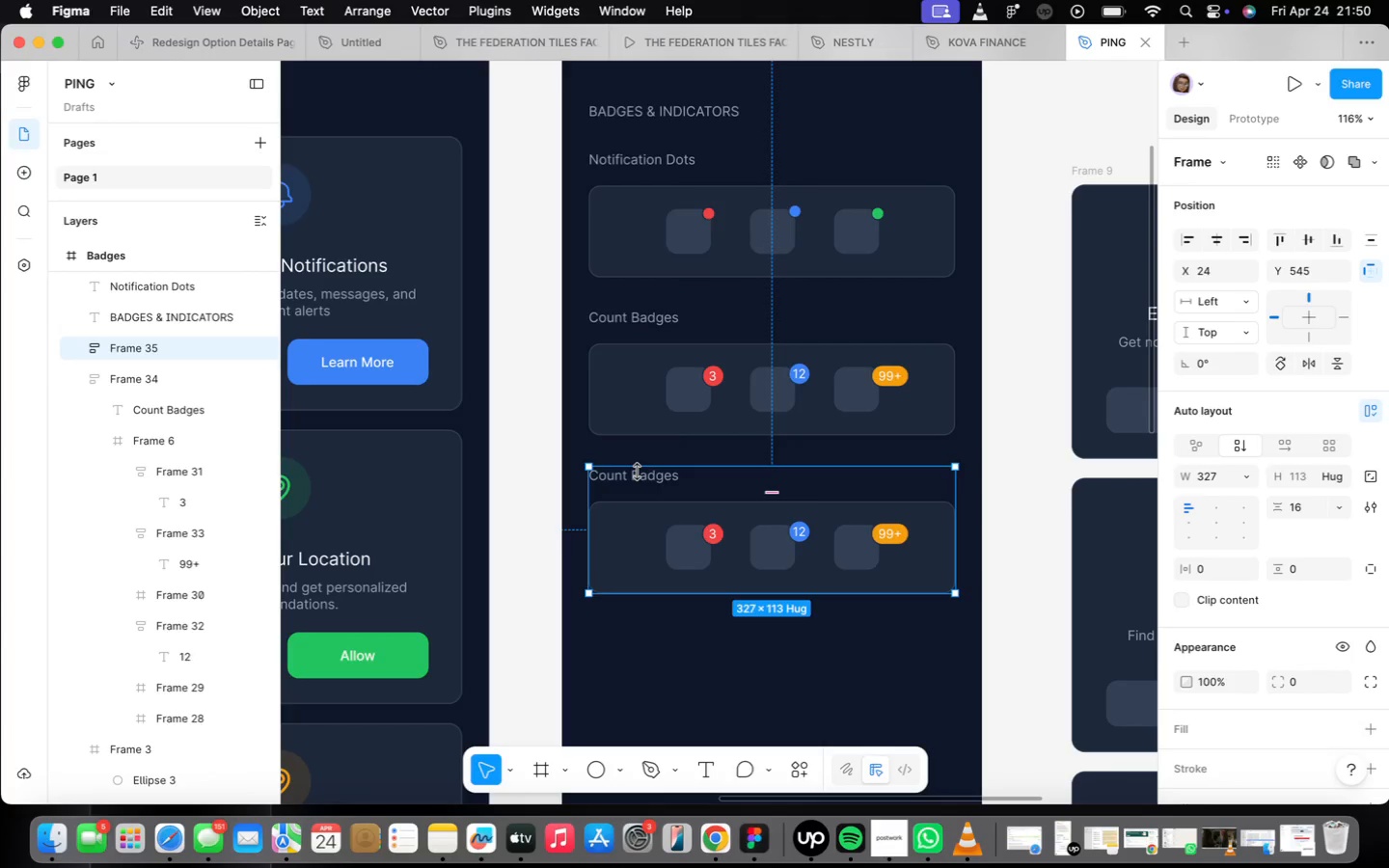 
triple_click([638, 472])
 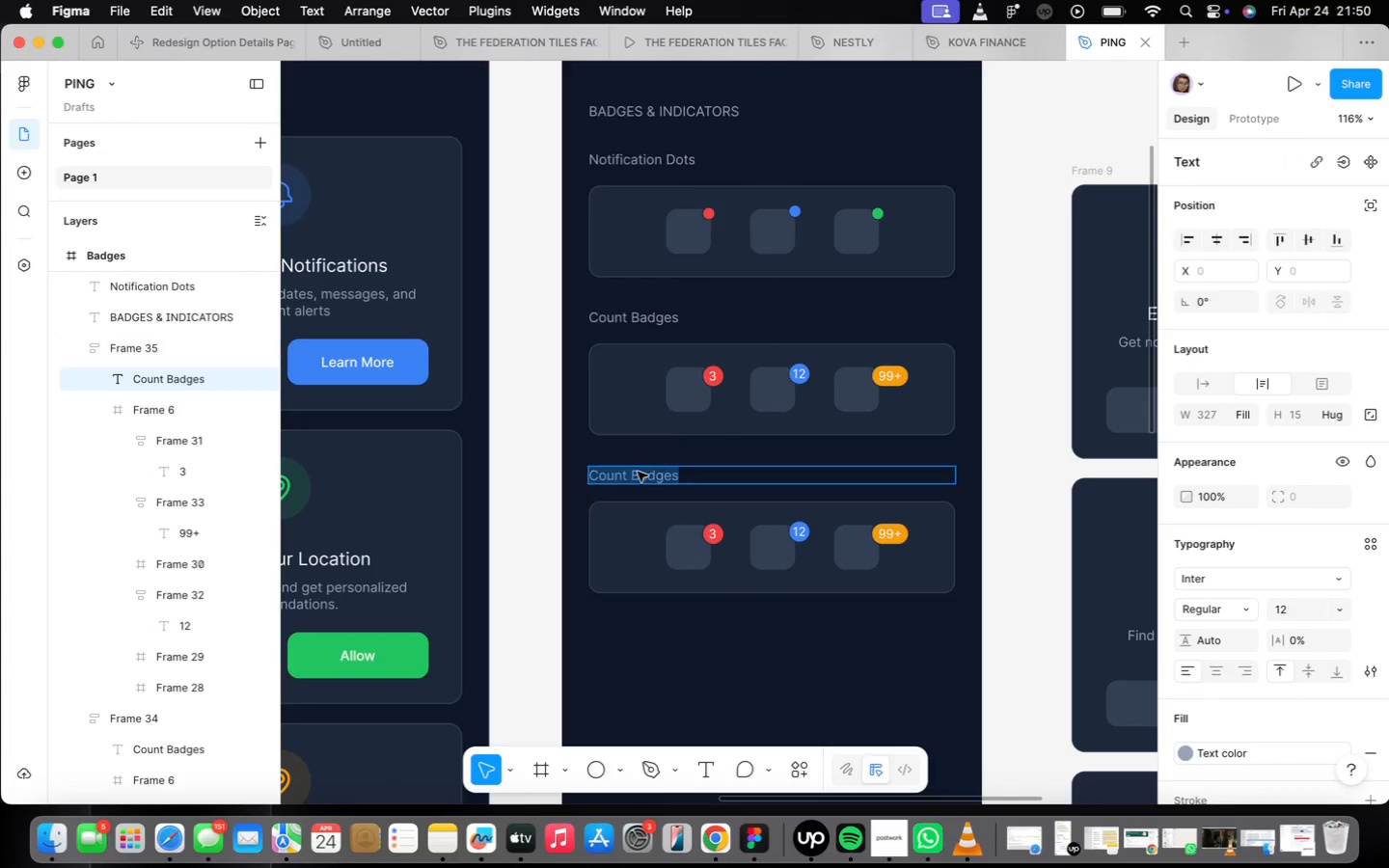 
triple_click([638, 472])
 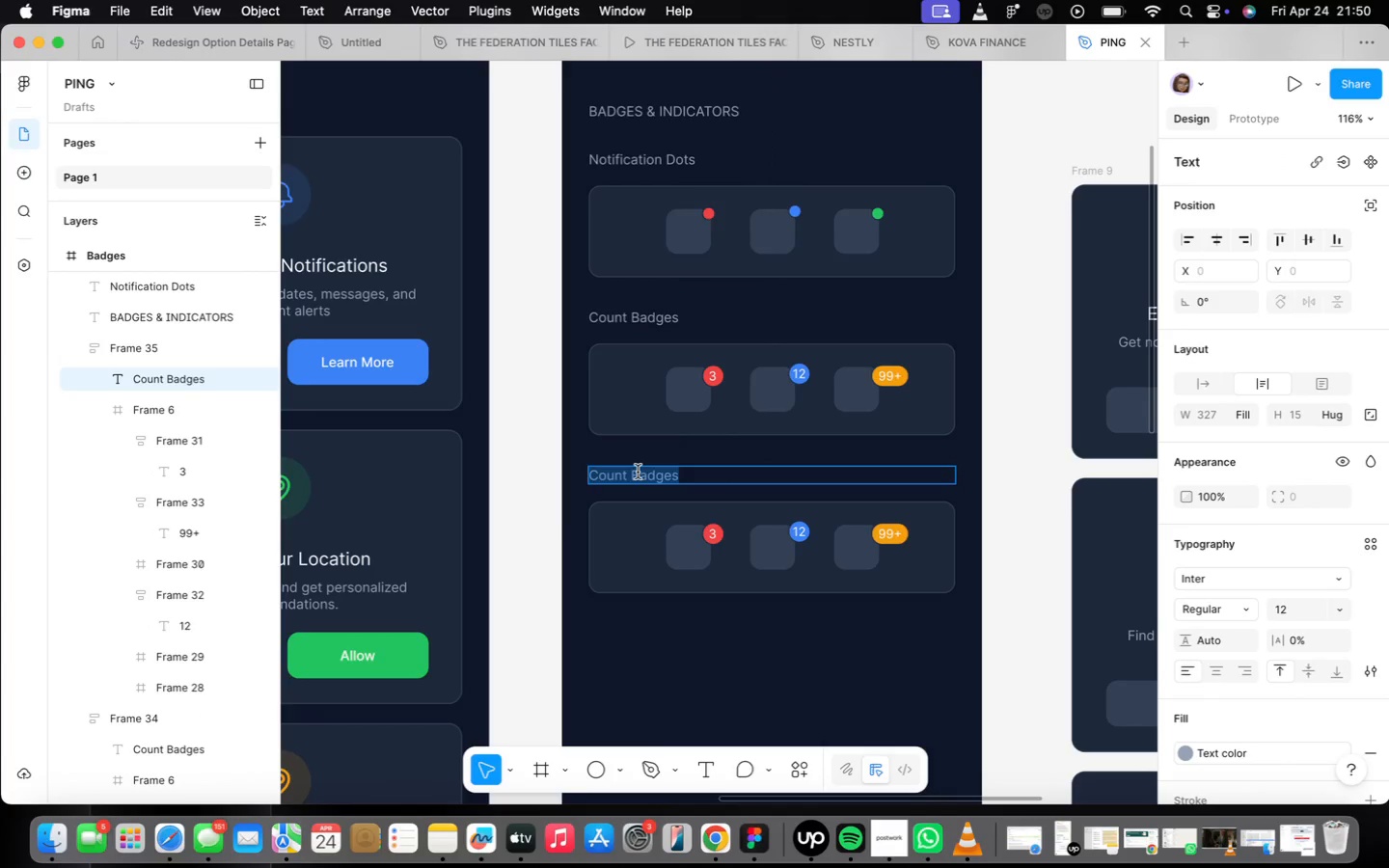 
triple_click([638, 472])
 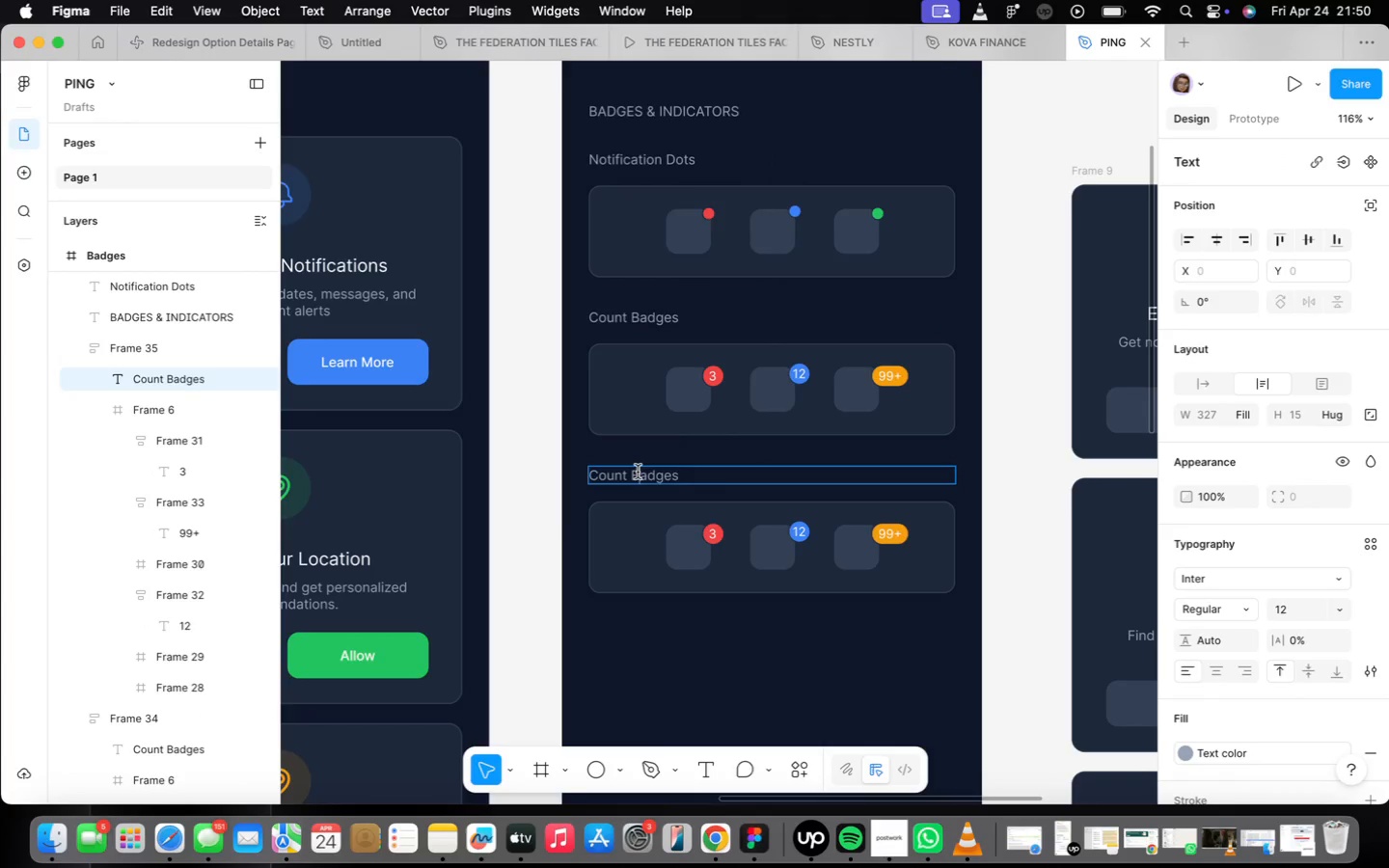 
triple_click([638, 472])
 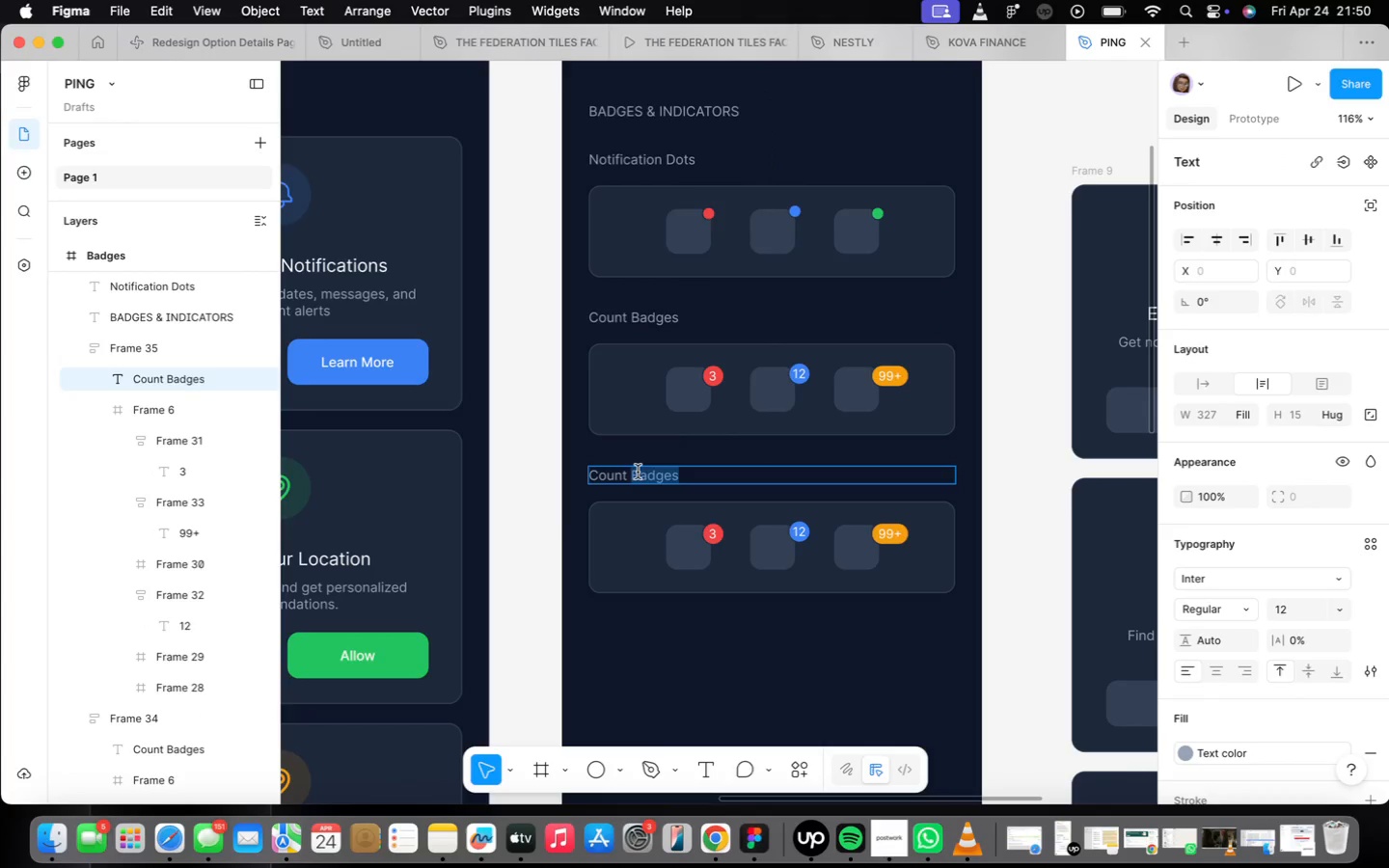 
triple_click([638, 472])
 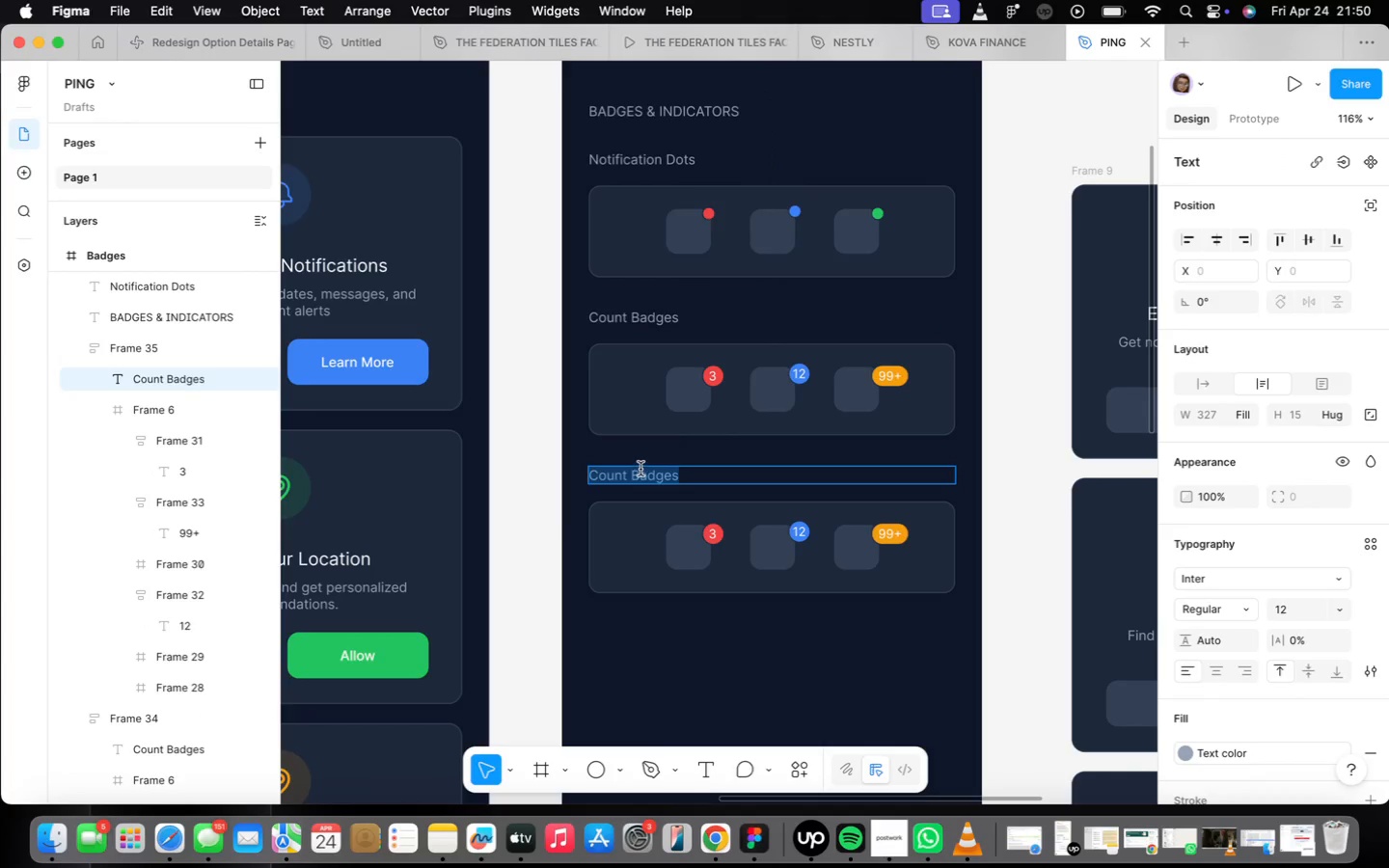 
type(Status Dots)
 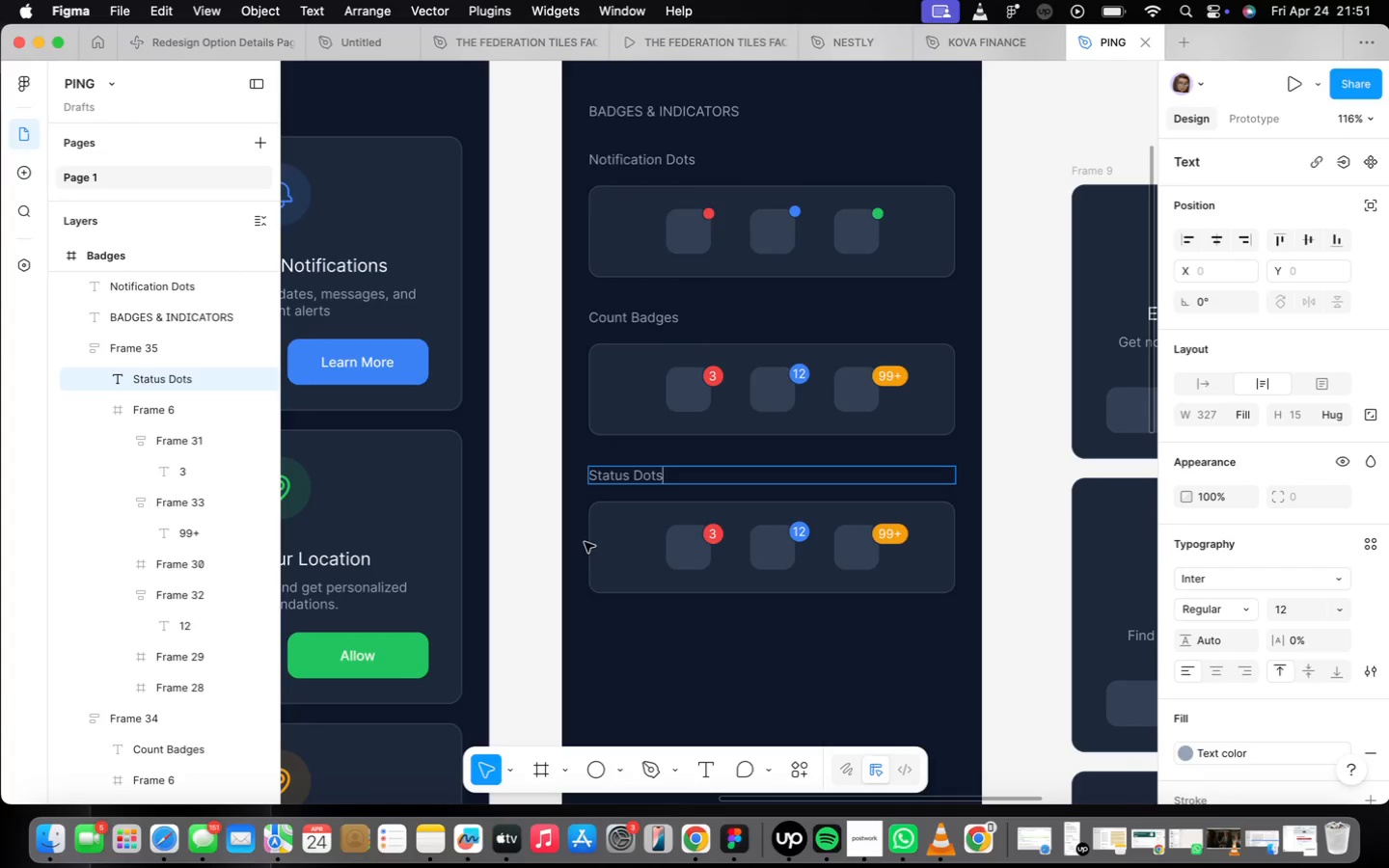 
wait(52.28)
 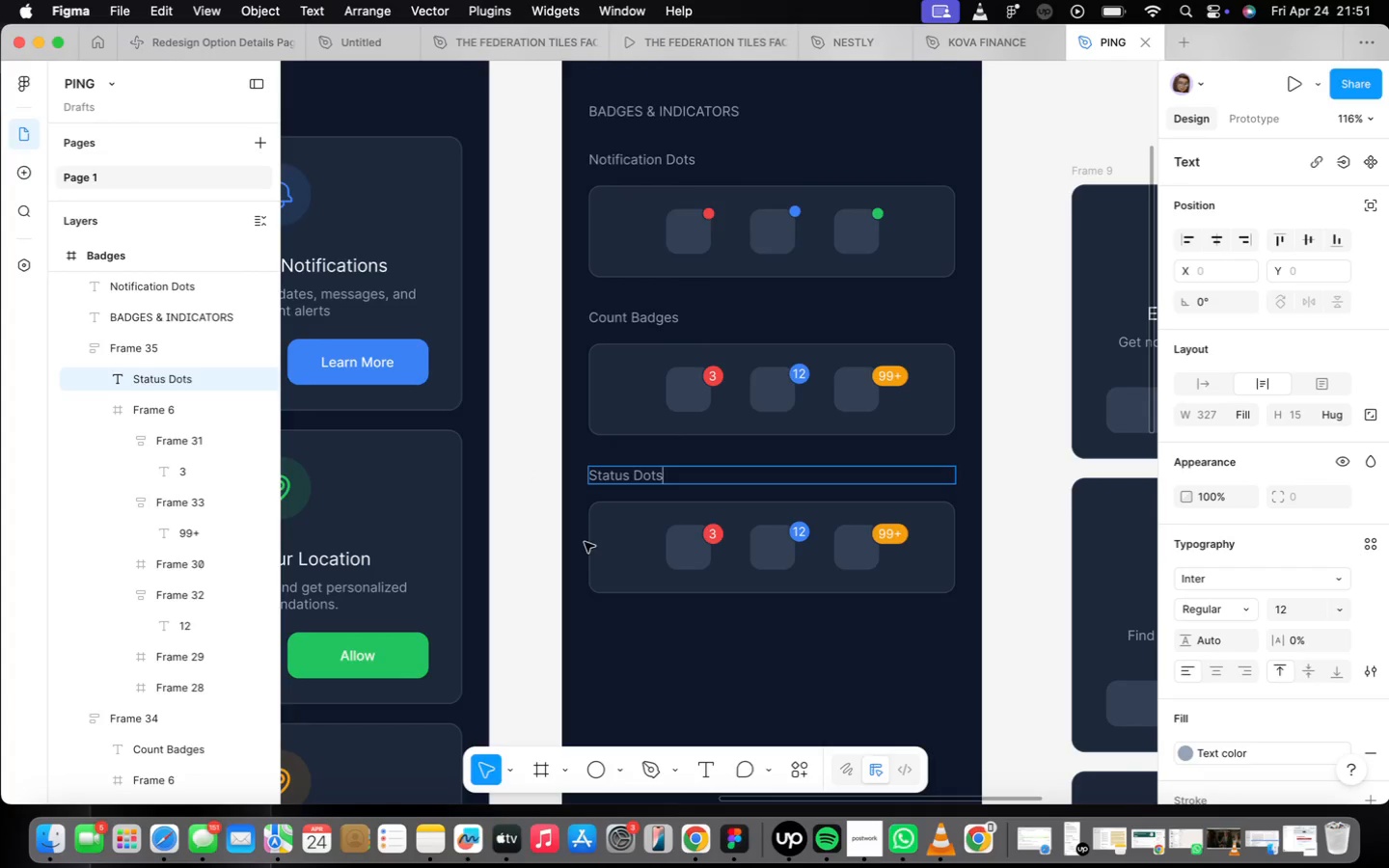 
left_click([946, 552])
 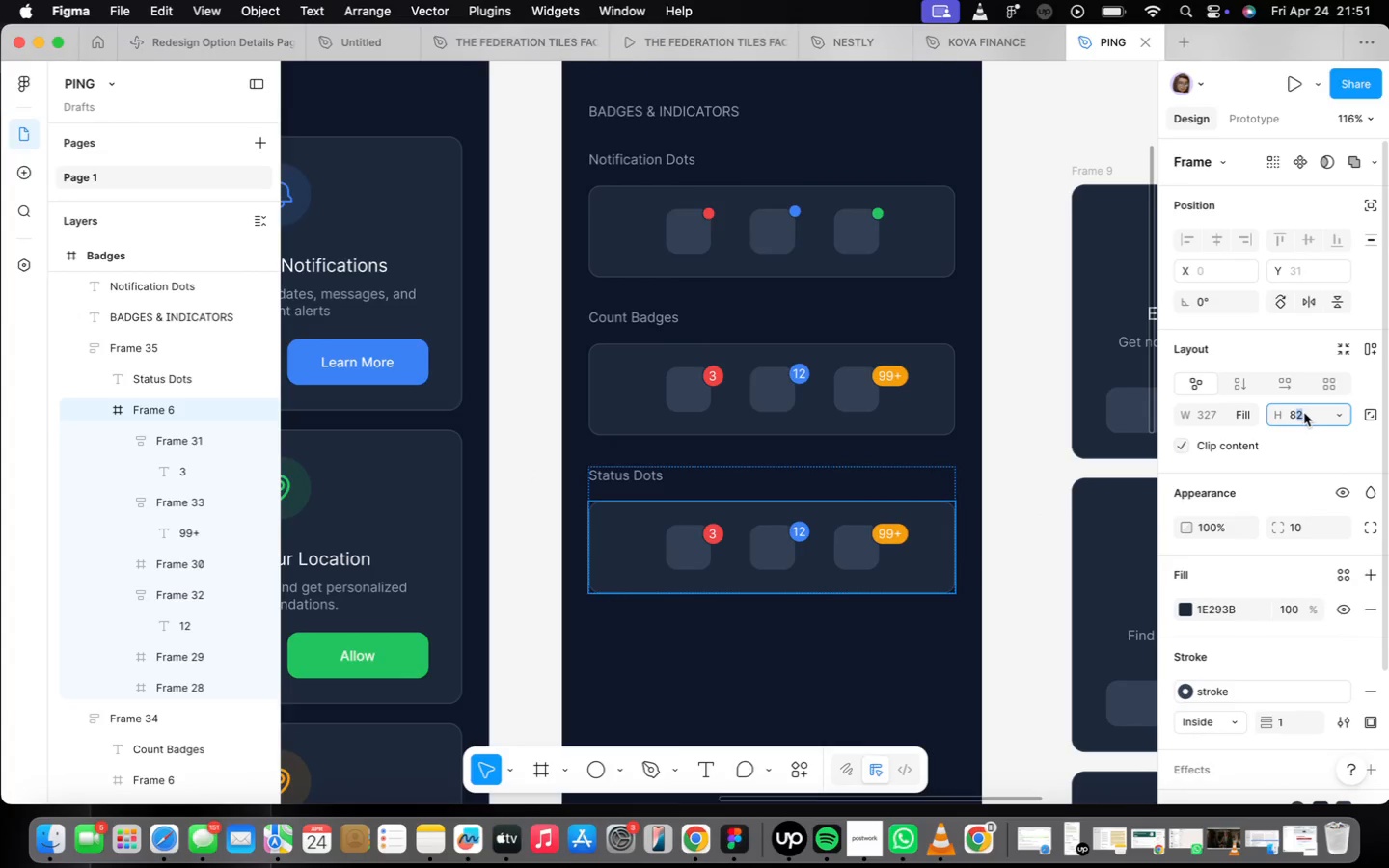 
double_click([1304, 413])
 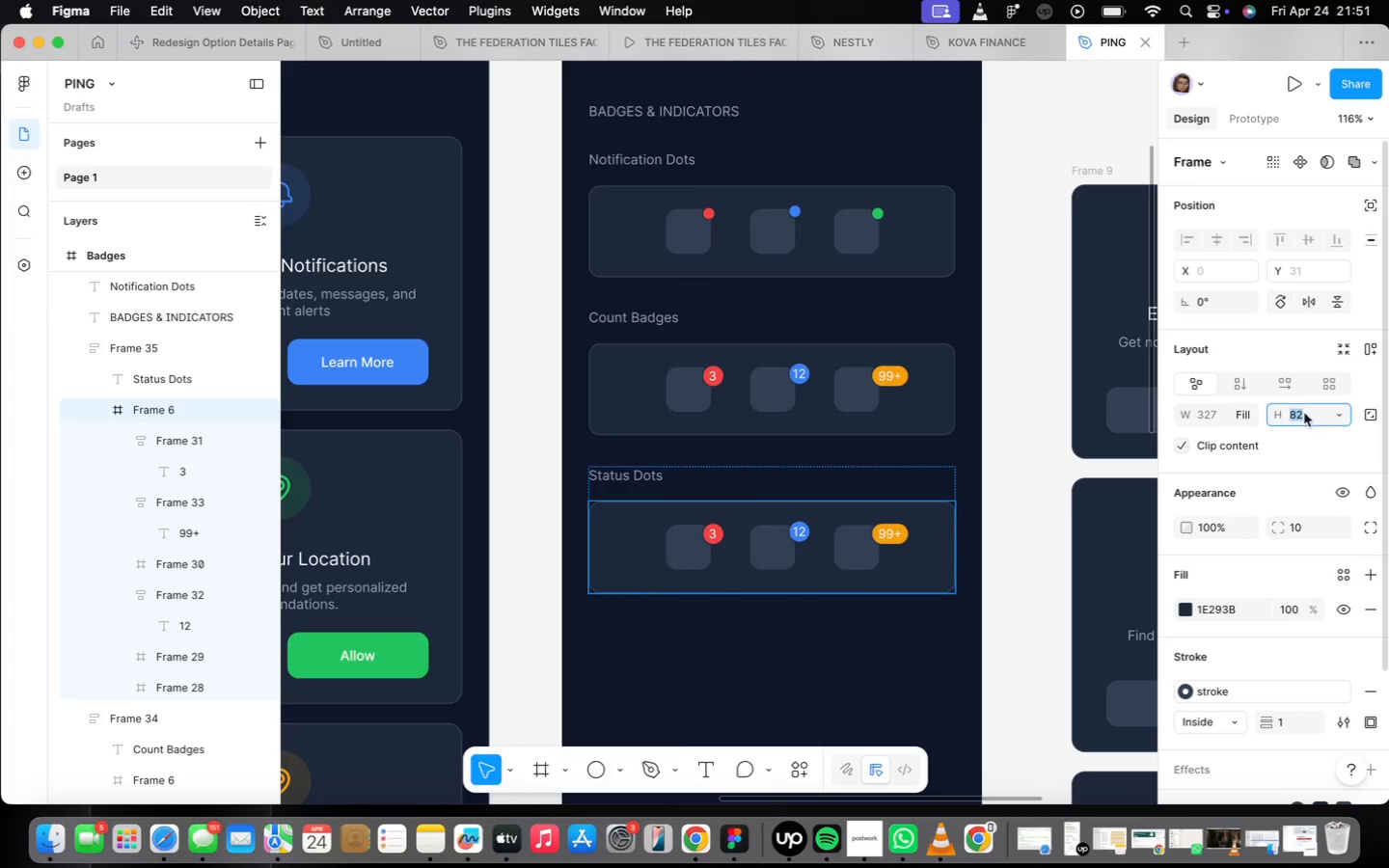 
type(161)
 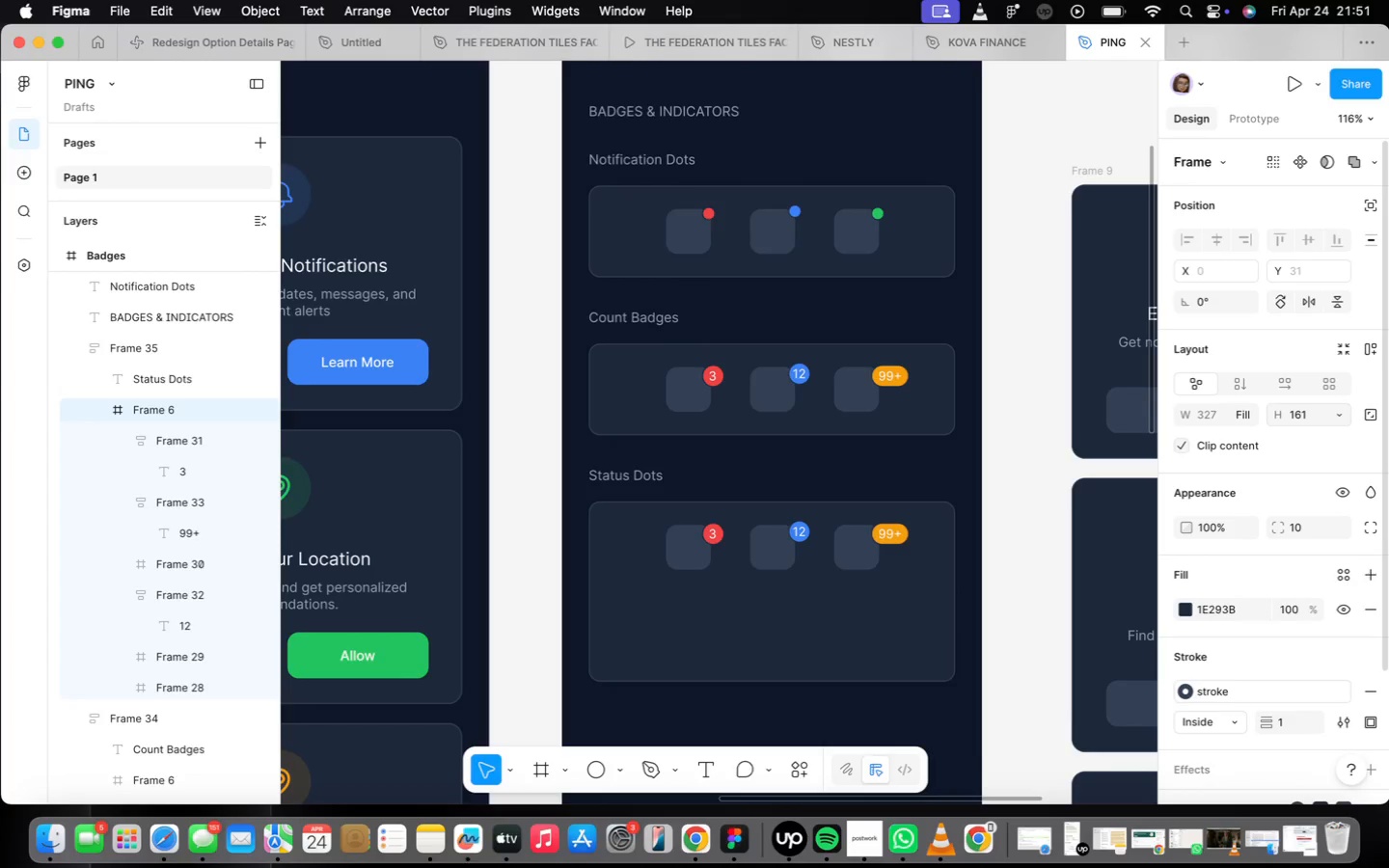 
key(Enter)
 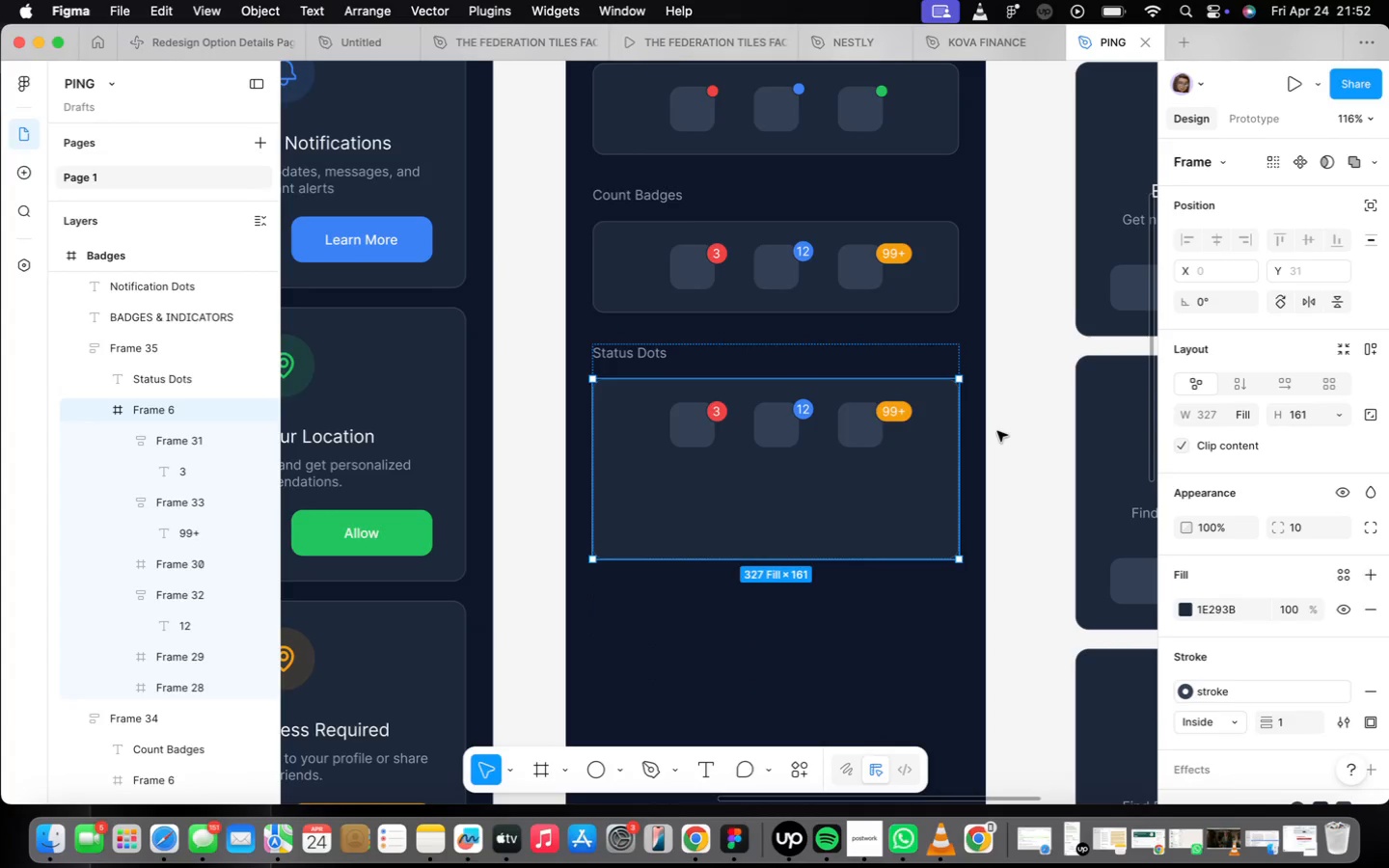 
mouse_move([742, 428])
 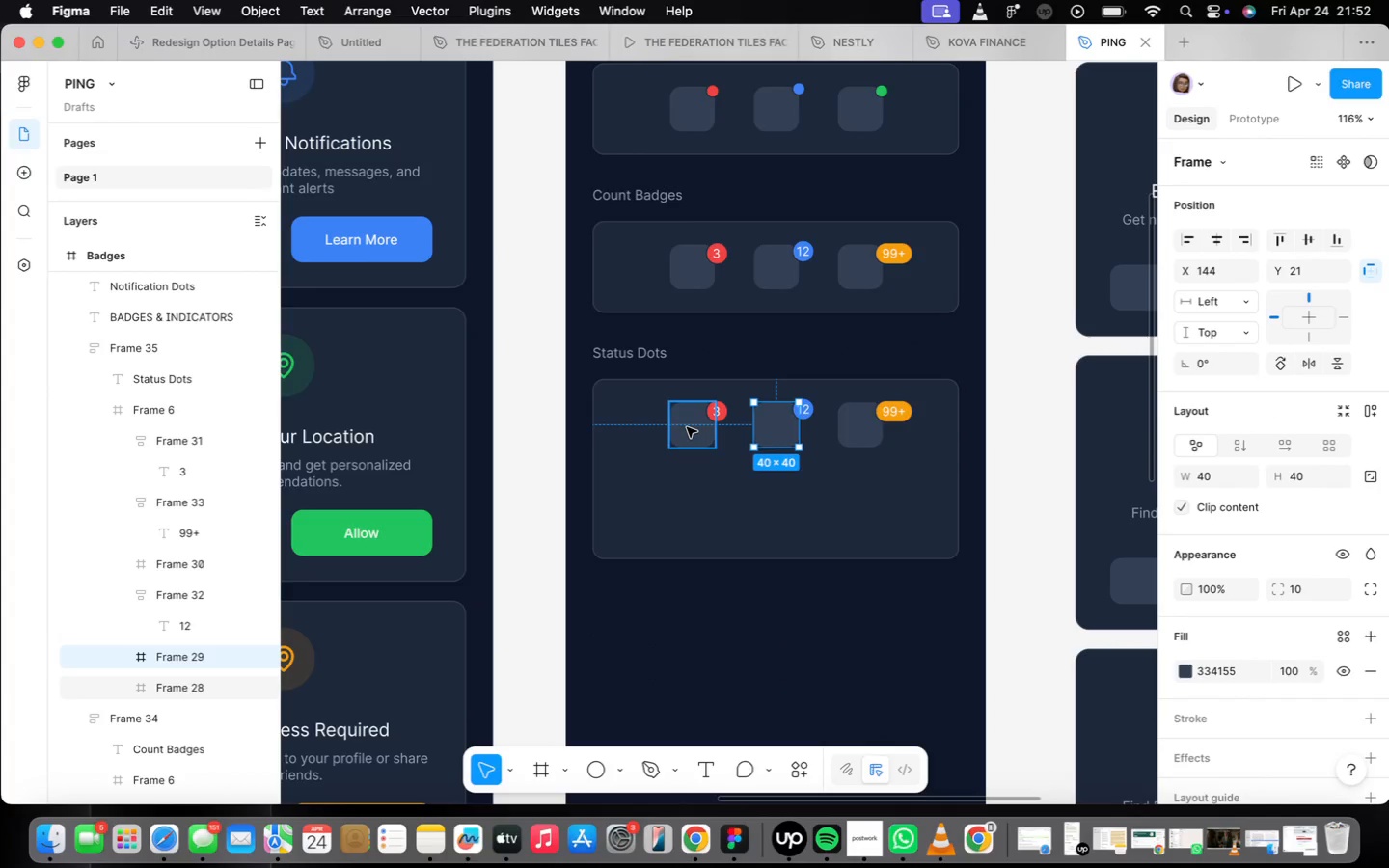 
left_click([687, 427])
 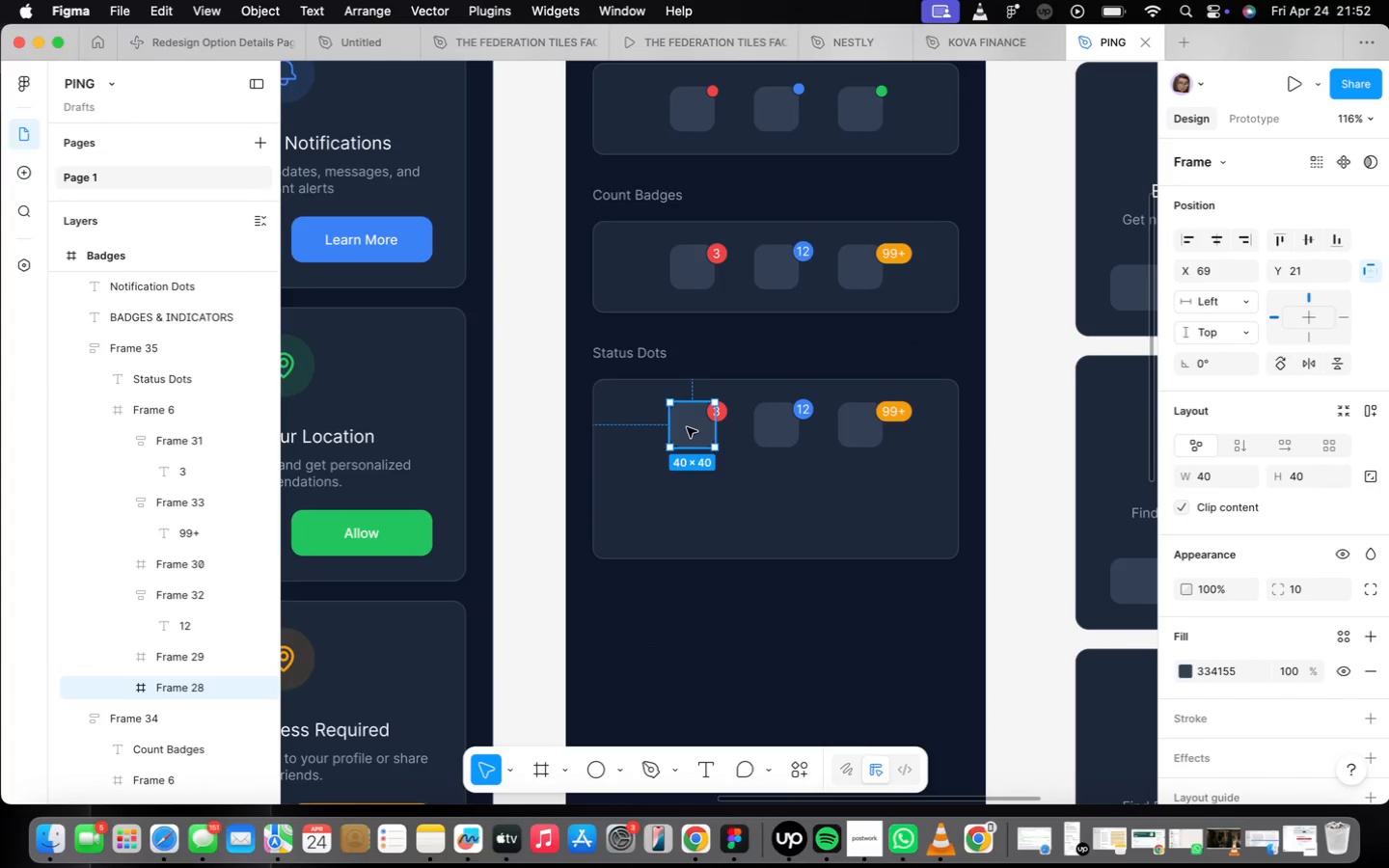 
scroll: coordinate [688, 429], scroll_direction: up, amount: 12.0
 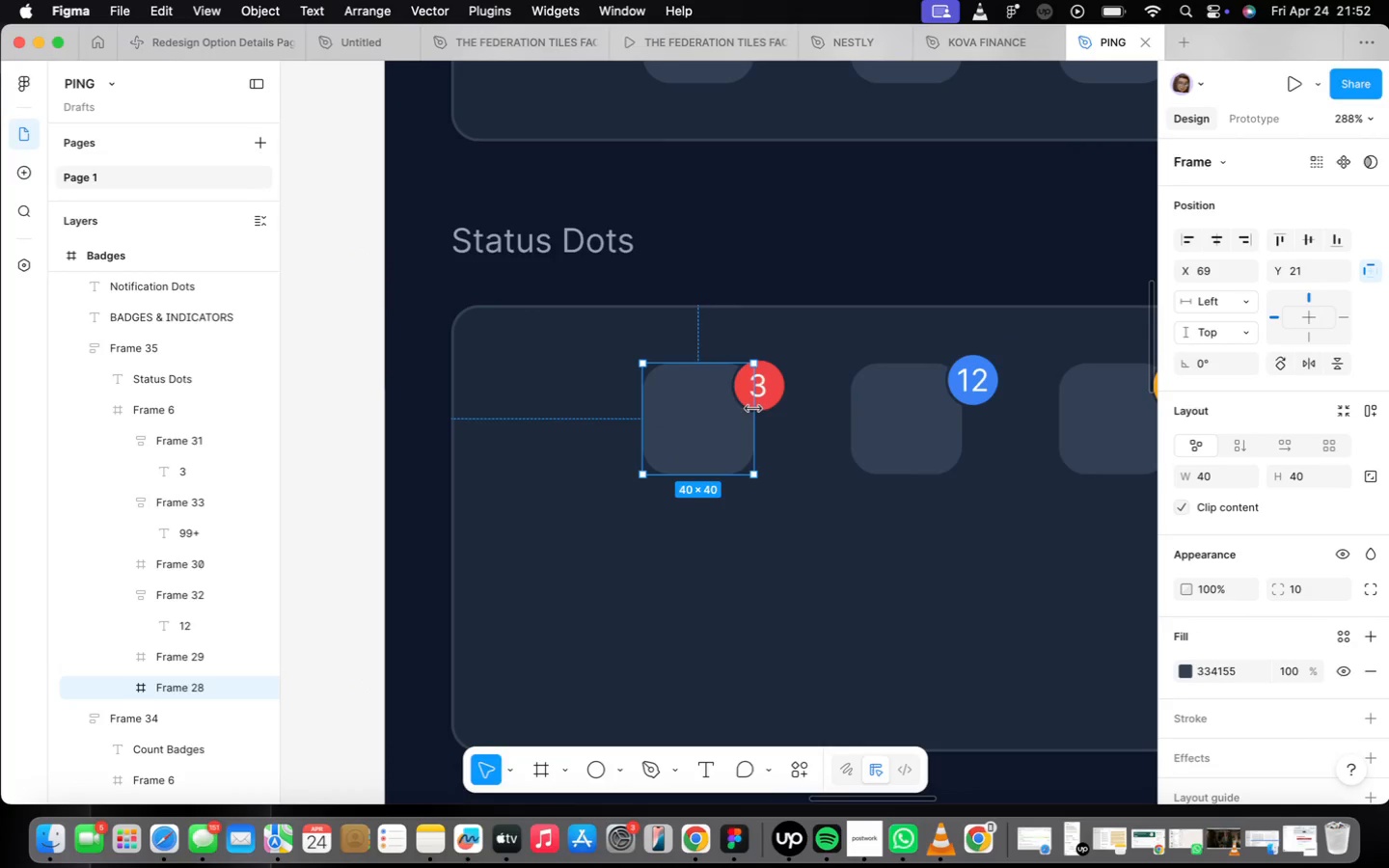 
hold_key(key=ShiftLeft, duration=2.88)
left_click([764, 395])
 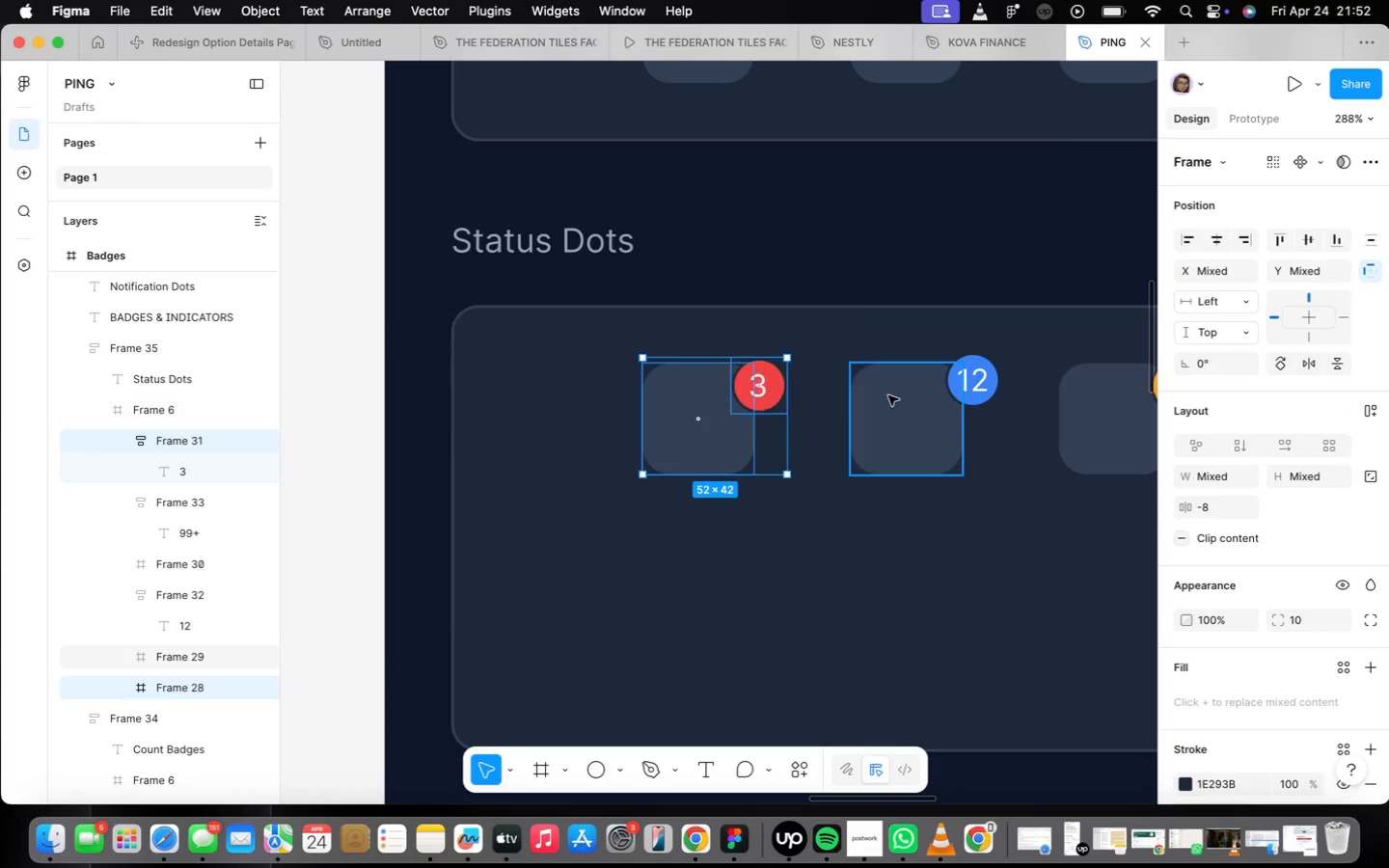 
left_click([888, 395])
 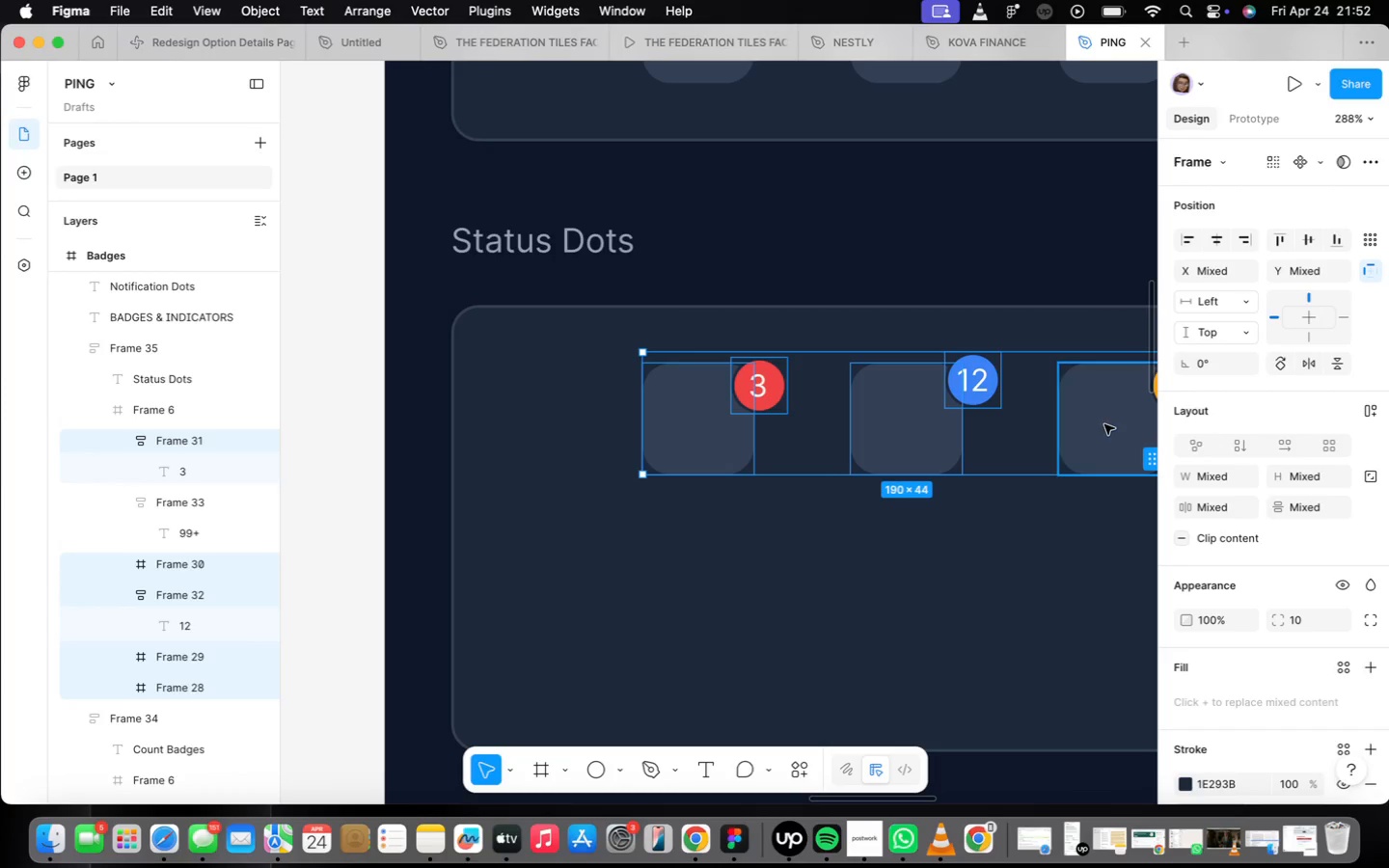 
hold_key(key=ShiftLeft, duration=0.49)
left_click([1072, 377])
 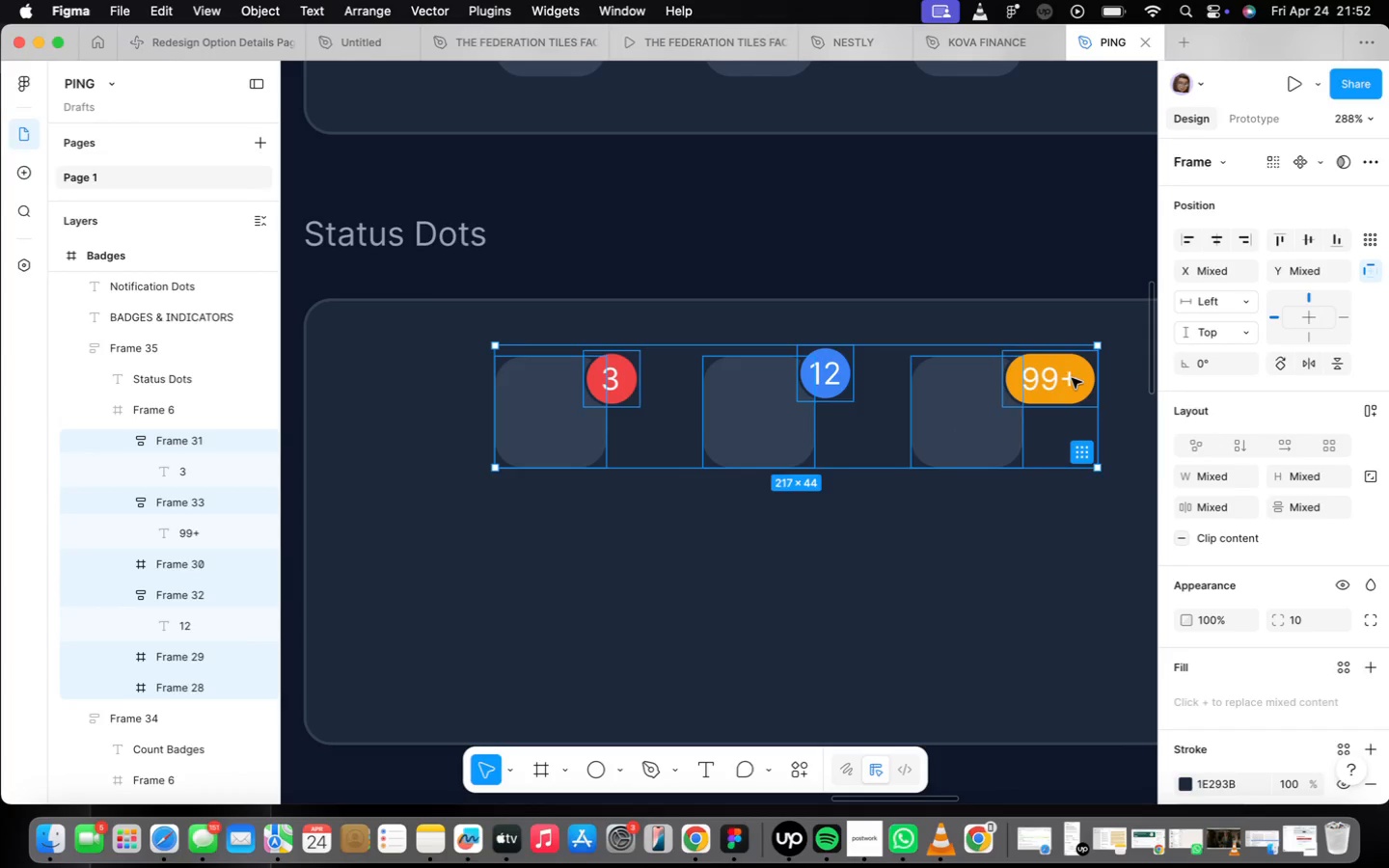 
key(Backspace)
 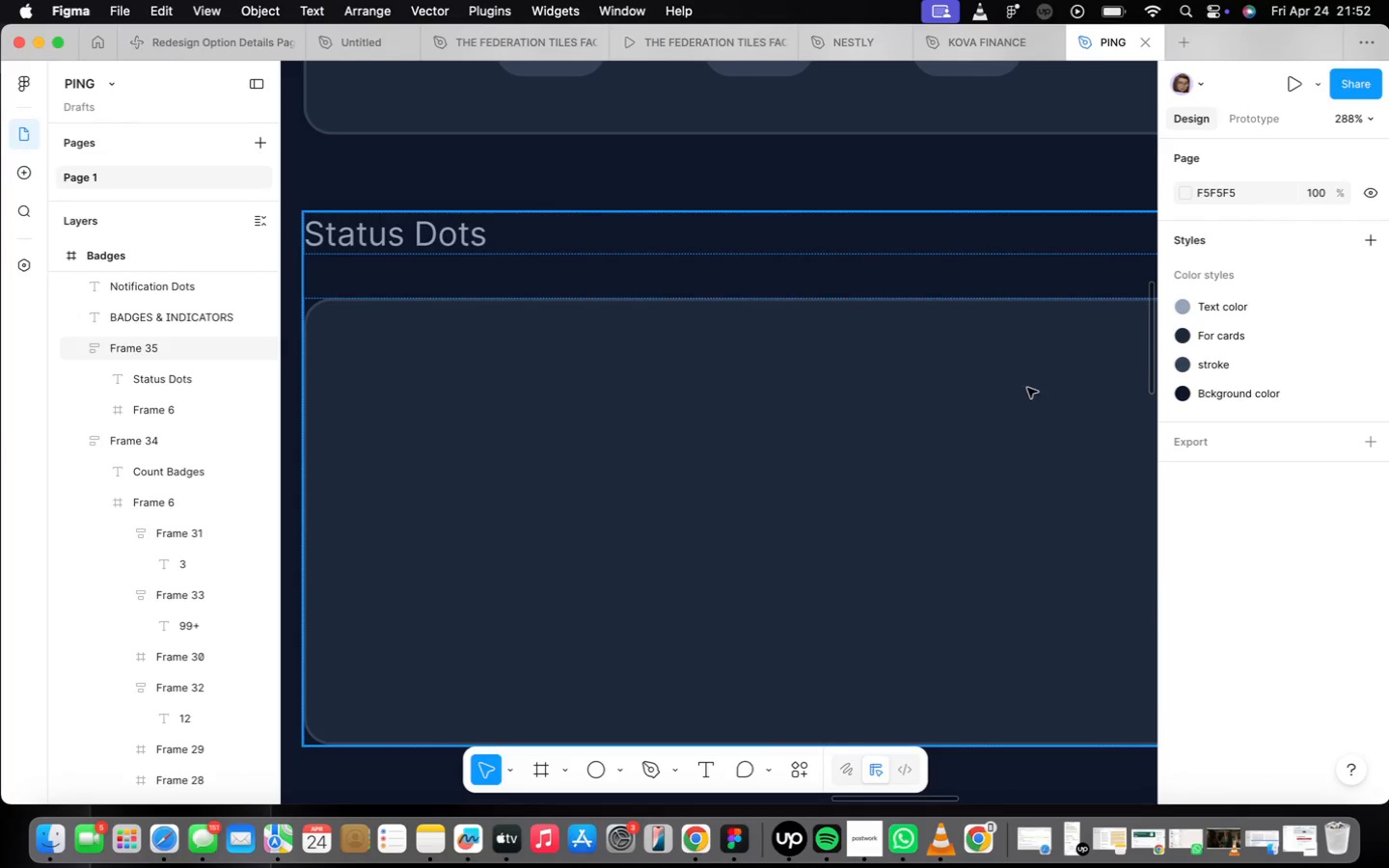 
scroll: coordinate [996, 379], scroll_direction: down, amount: 12.0
 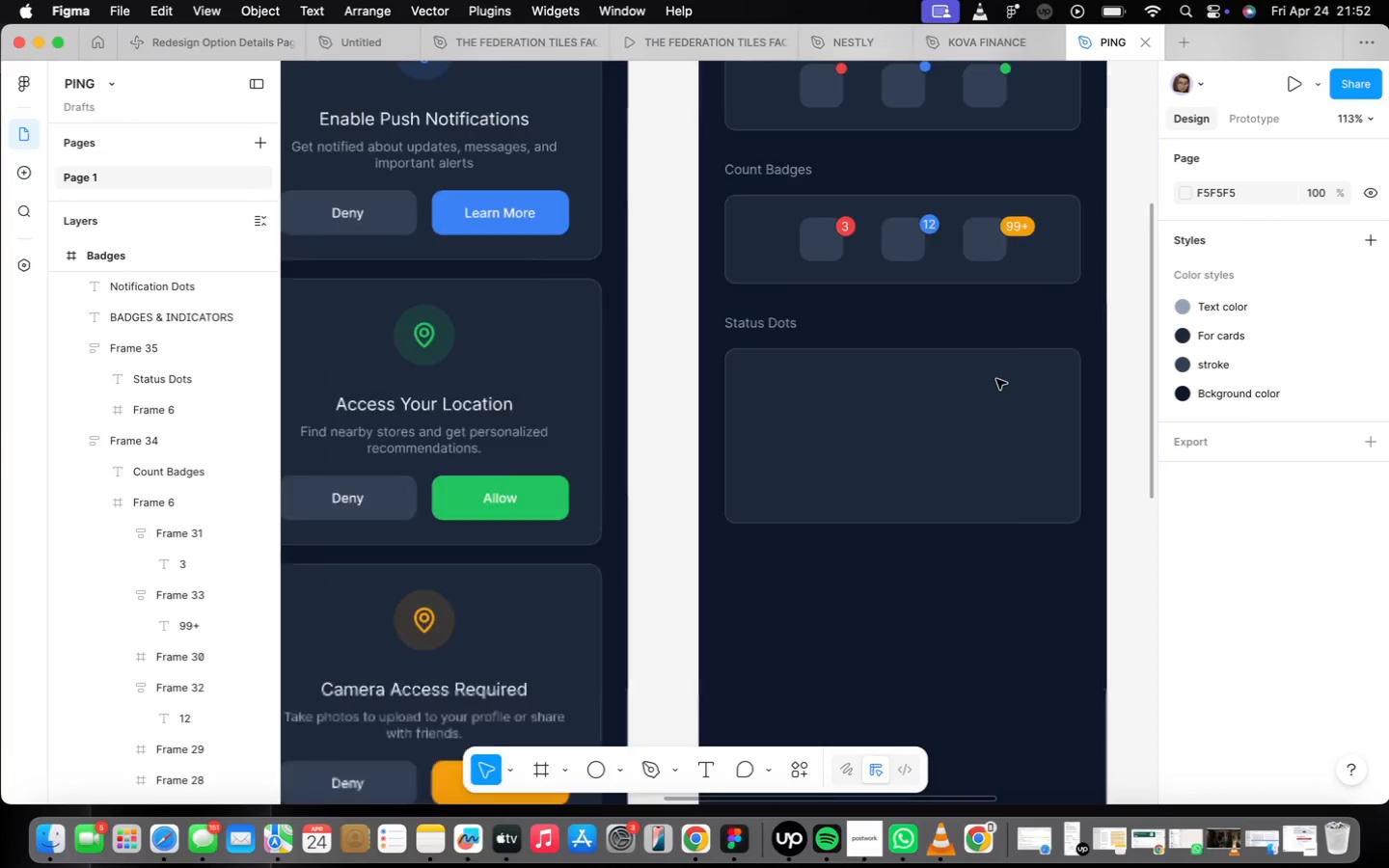 
mouse_move([1010, 341])
 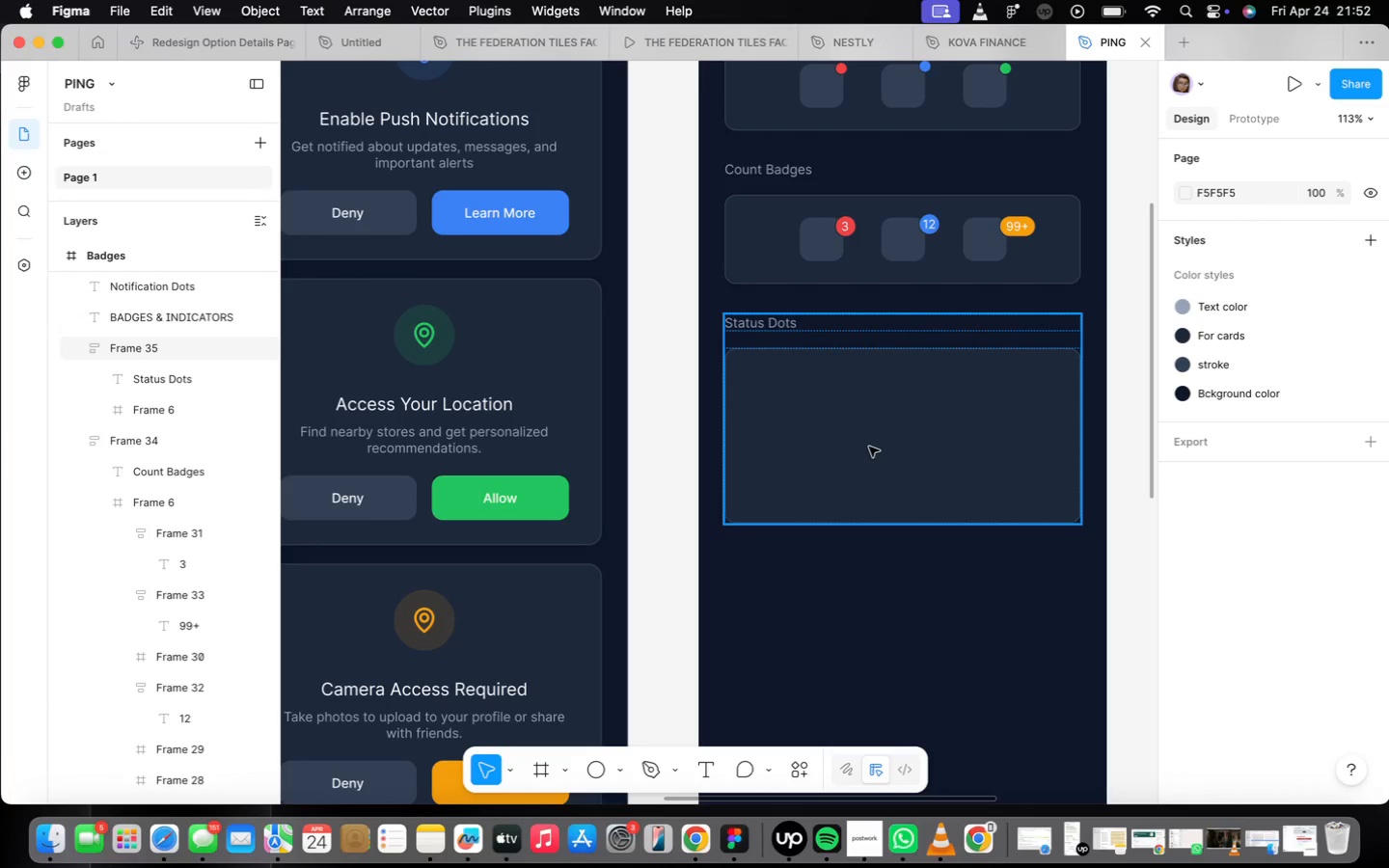 
scroll: coordinate [877, 438], scroll_direction: up, amount: 4.0
 